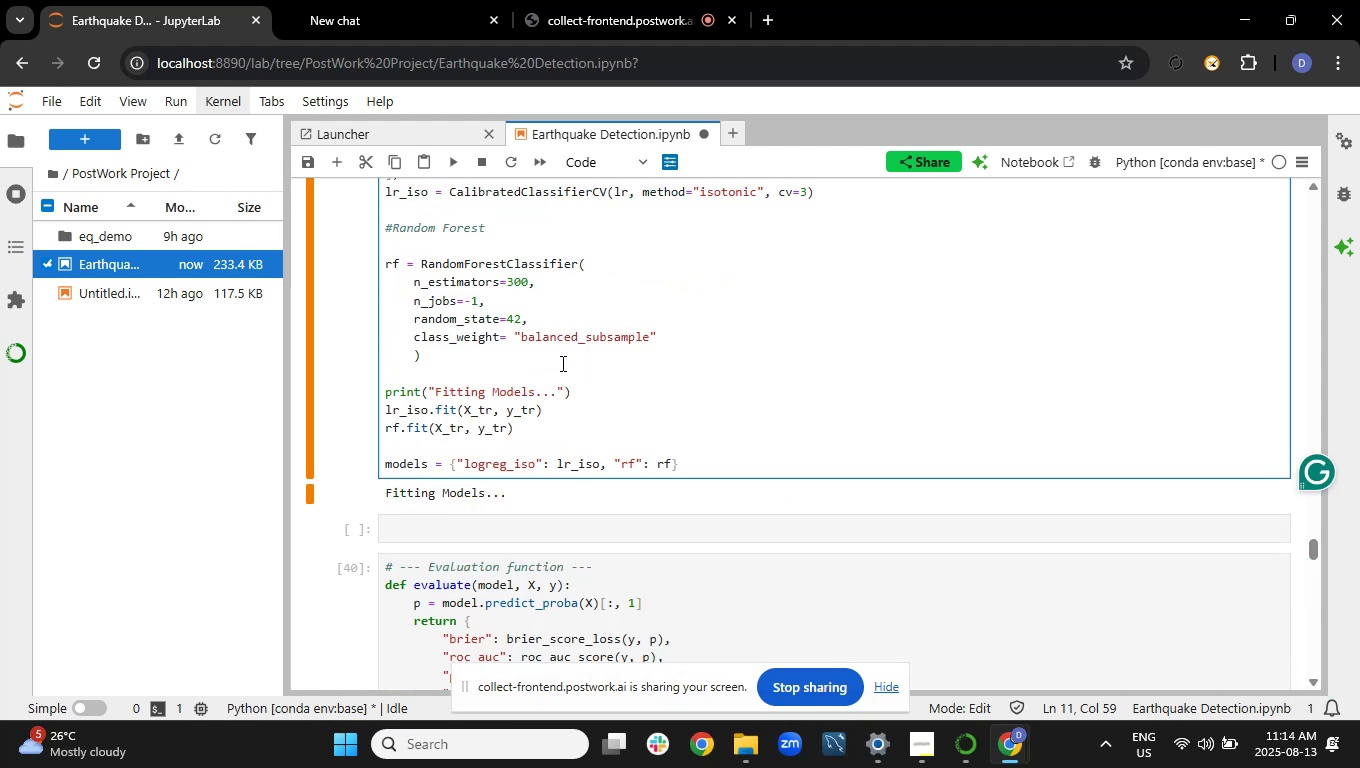 
scroll: coordinate [561, 363], scroll_direction: up, amount: 1.0
 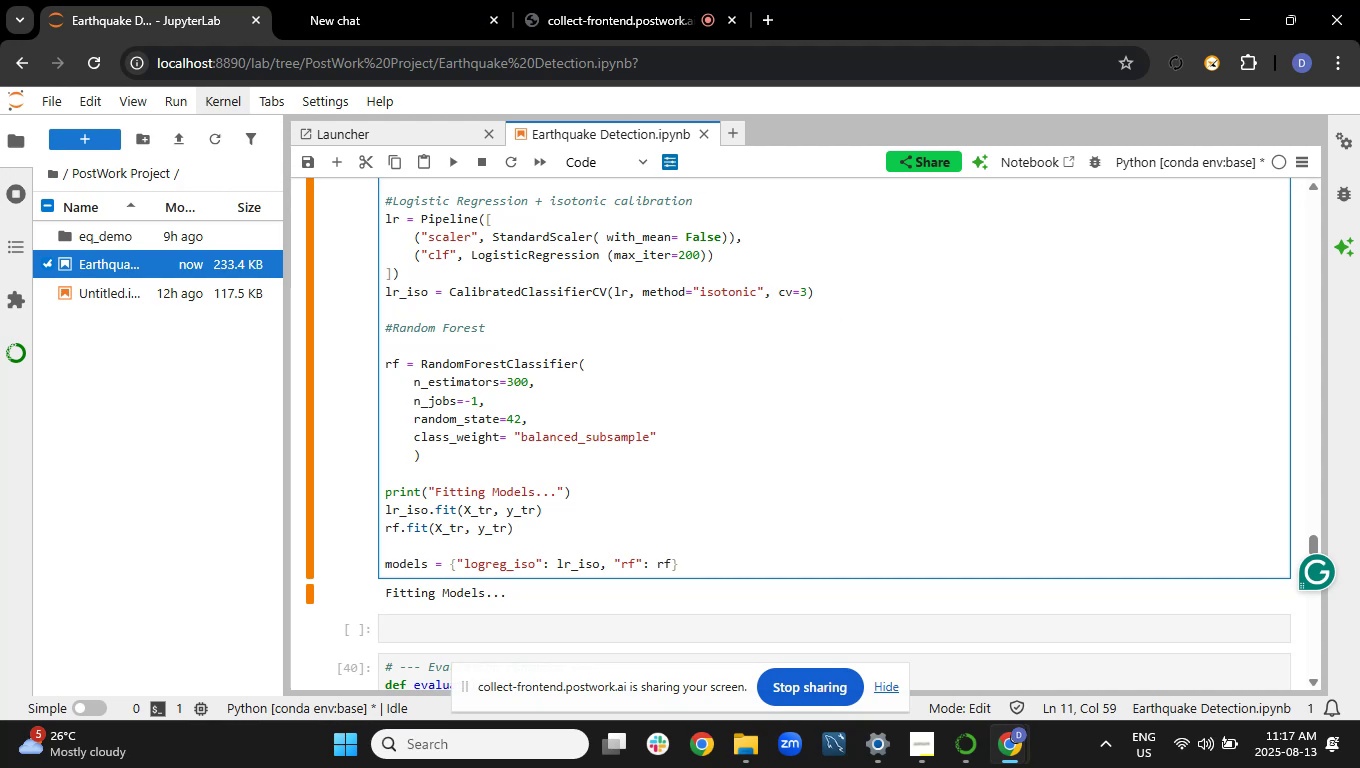 
wait(169.87)
 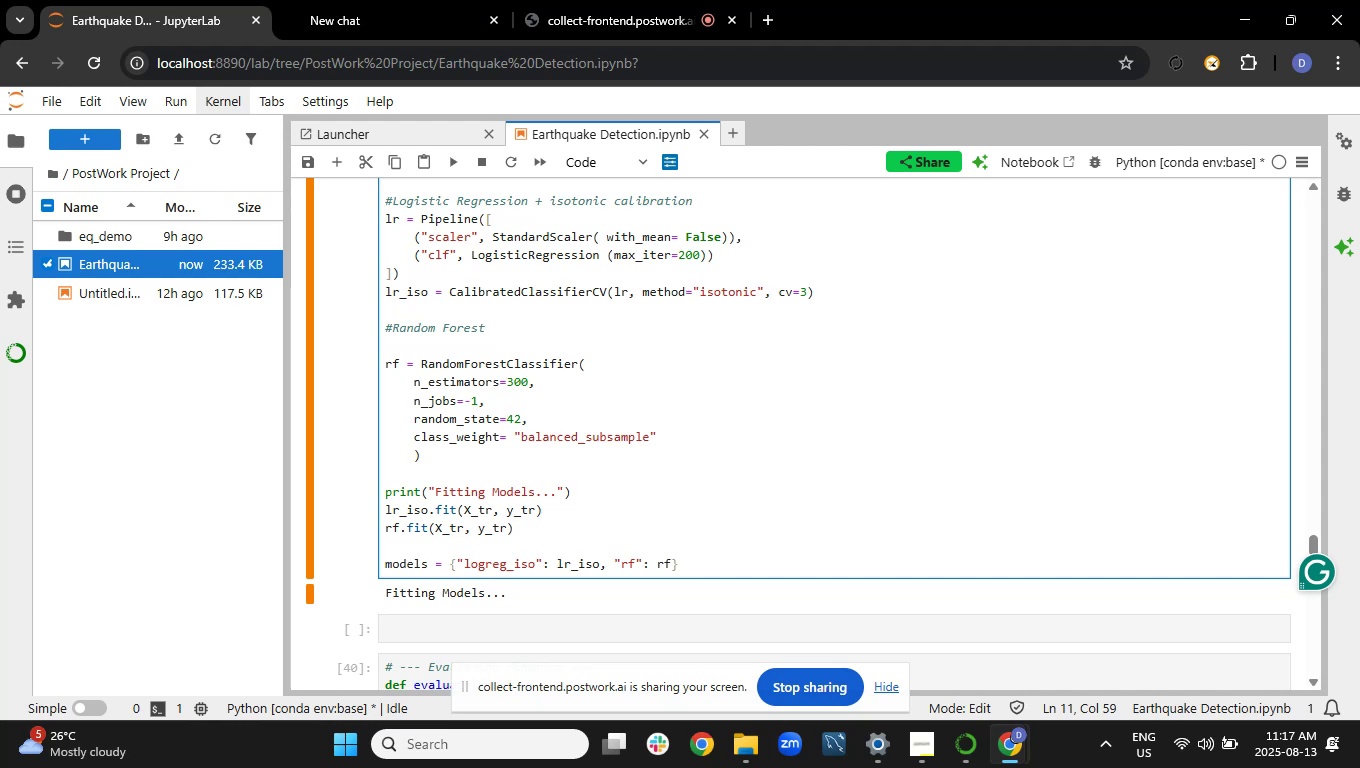 
left_click([420, 0])
 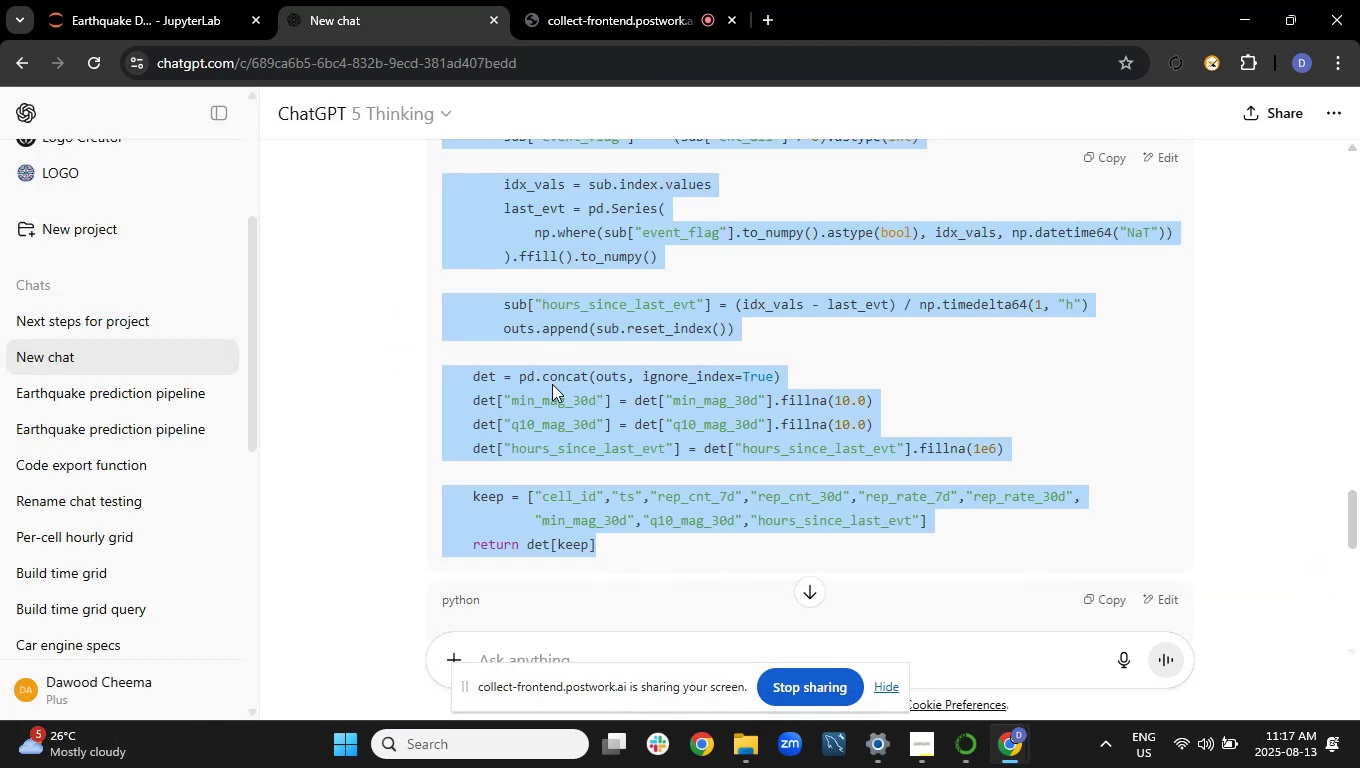 
left_click([543, 387])
 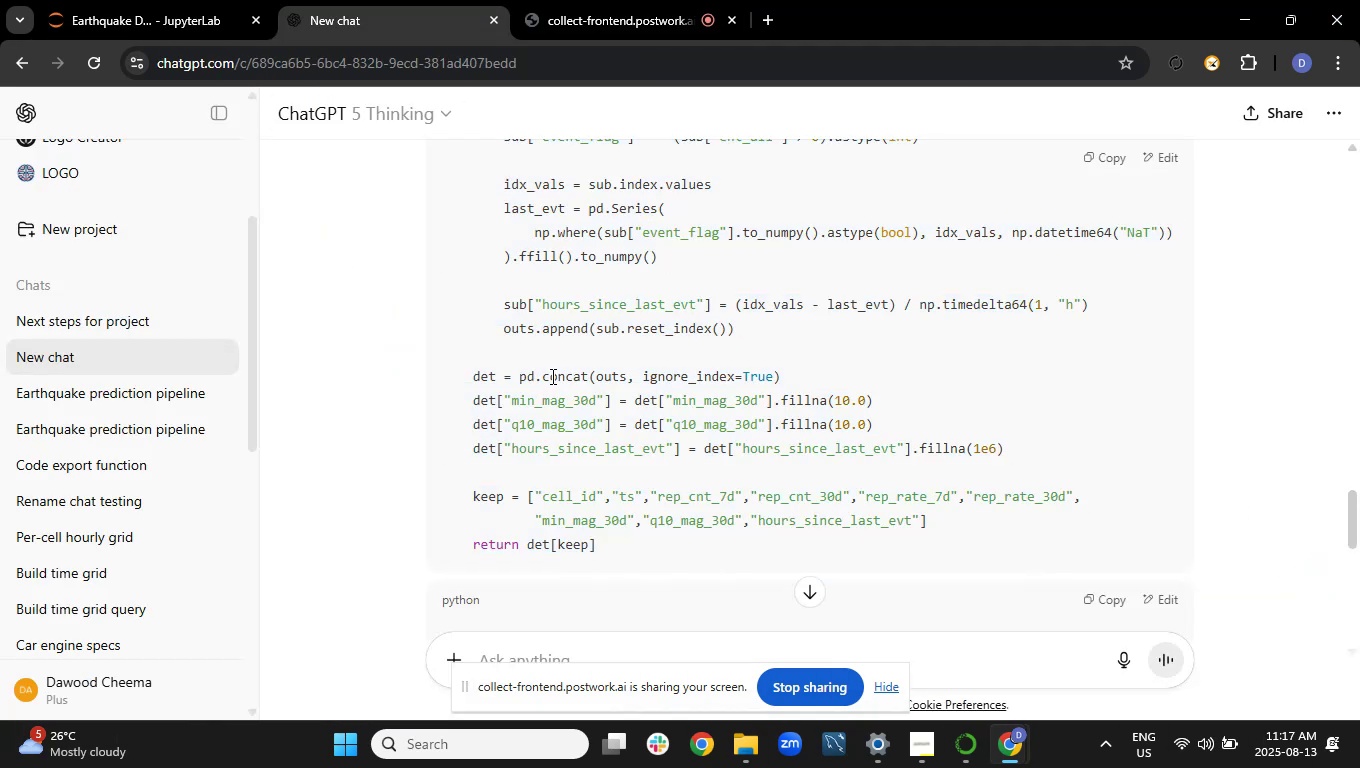 
scroll: coordinate [557, 367], scroll_direction: down, amount: 7.0
 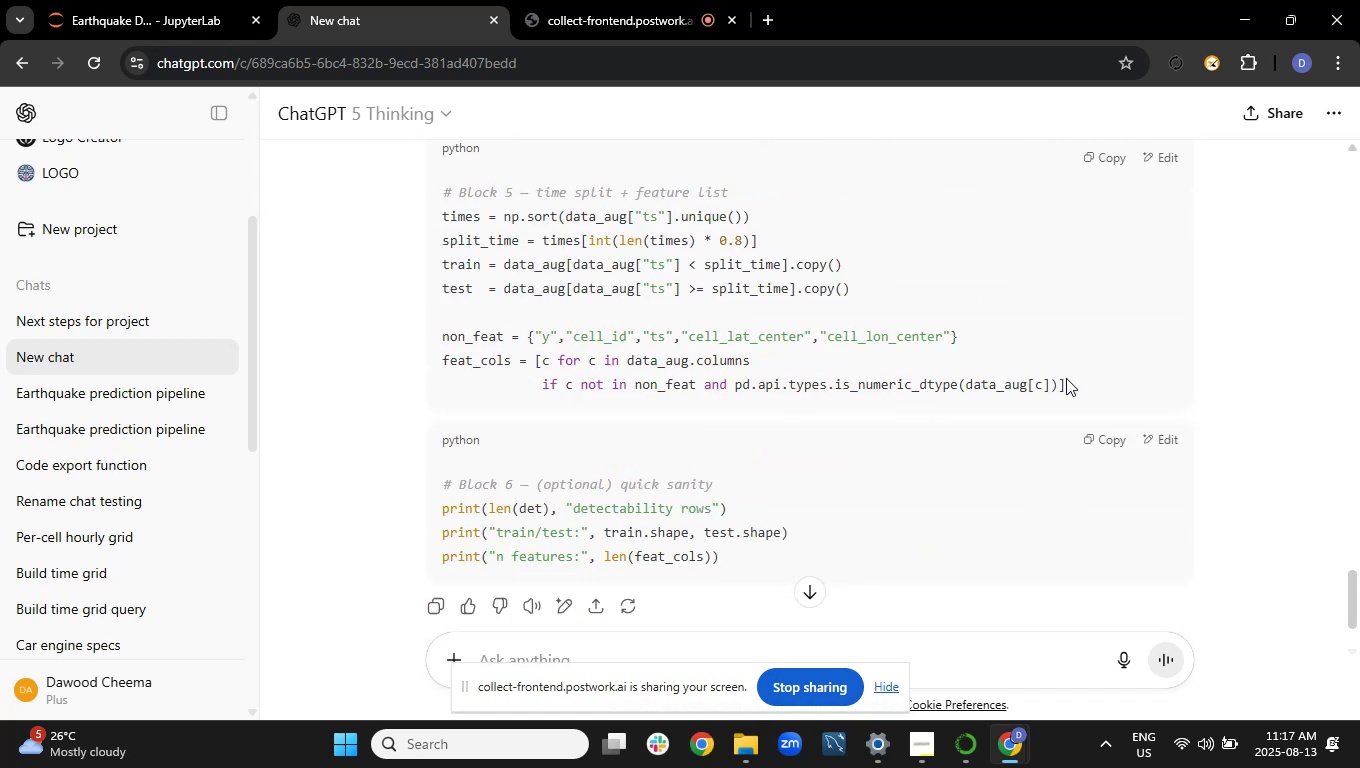 
left_click_drag(start_coordinate=[1066, 378], to_coordinate=[447, 226])
 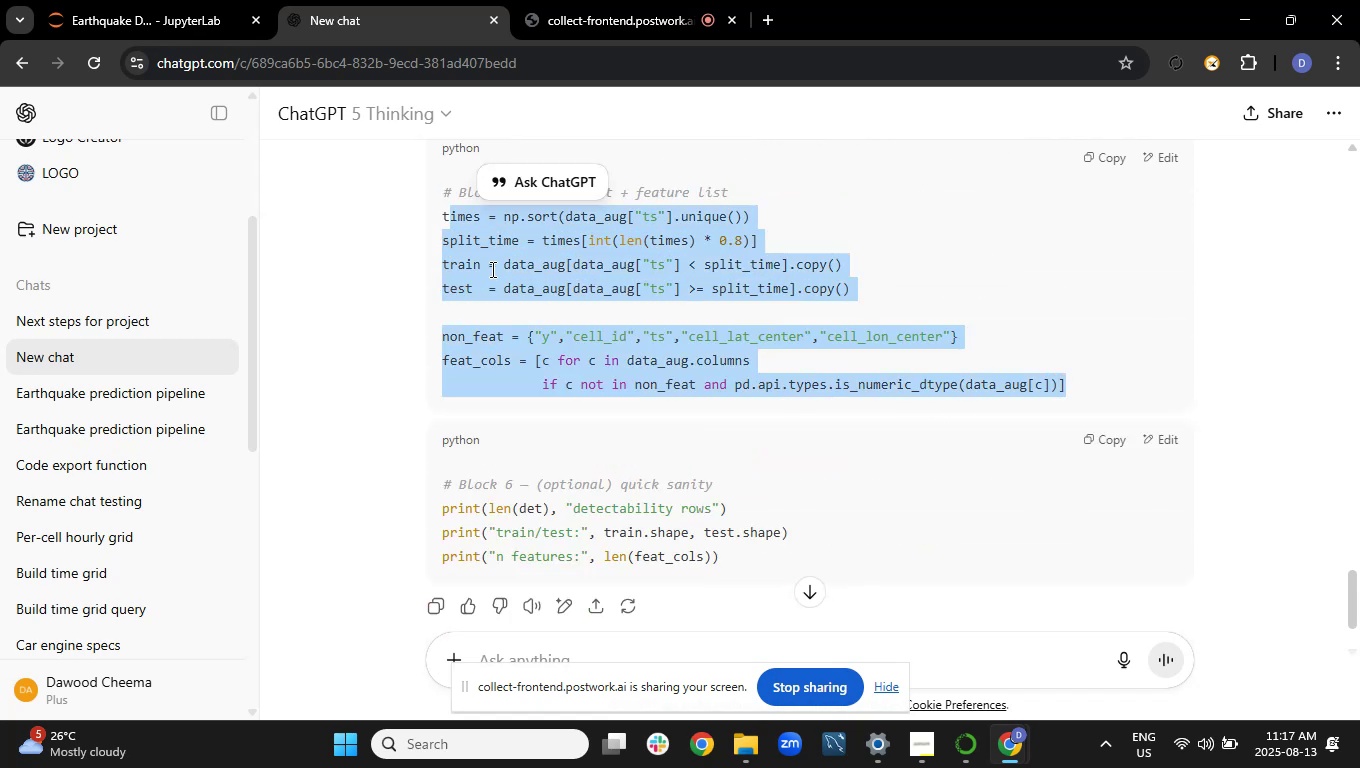 
right_click([491, 269])
 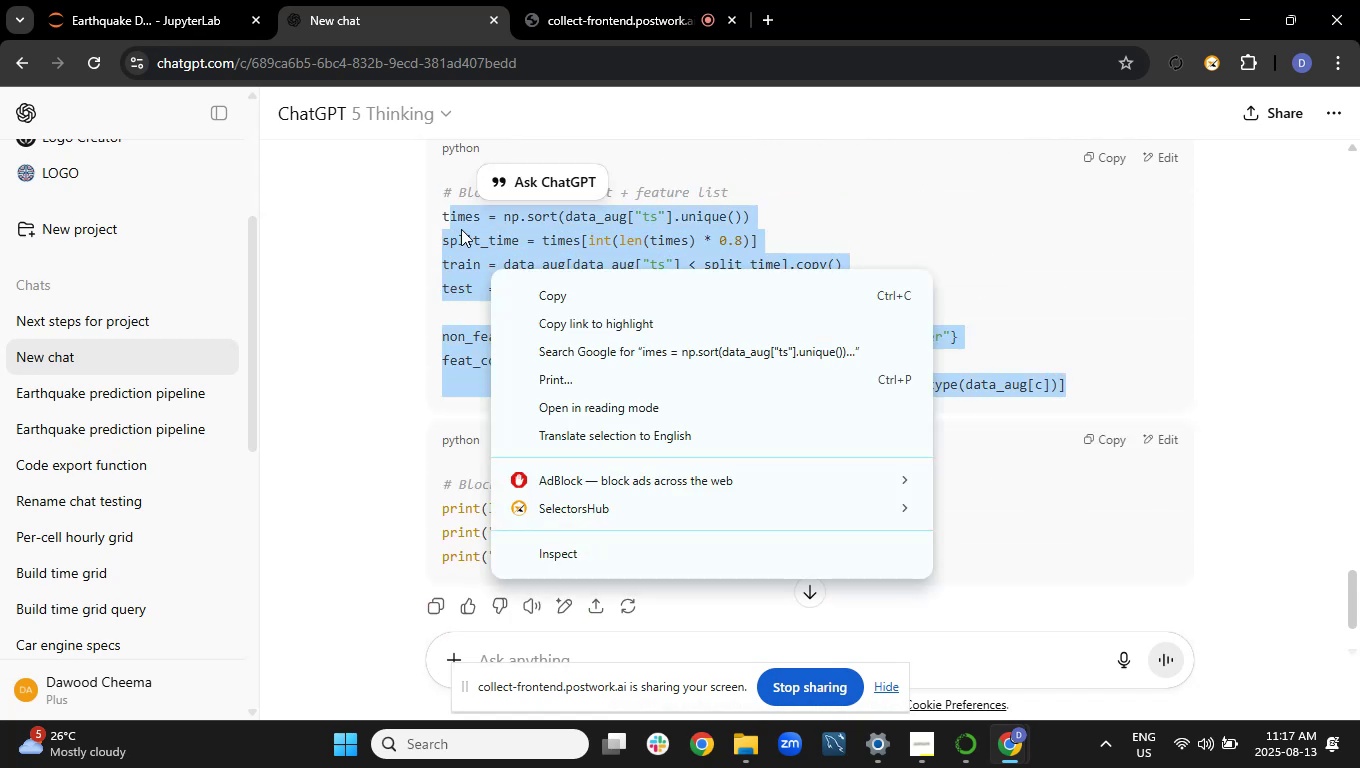 
left_click([458, 225])
 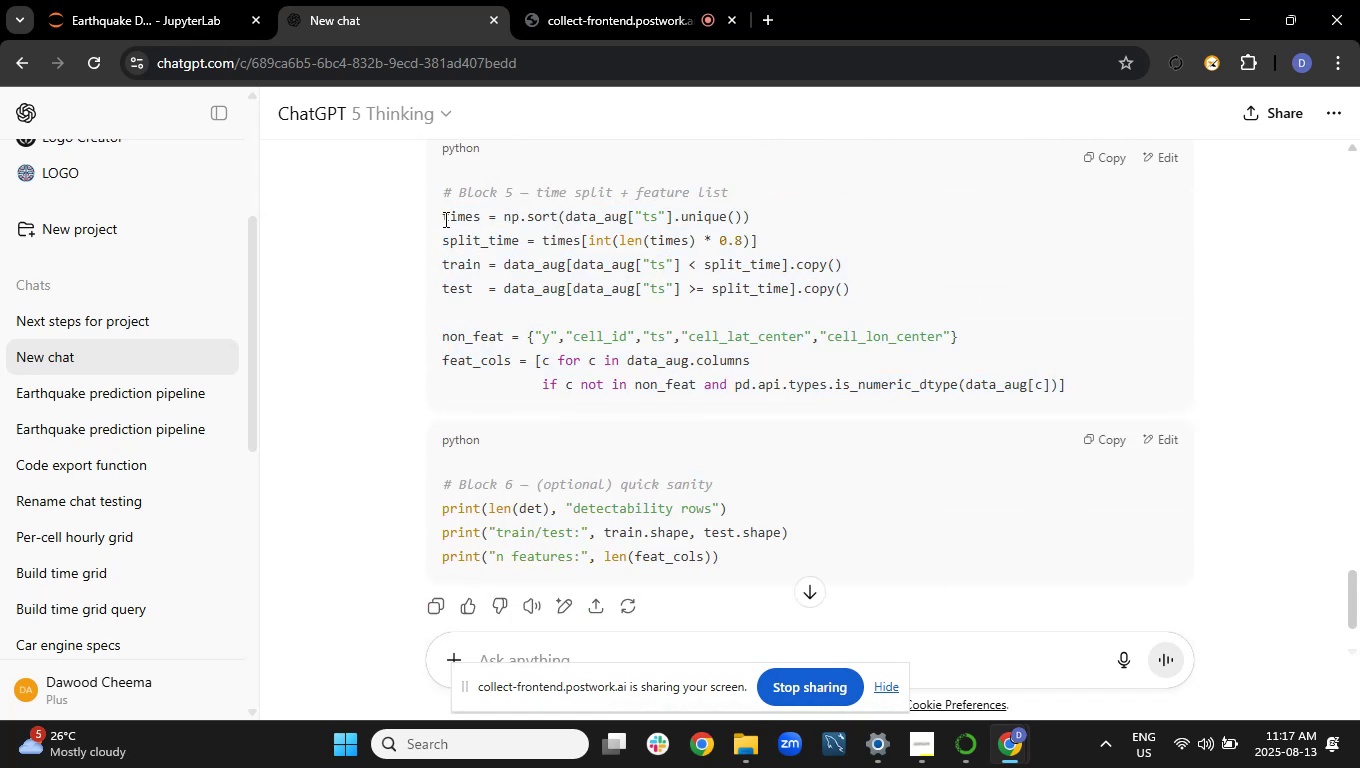 
left_click_drag(start_coordinate=[443, 218], to_coordinate=[1125, 408])
 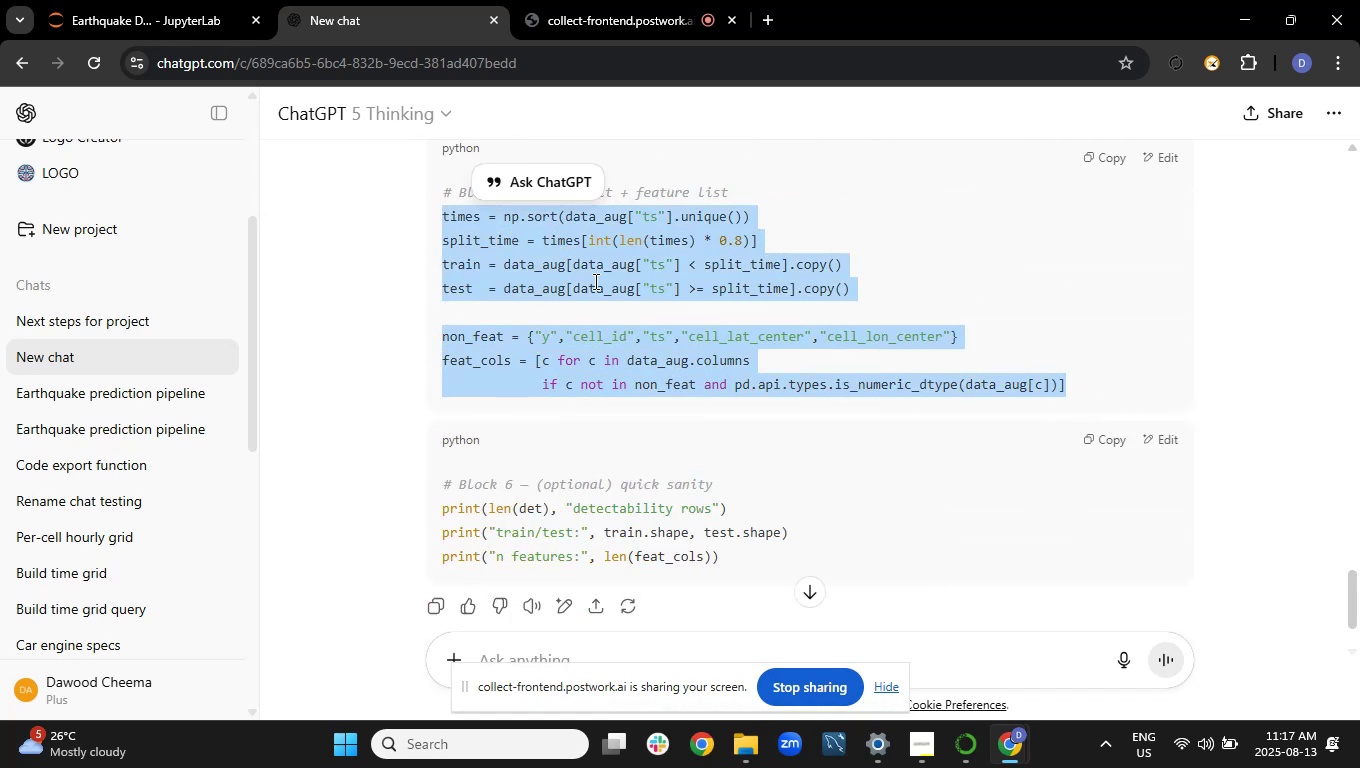 
right_click([593, 276])
 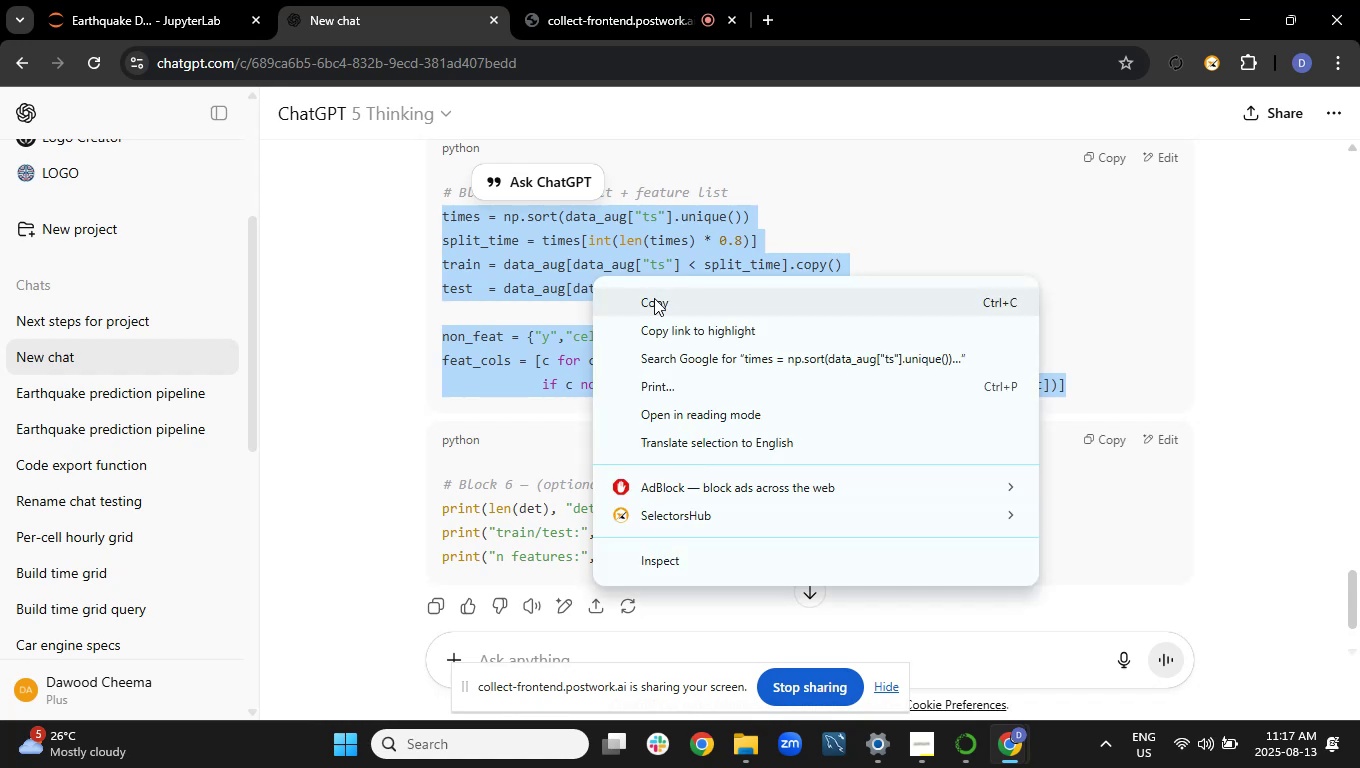 
left_click([656, 302])
 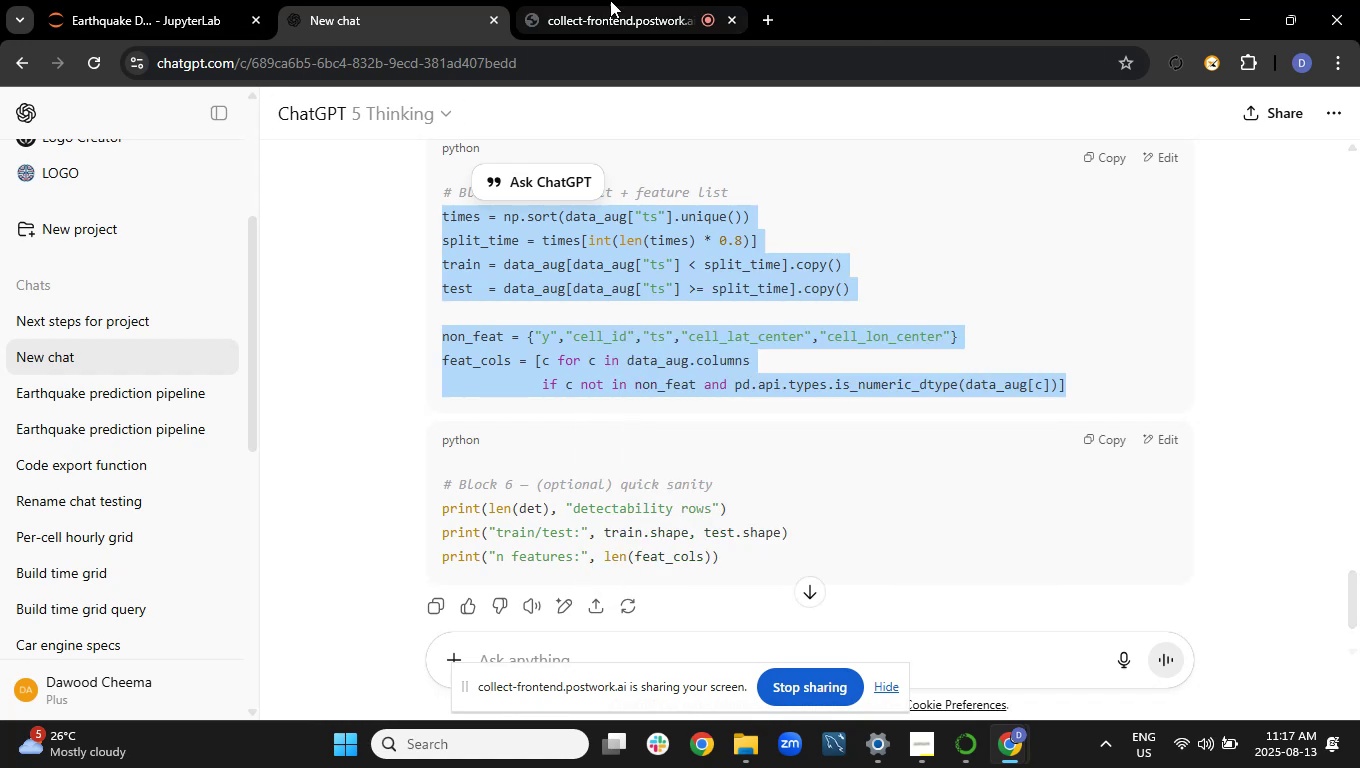 
left_click([583, 0])
 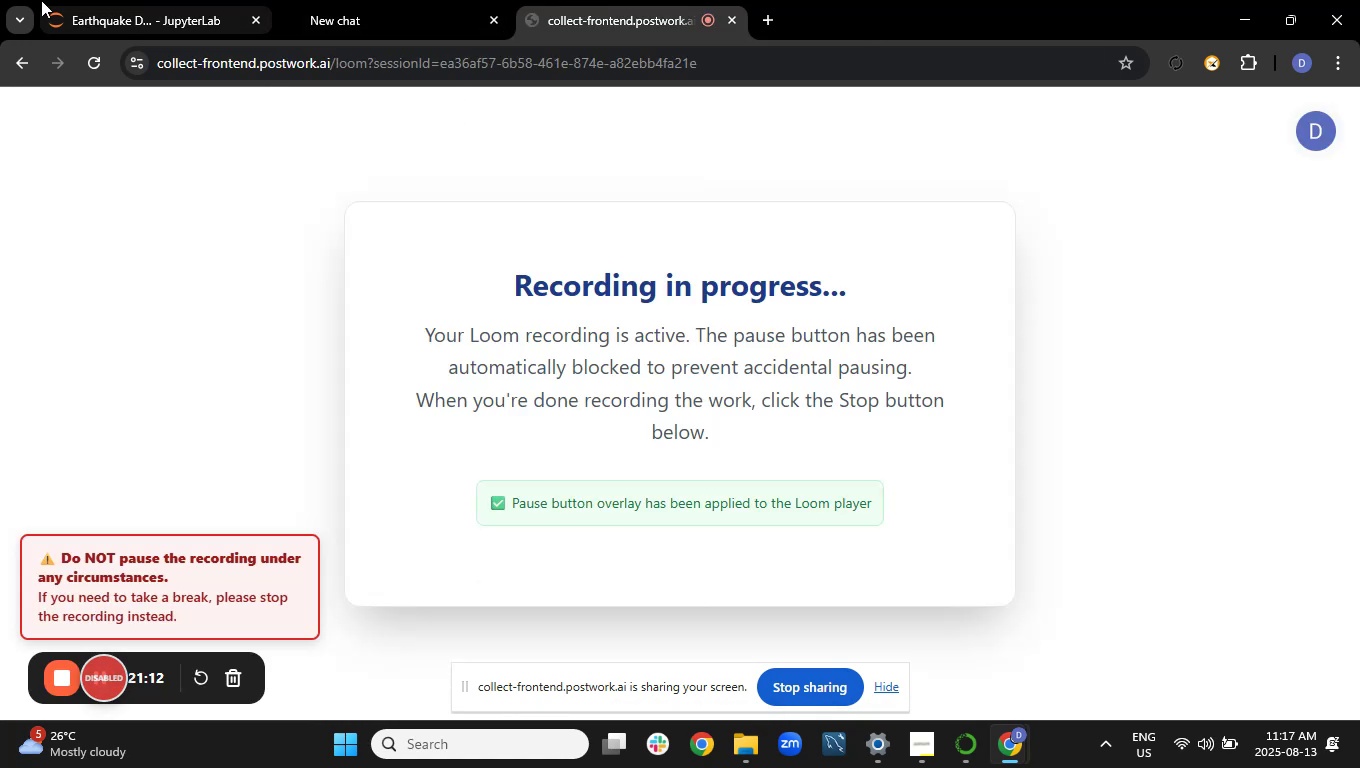 
left_click([41, 0])
 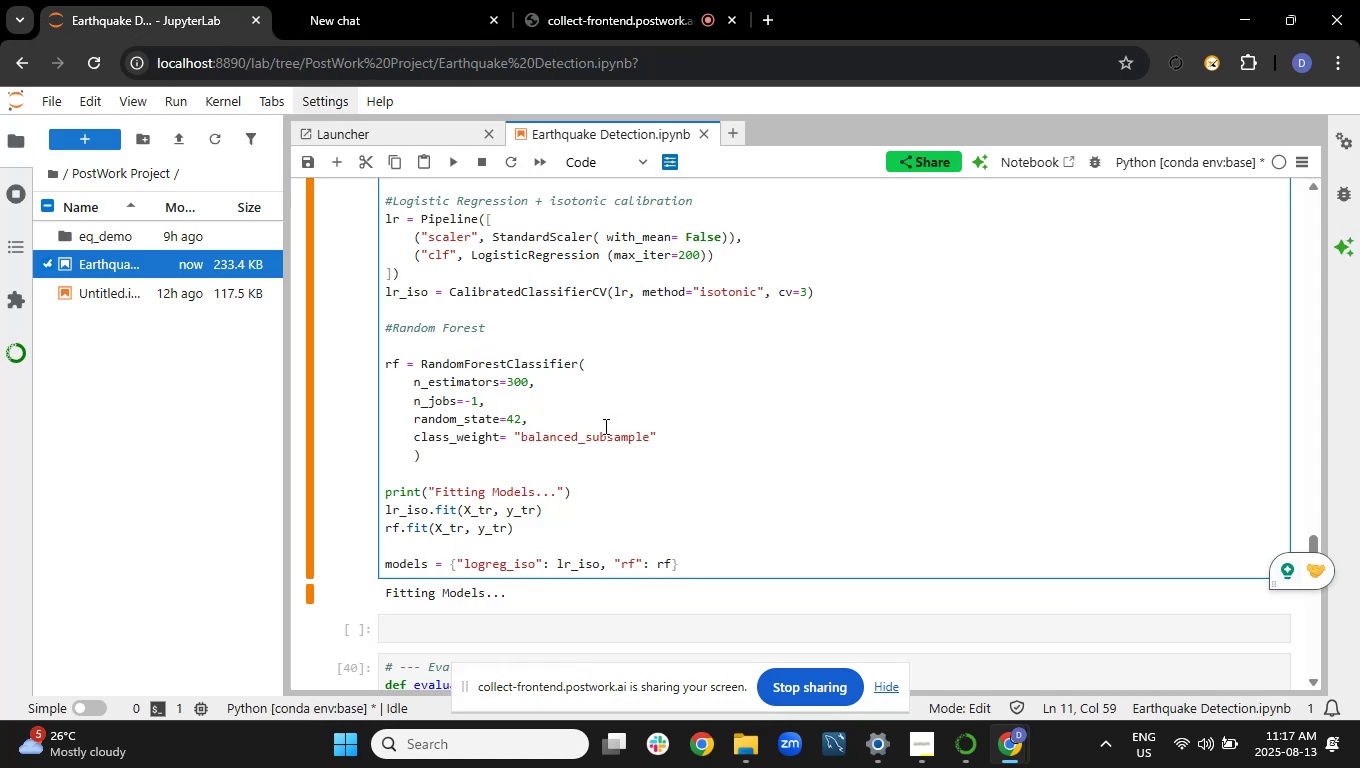 
scroll: coordinate [607, 419], scroll_direction: up, amount: 12.0
 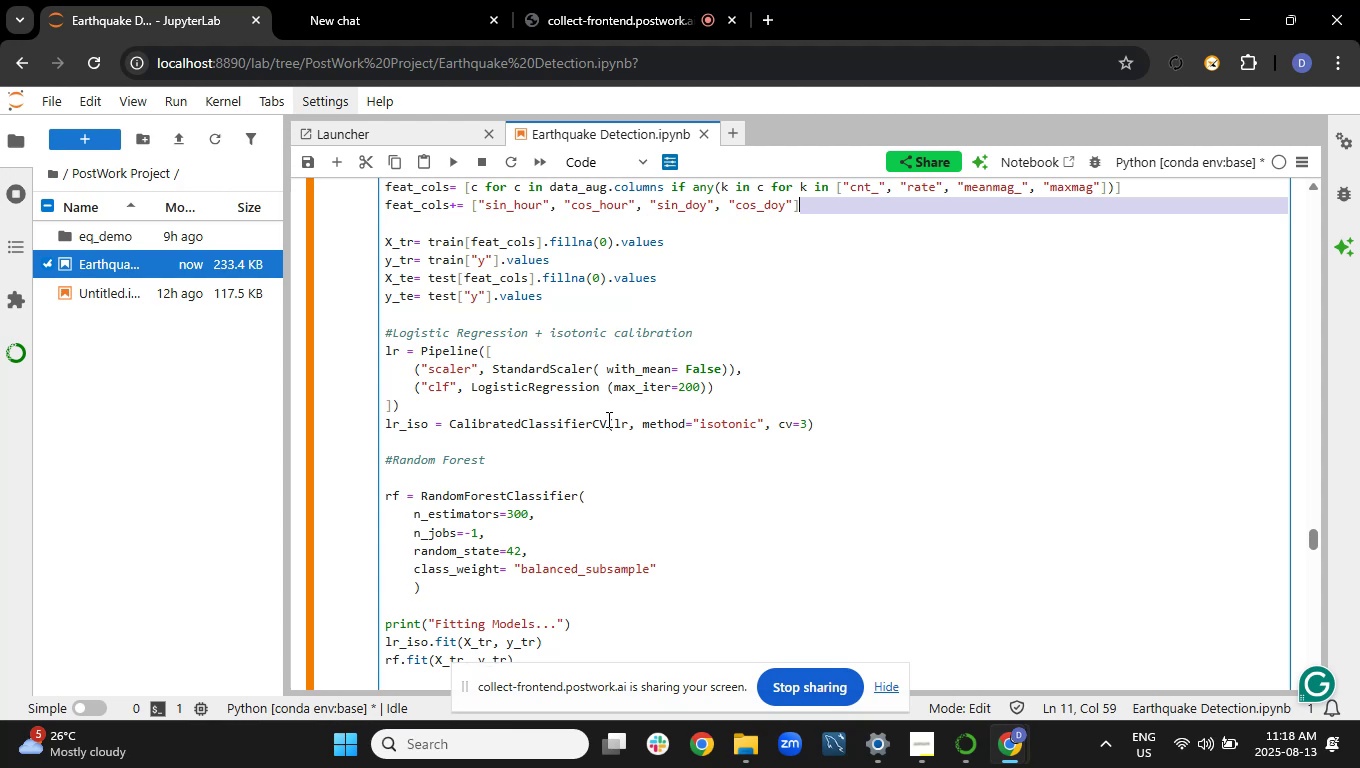 
wait(32.46)
 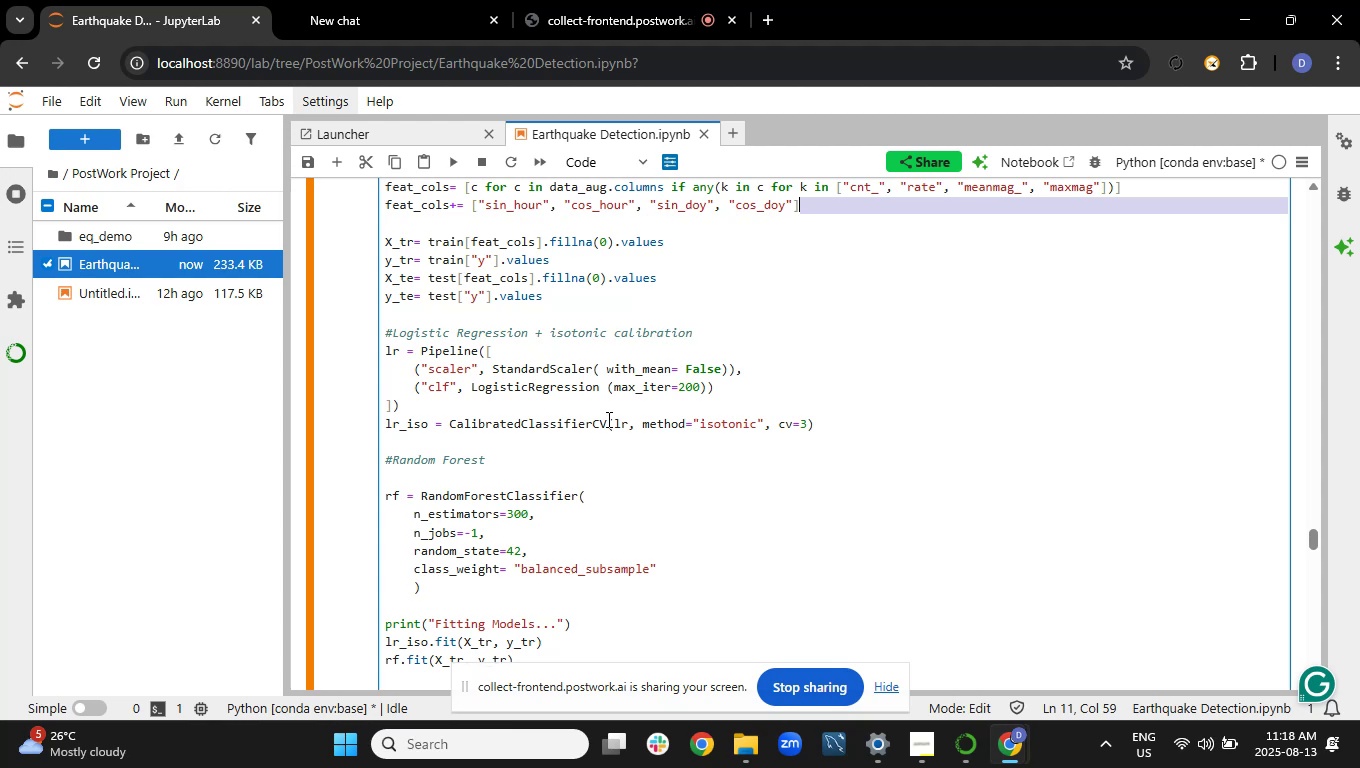 
scroll: coordinate [488, 358], scroll_direction: up, amount: 3.0
 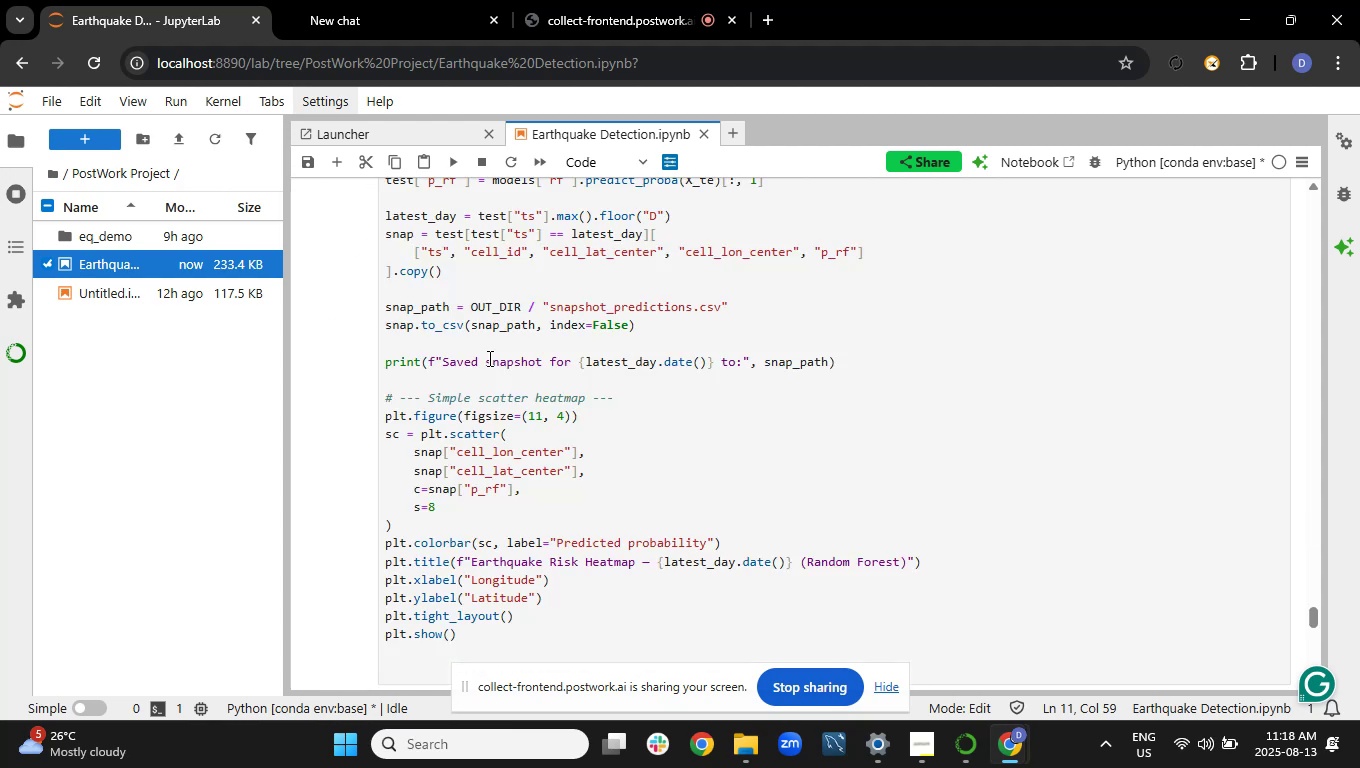 
scroll: coordinate [488, 358], scroll_direction: down, amount: 1.0
 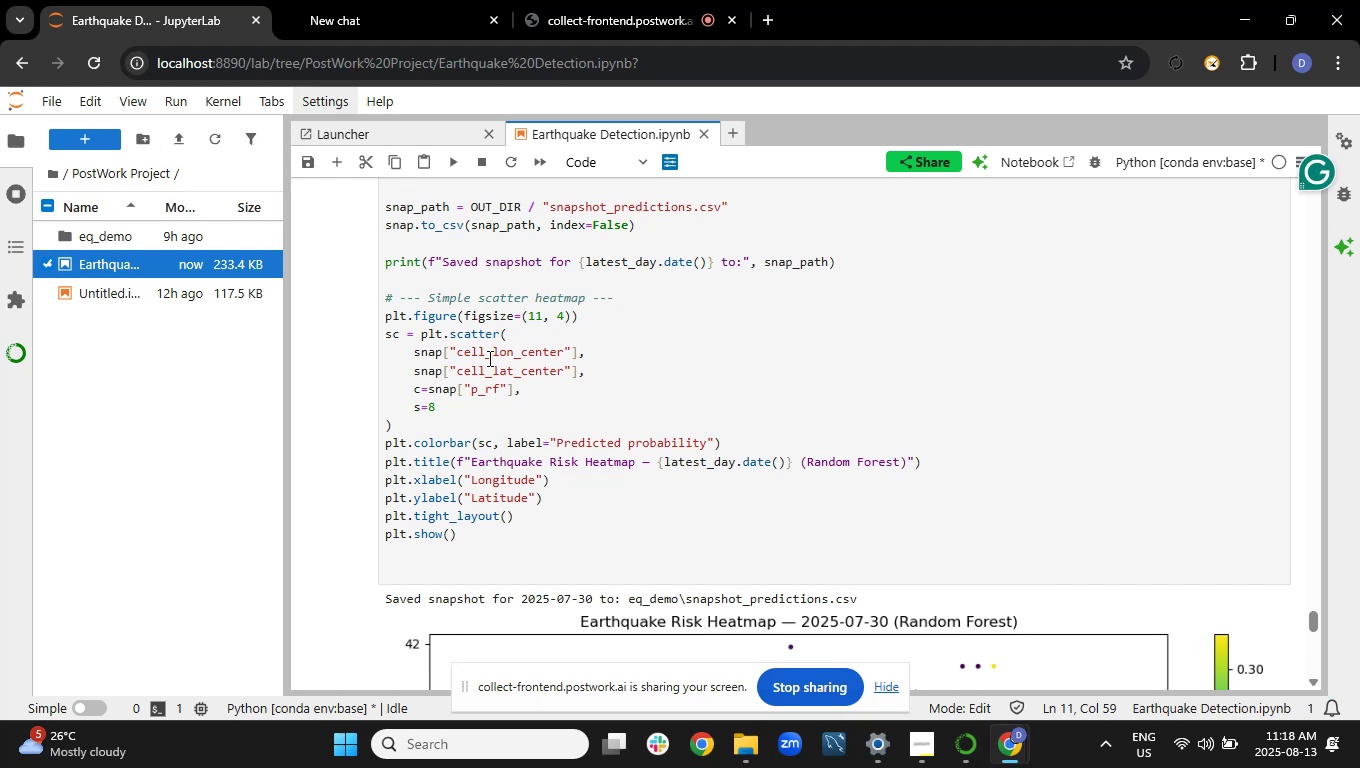 
scroll: coordinate [488, 358], scroll_direction: up, amount: 2.0
 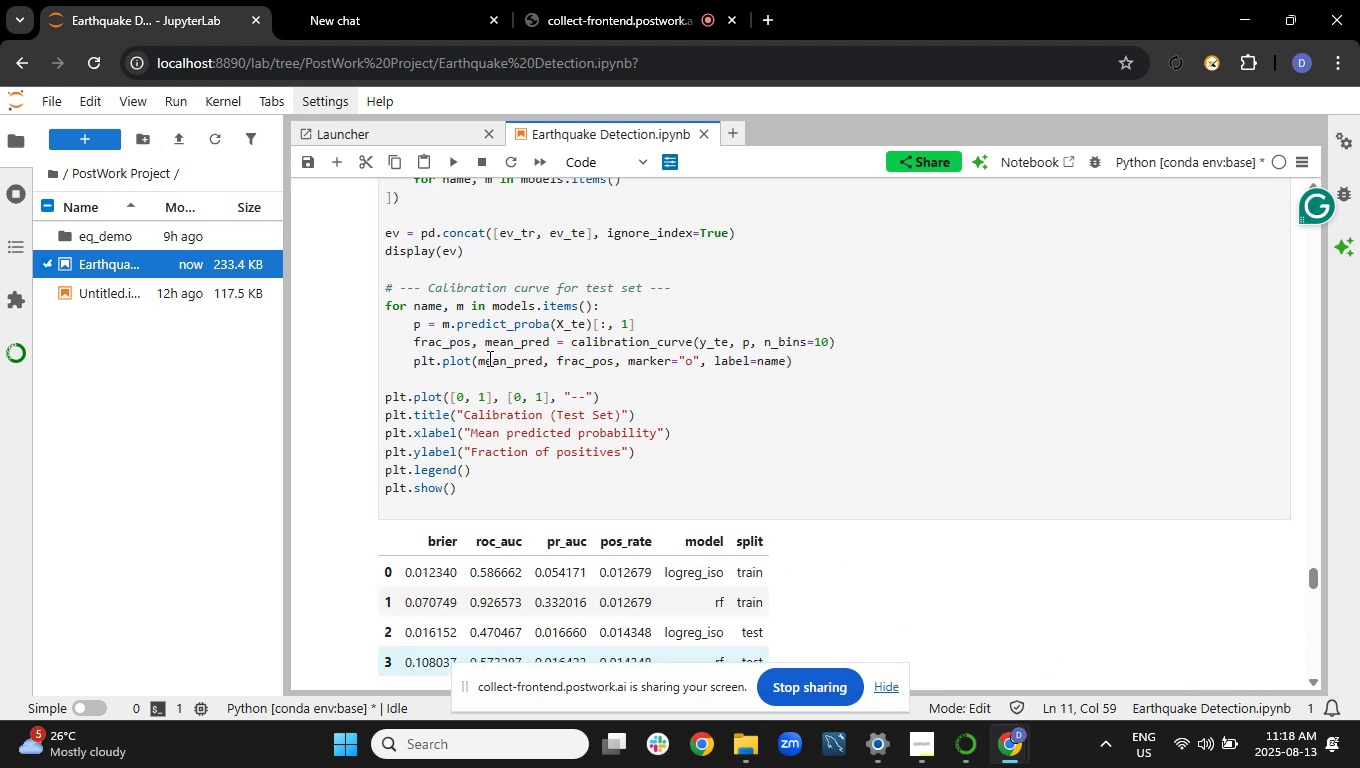 
scroll: coordinate [488, 358], scroll_direction: down, amount: 6.0
 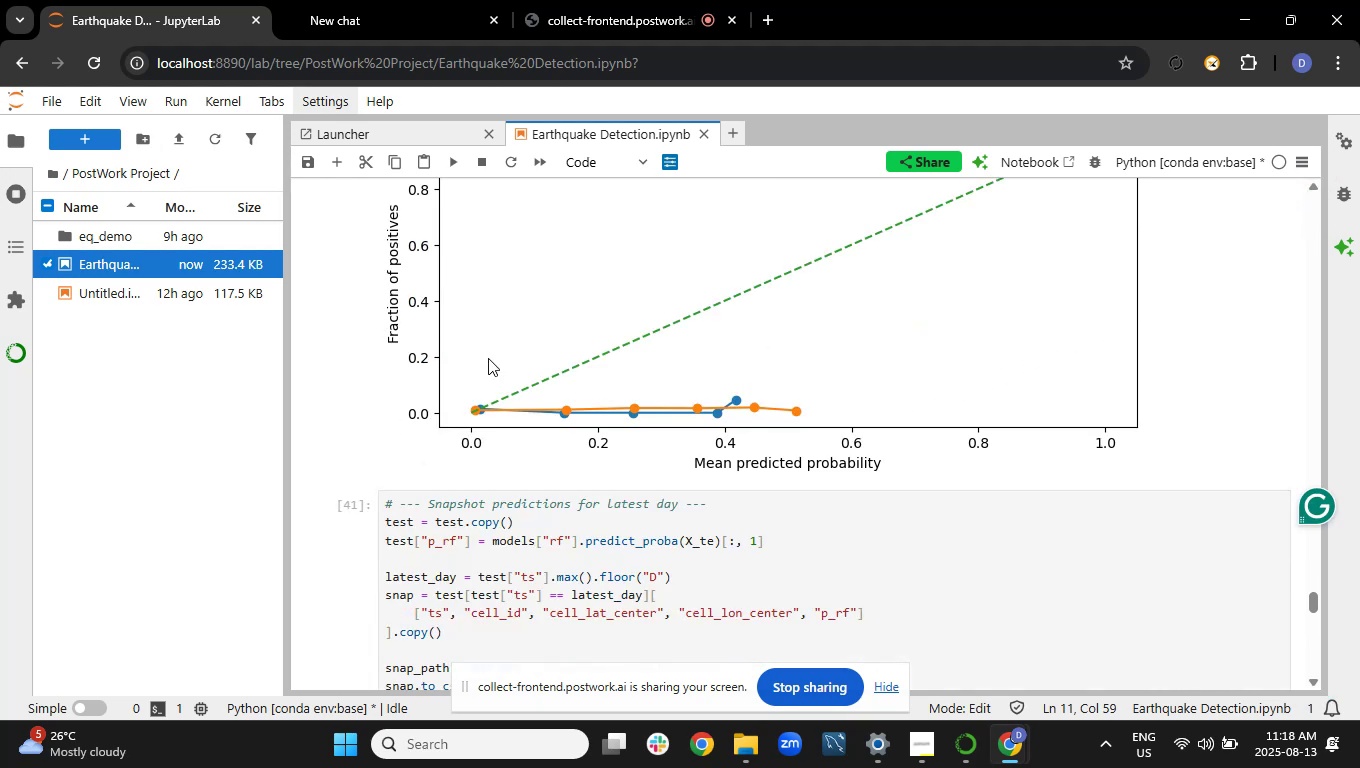 
scroll: coordinate [494, 368], scroll_direction: up, amount: 17.0
 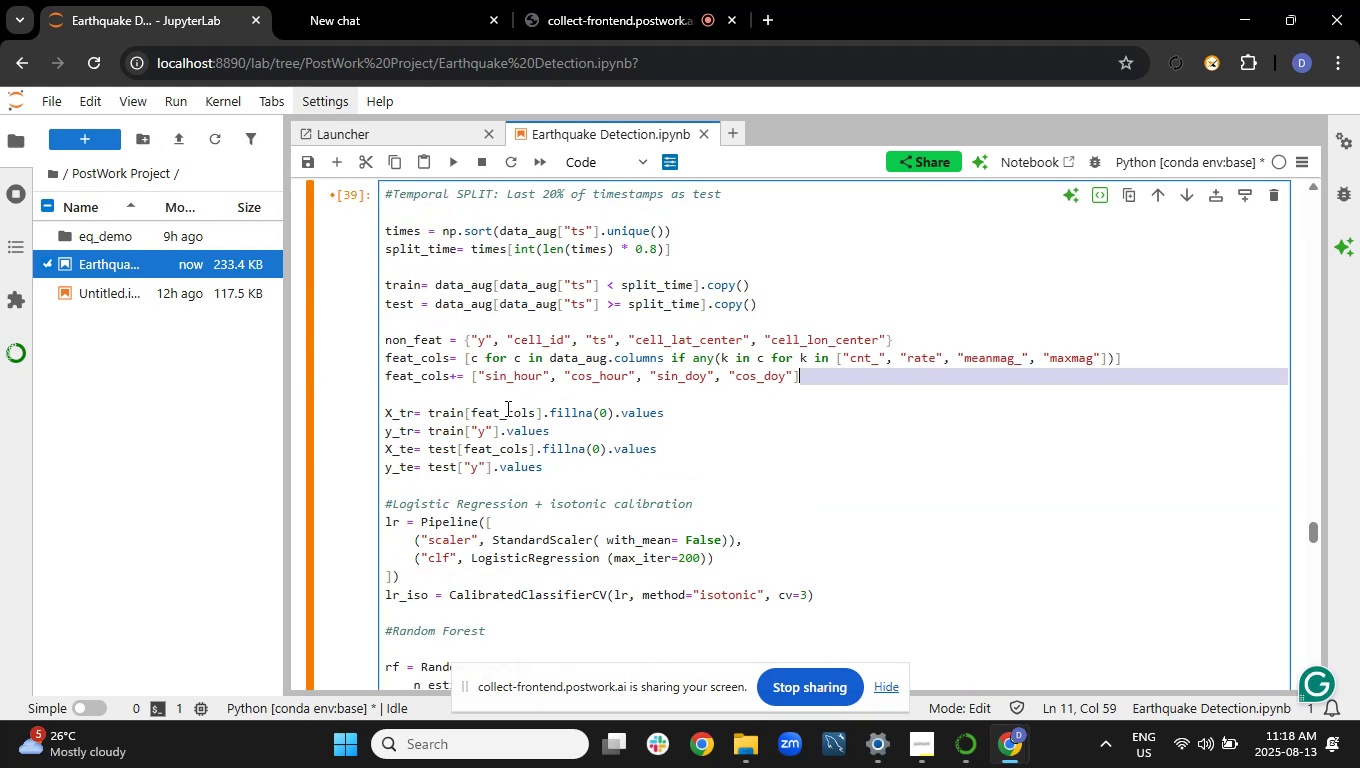 
left_click([509, 409])
 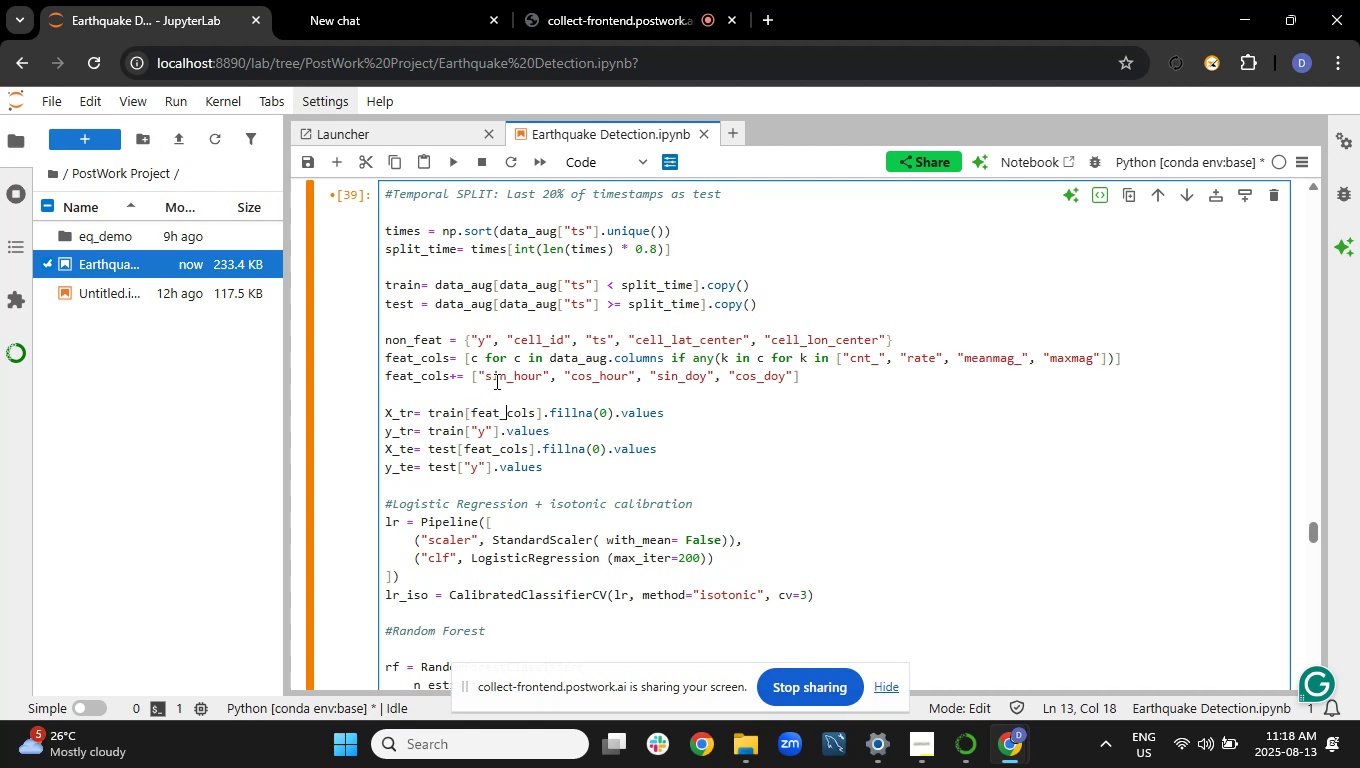 
scroll: coordinate [1129, 503], scroll_direction: up, amount: 12.0
 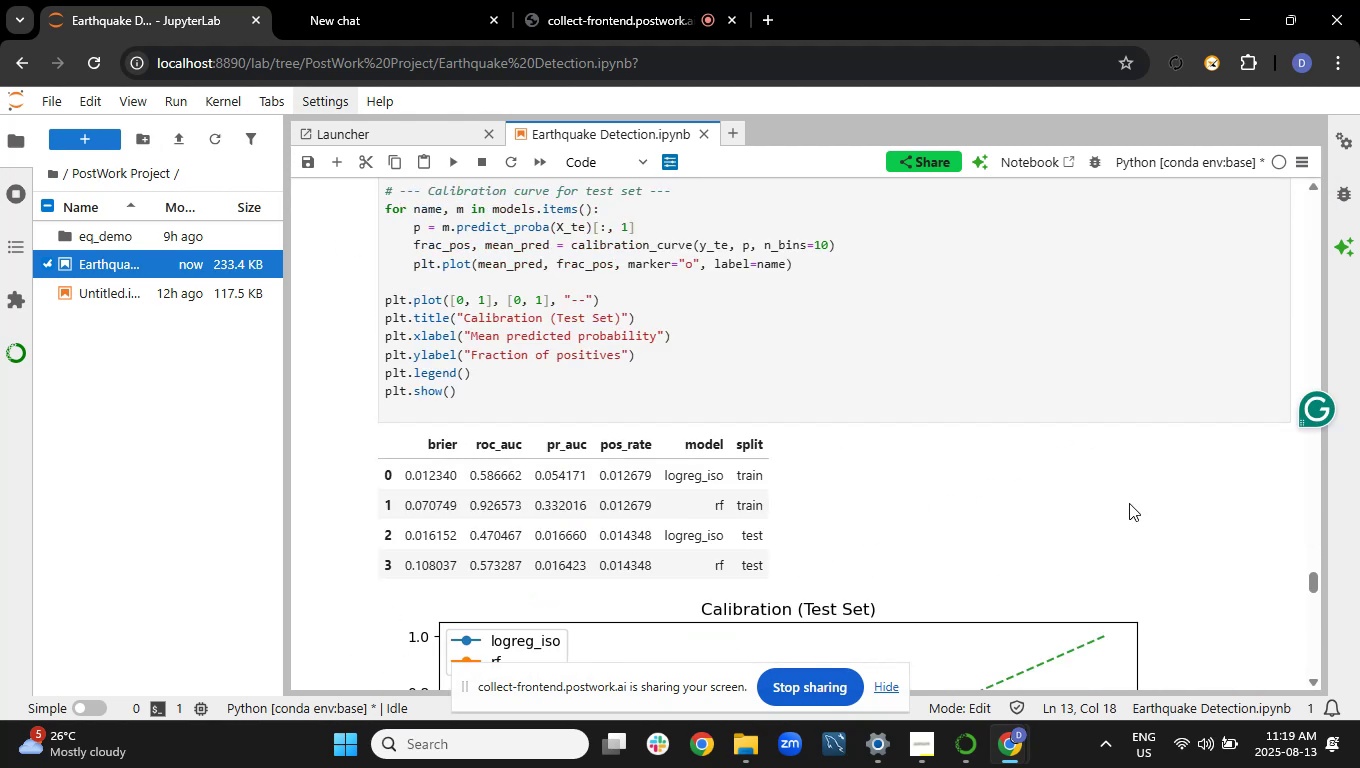 
key(ArrowUp)
 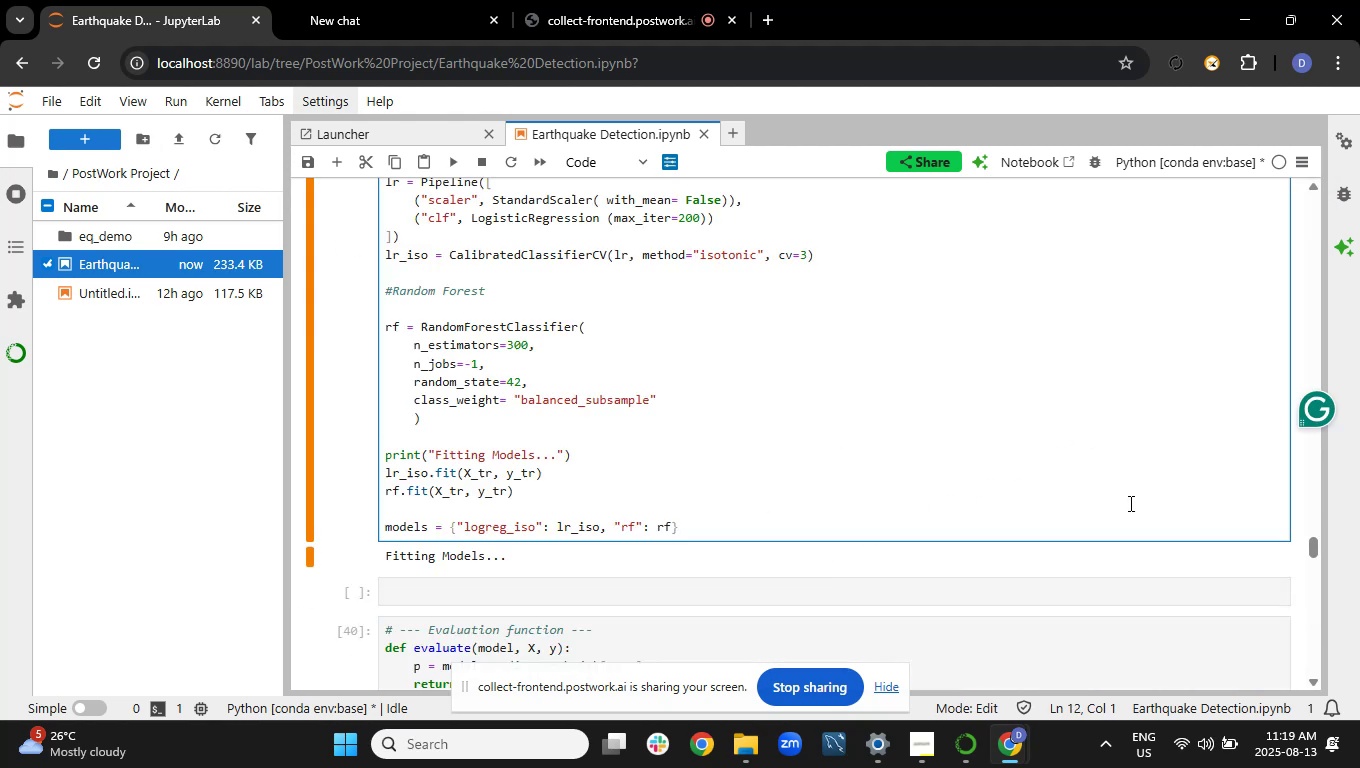 
key(ArrowUp)
 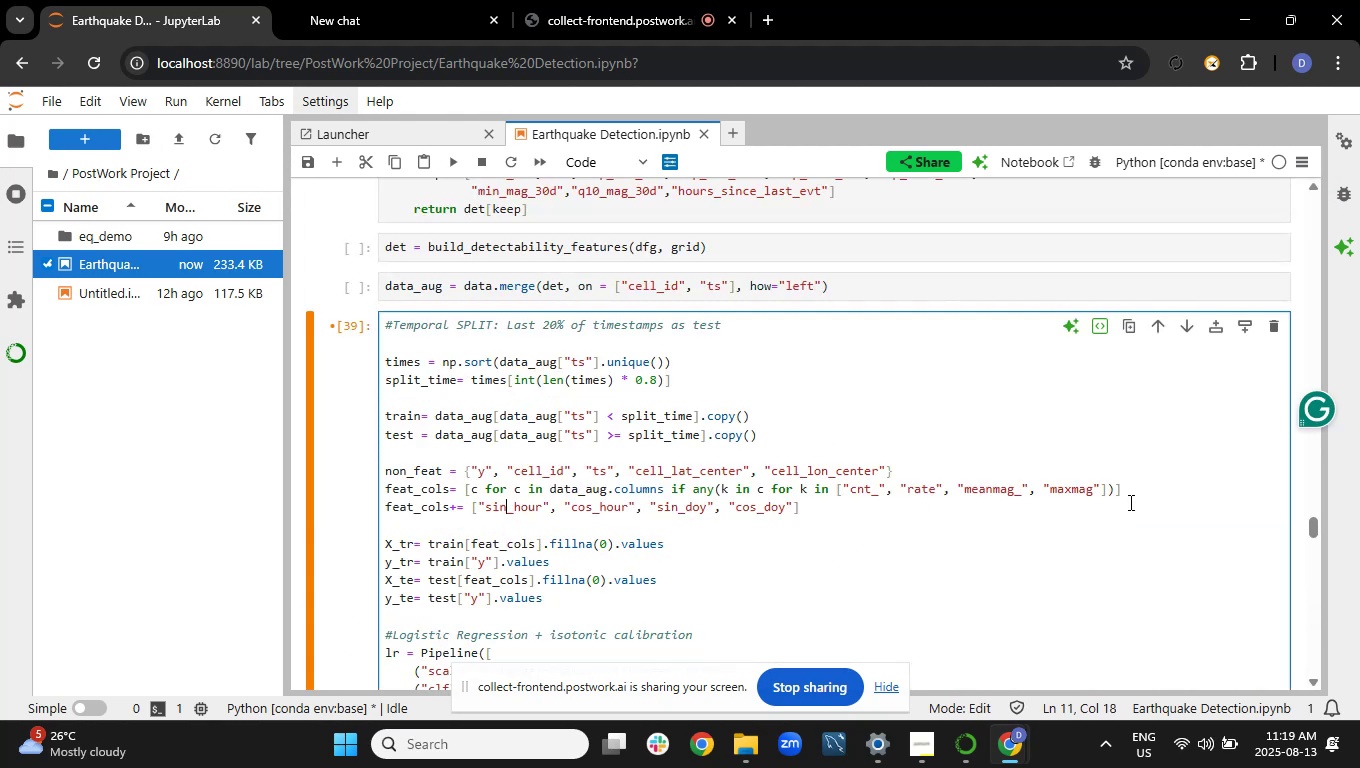 
key(ArrowUp)
 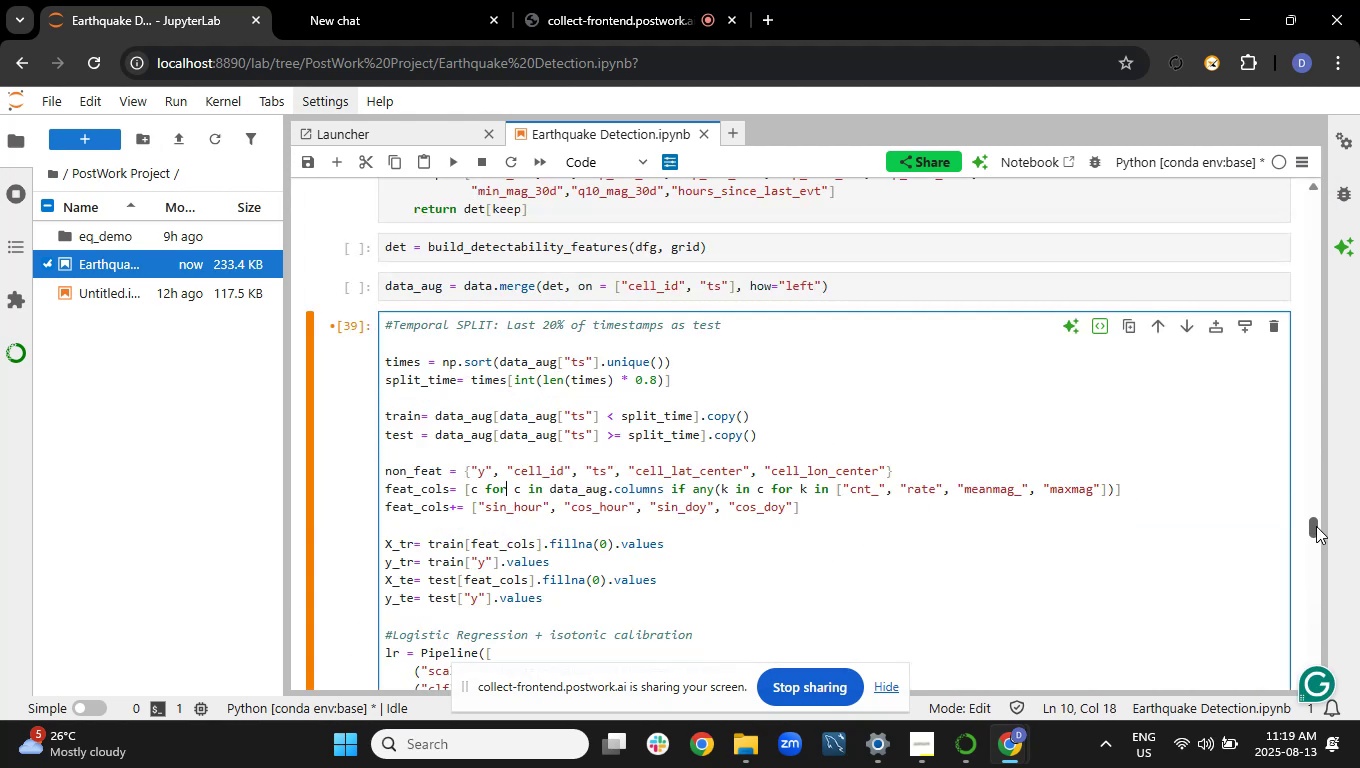 
left_click_drag(start_coordinate=[1316, 526], to_coordinate=[1325, 522])
 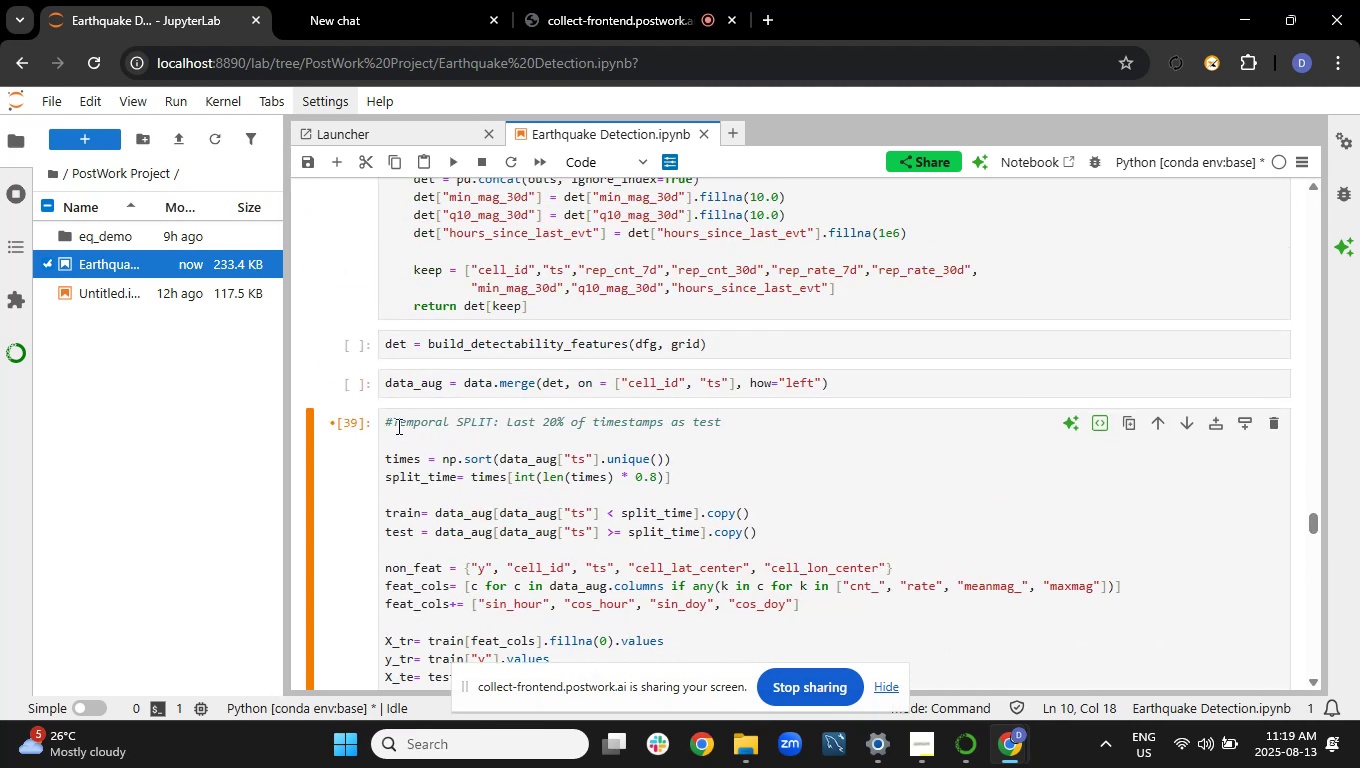 
wait(5.16)
 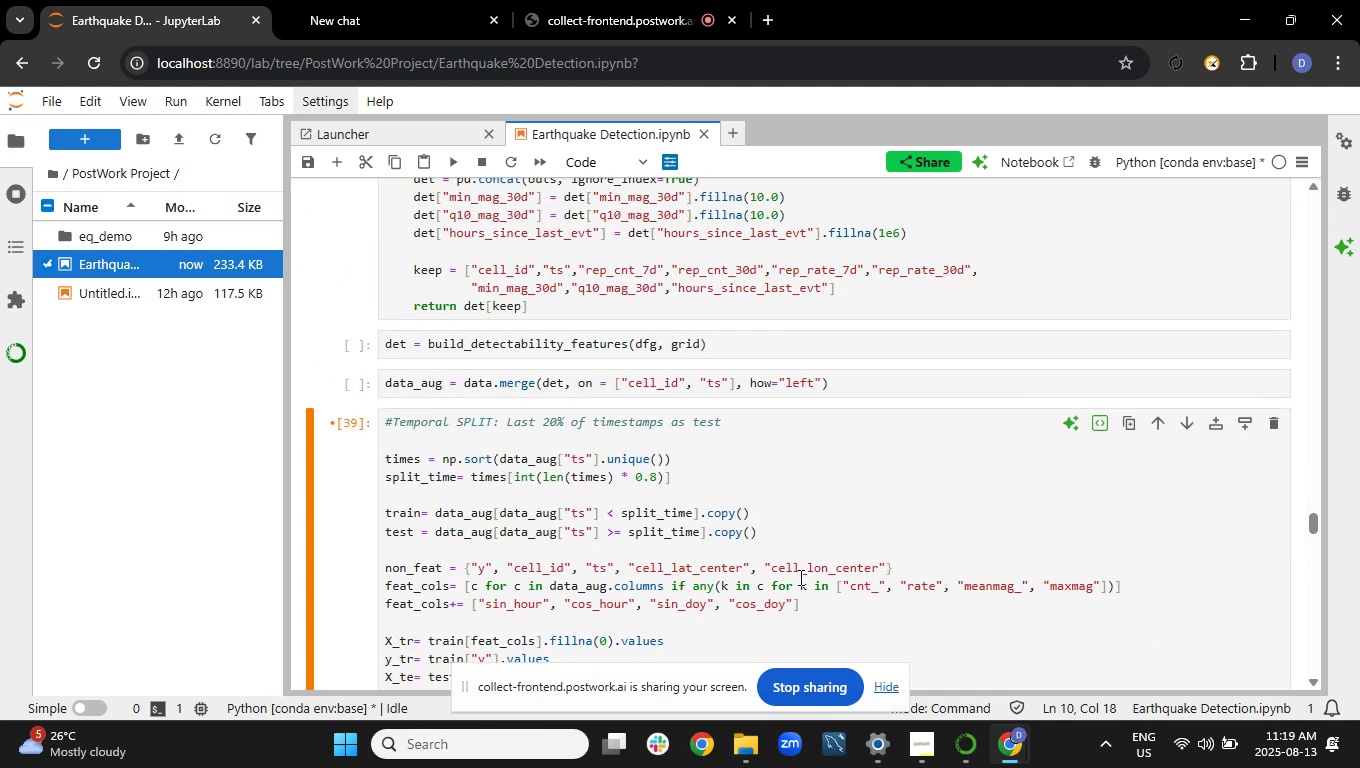 
left_click_drag(start_coordinate=[383, 428], to_coordinate=[820, 372])
 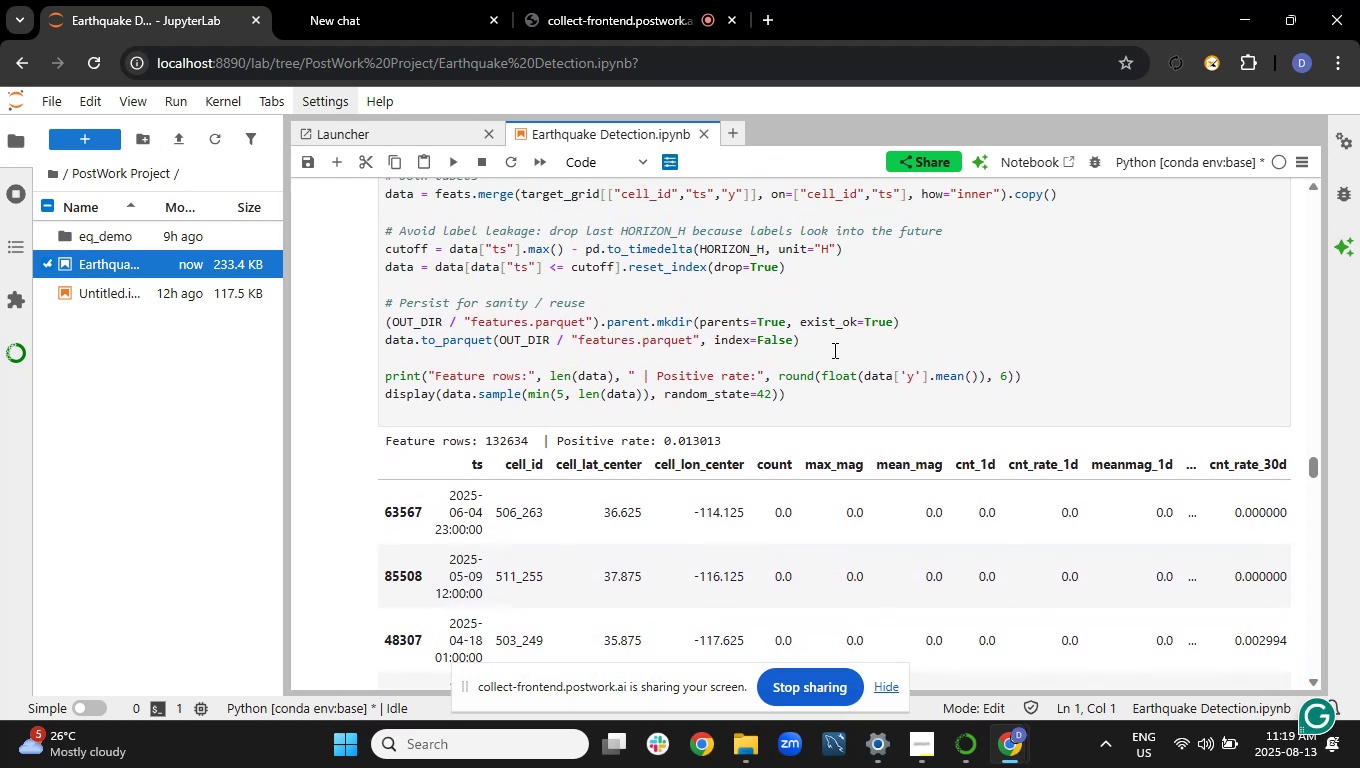 
scroll: coordinate [833, 354], scroll_direction: up, amount: 9.0
 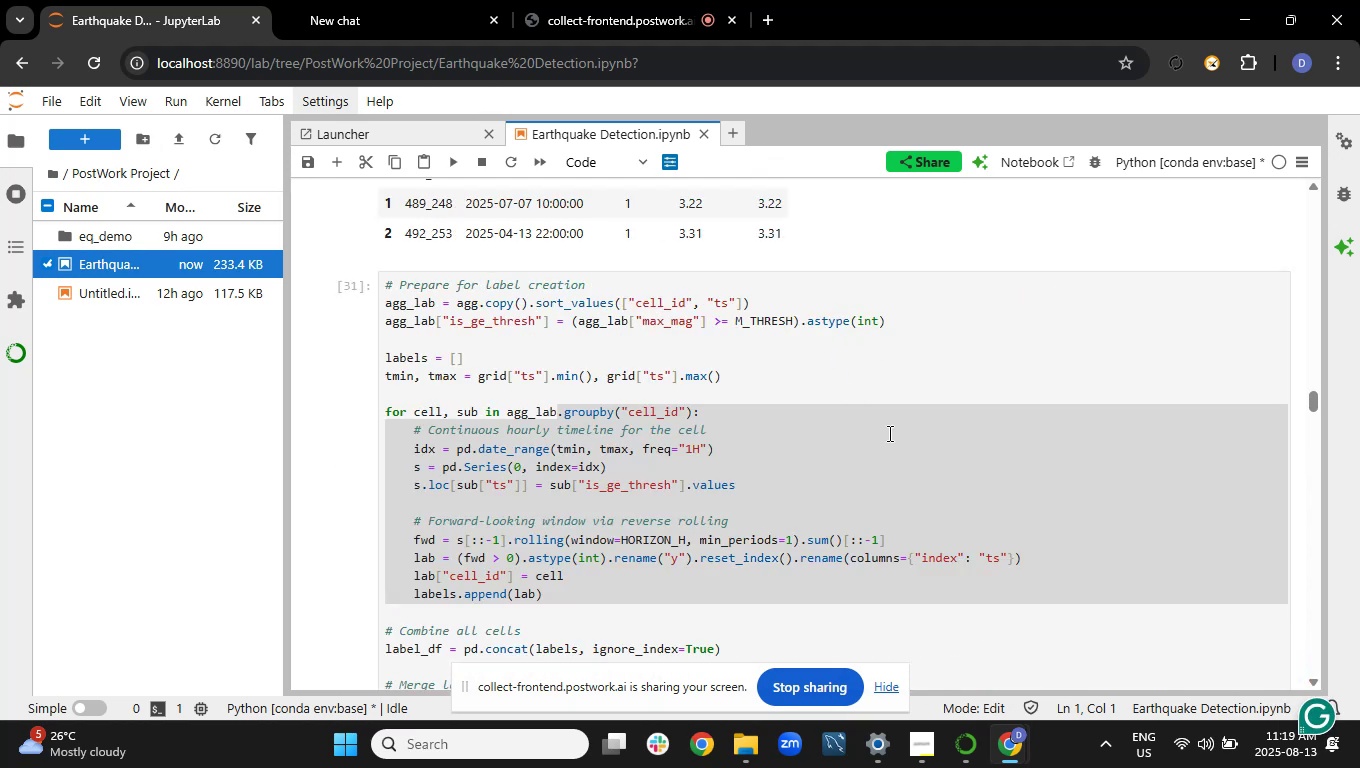 
left_click([928, 448])
 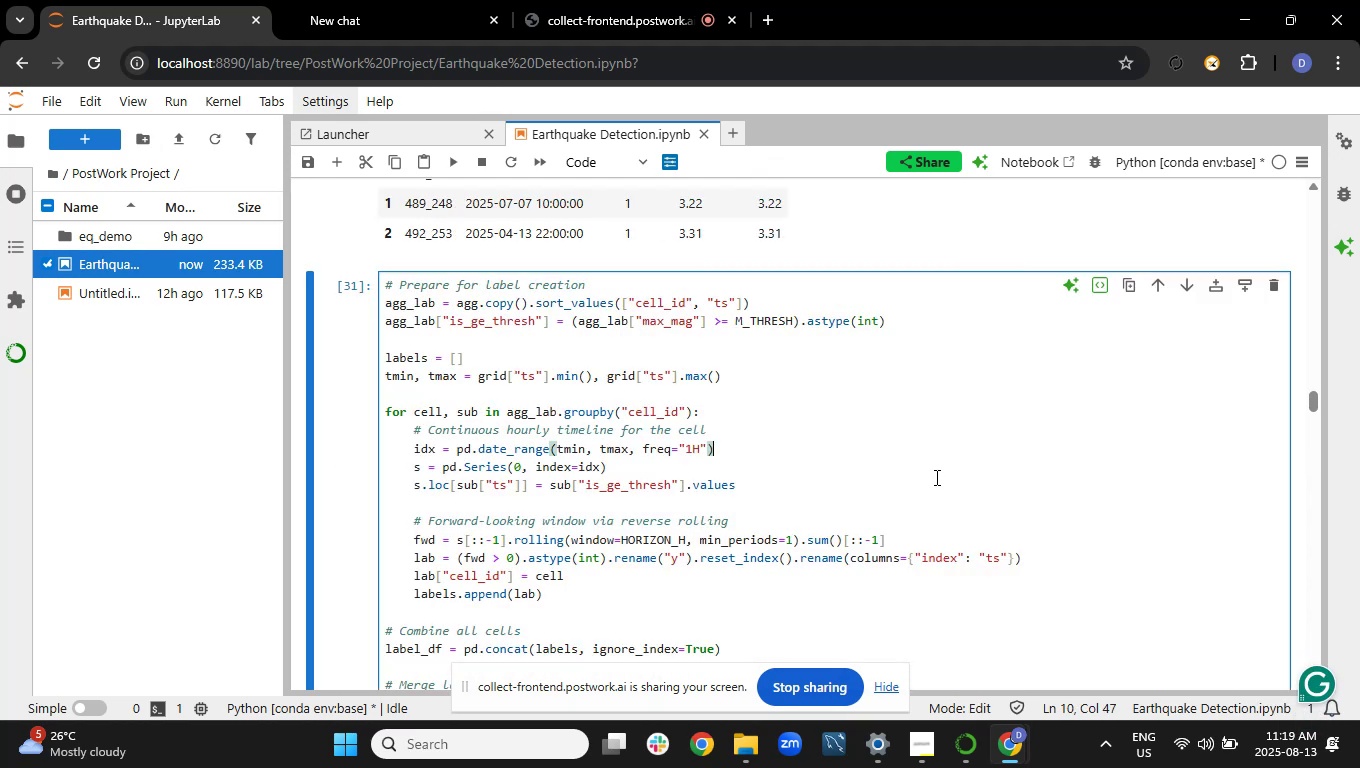 
scroll: coordinate [1282, 381], scroll_direction: down, amount: 17.0
 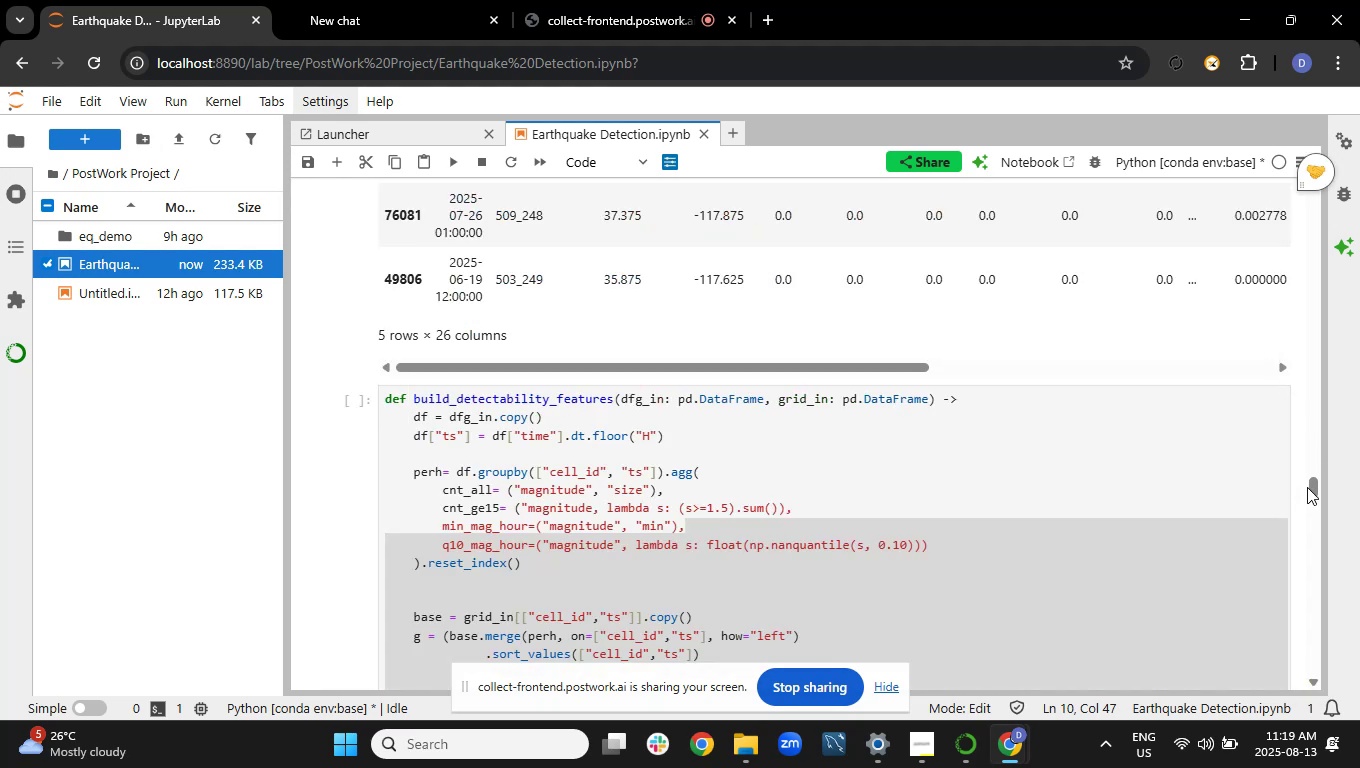 
left_click_drag(start_coordinate=[1311, 487], to_coordinate=[1315, 525])
 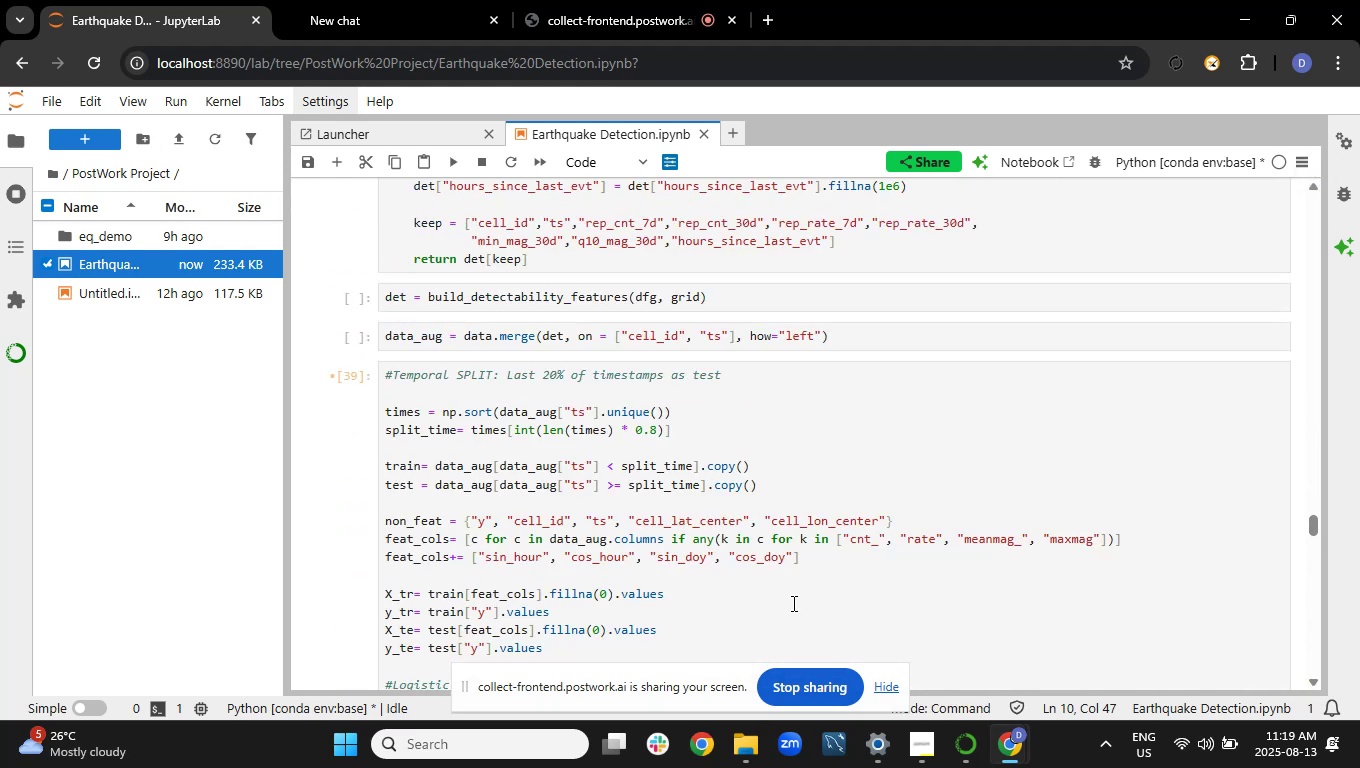 
left_click([792, 603])
 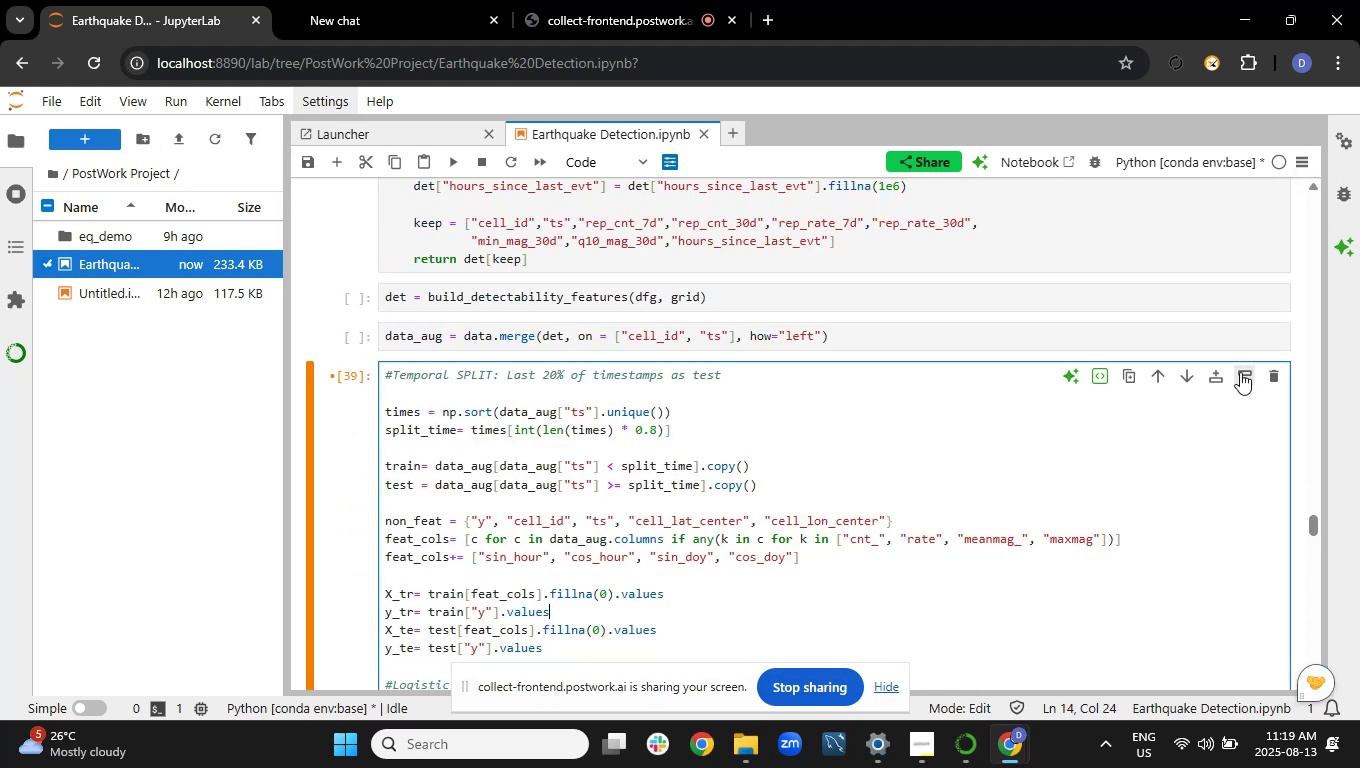 
wait(5.32)
 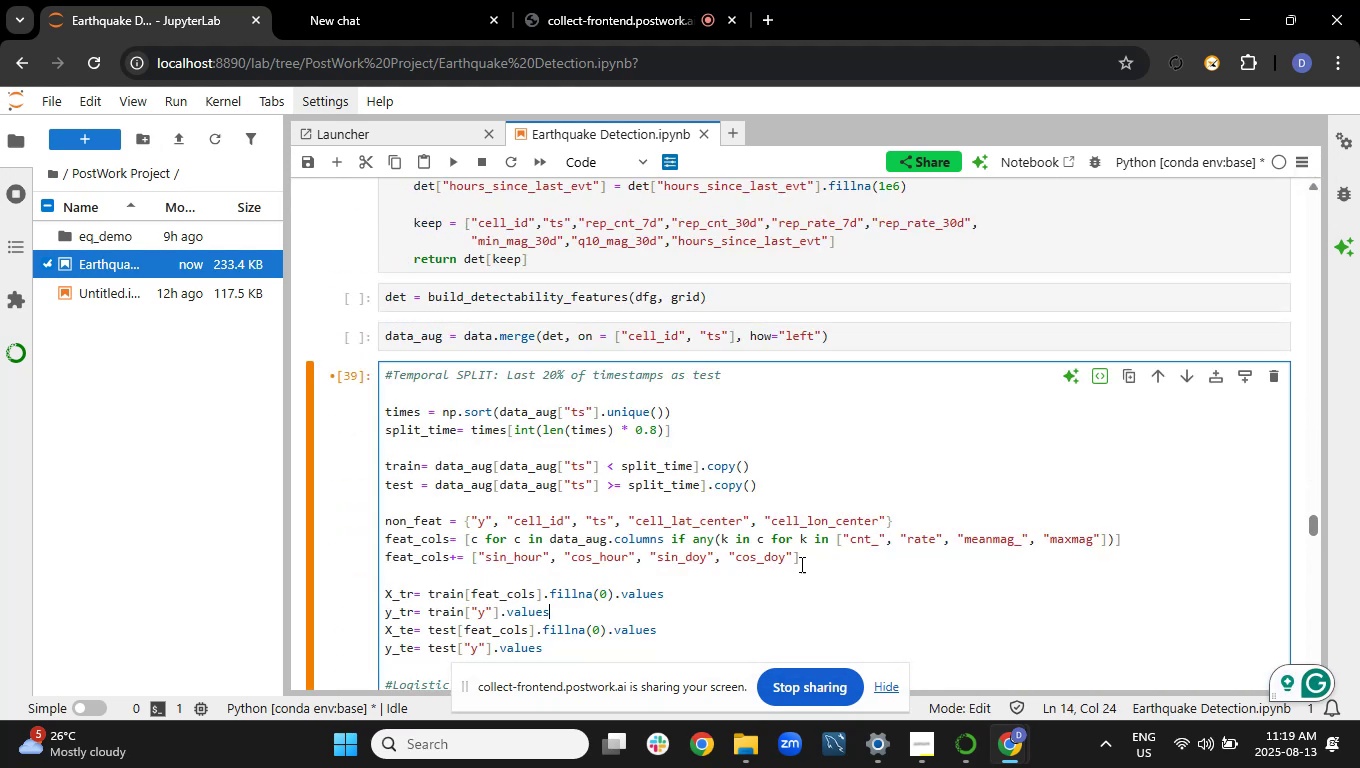 
left_click([1222, 344])
 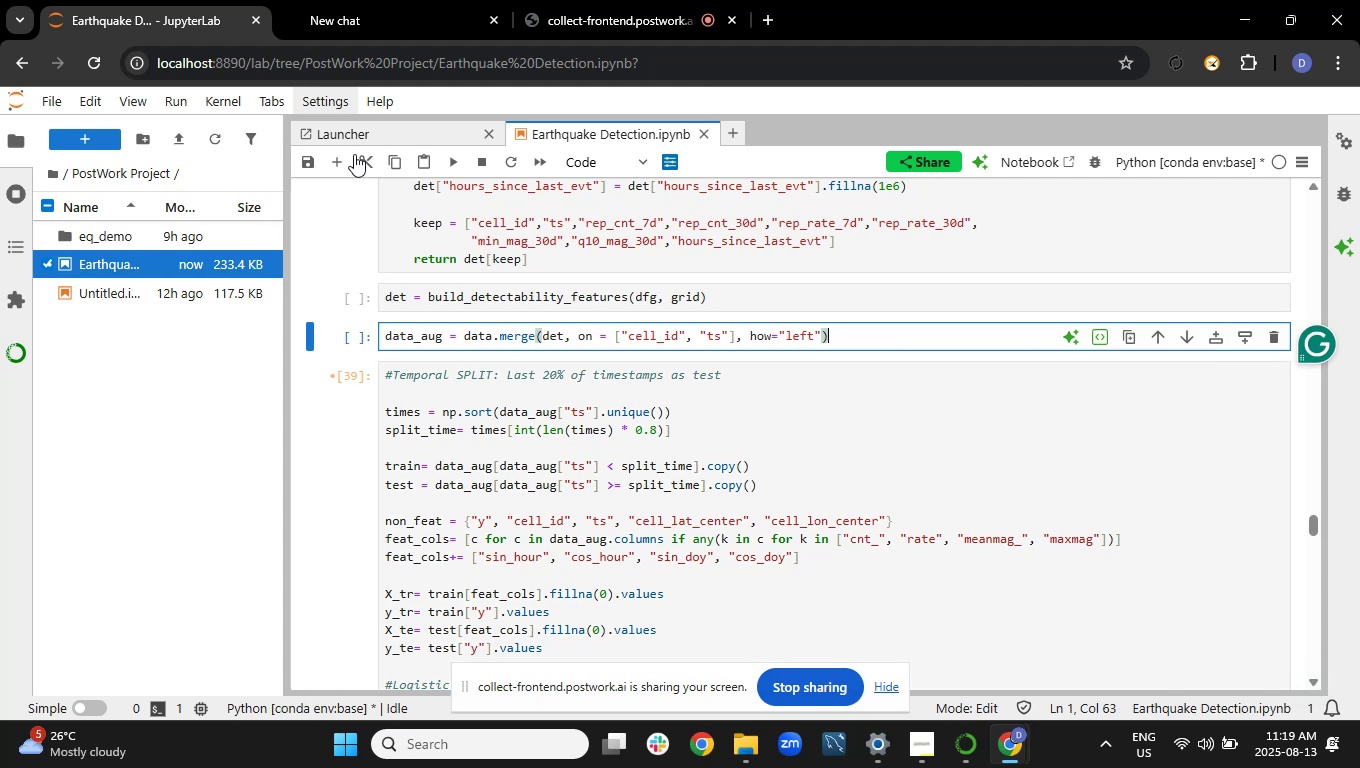 
left_click([334, 162])
 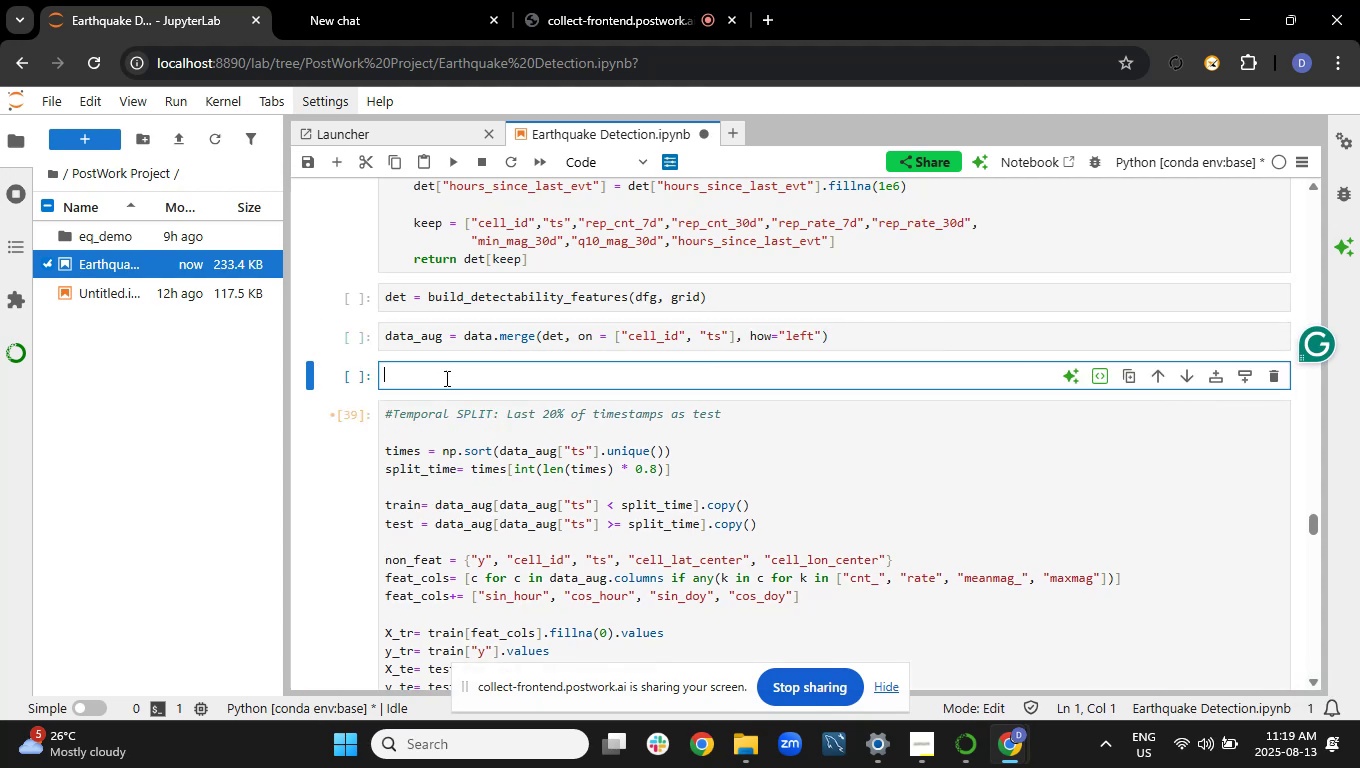 
key(Control+V)
 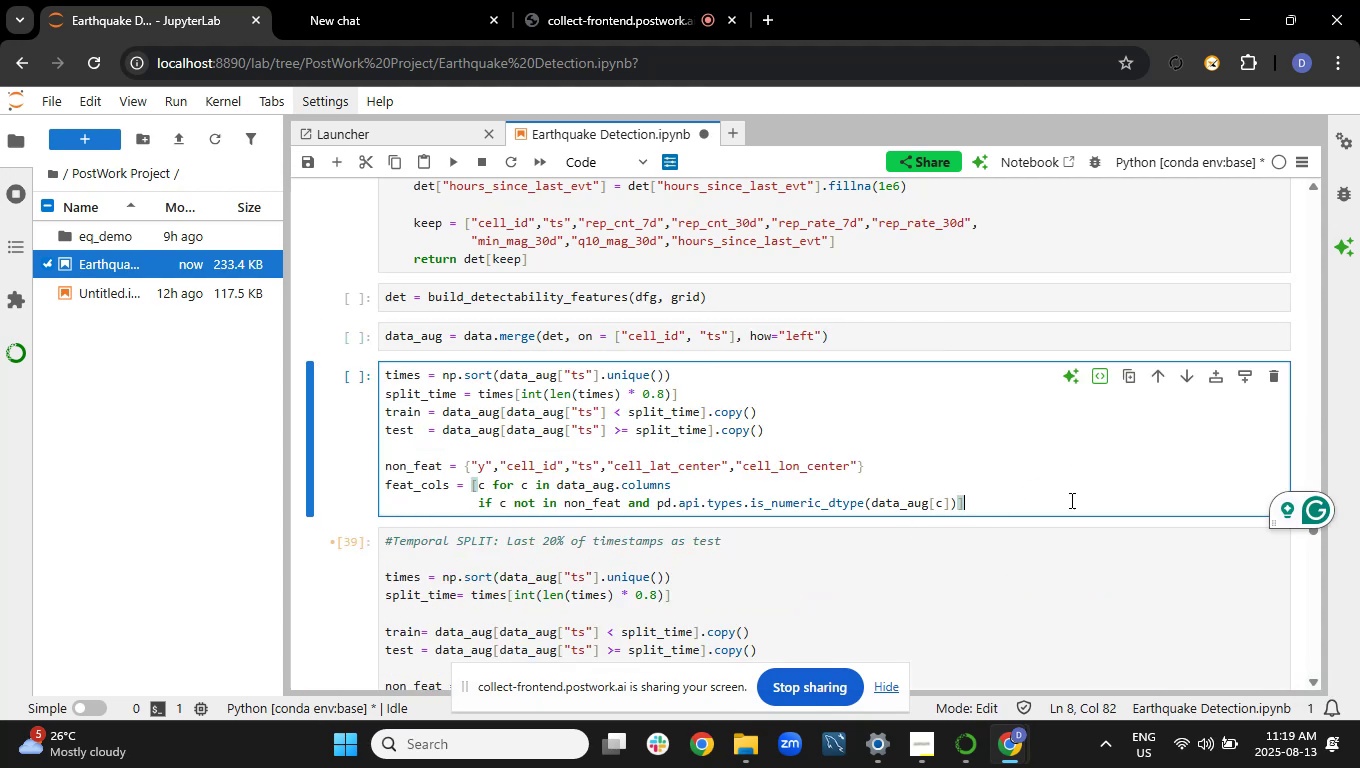 
left_click([1029, 583])
 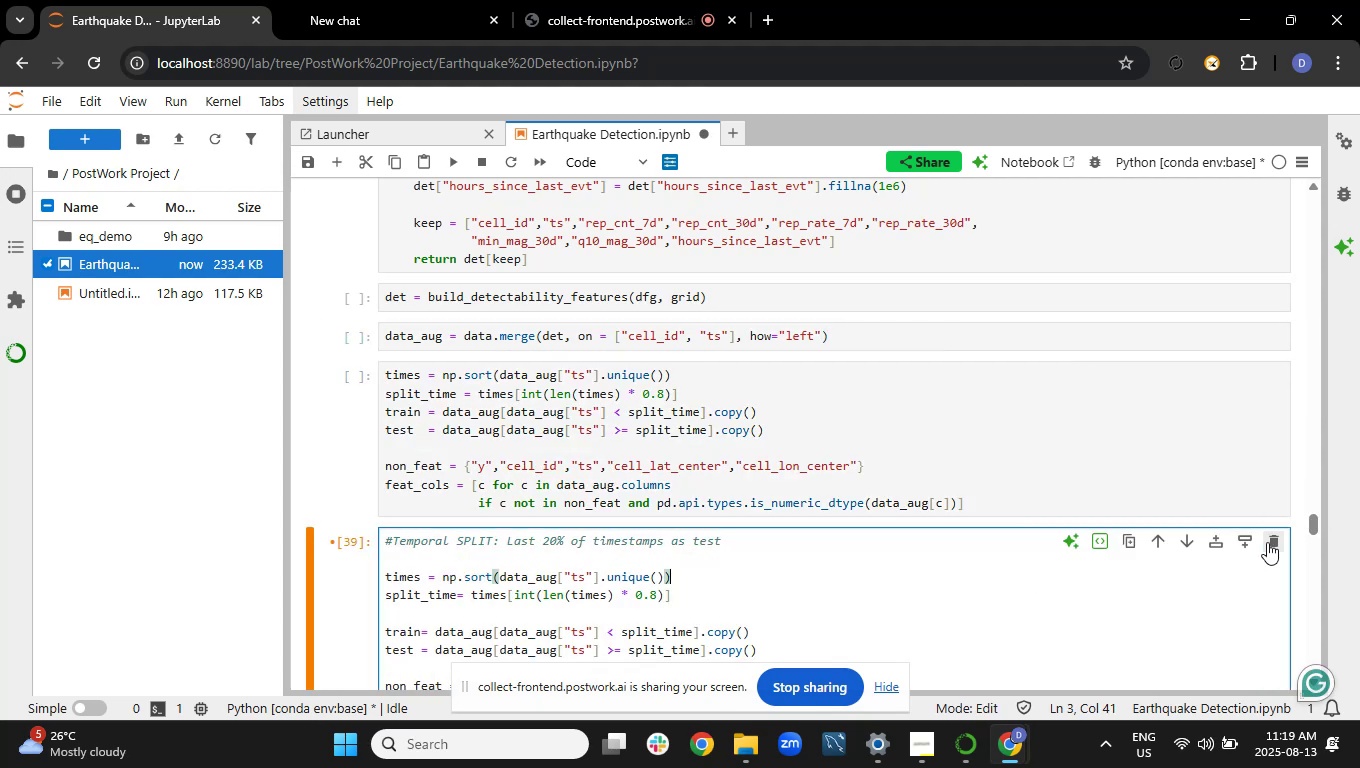 
left_click([1270, 541])
 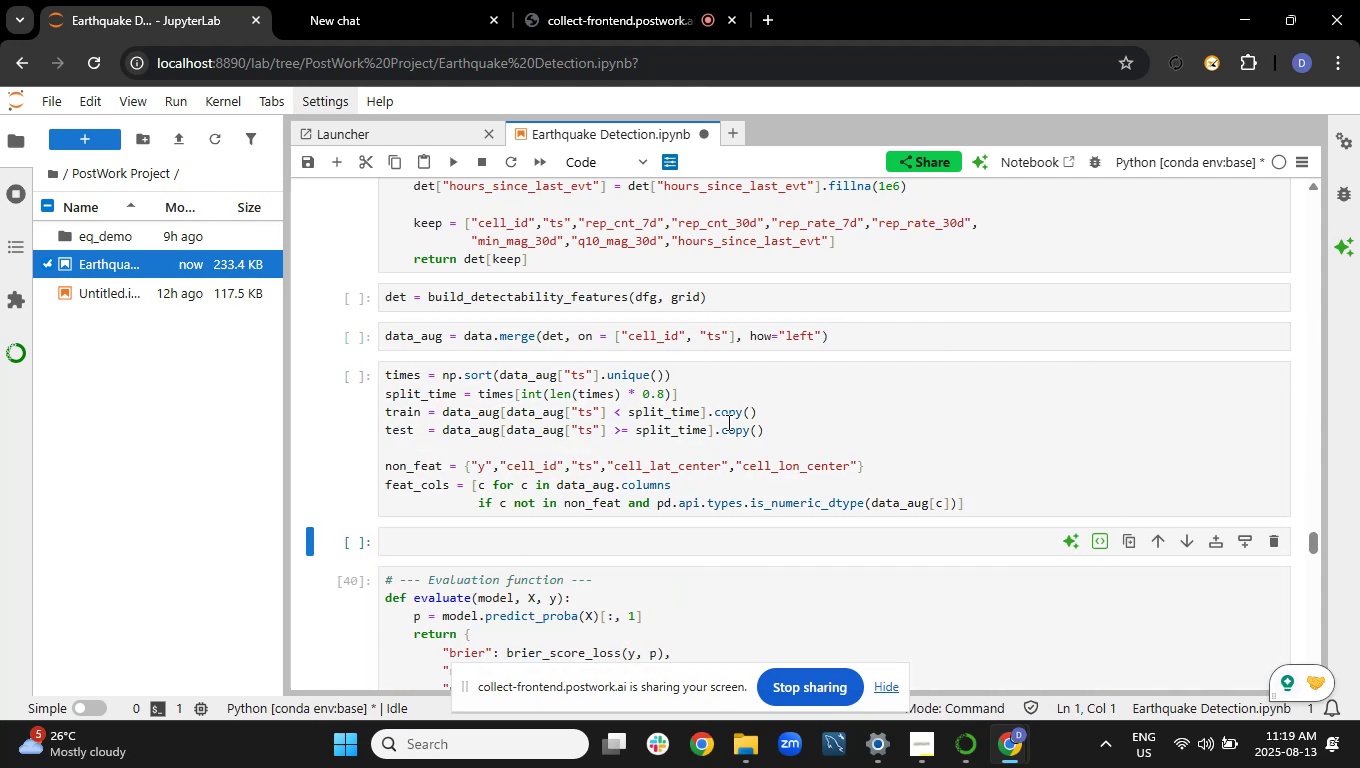 
left_click([726, 421])
 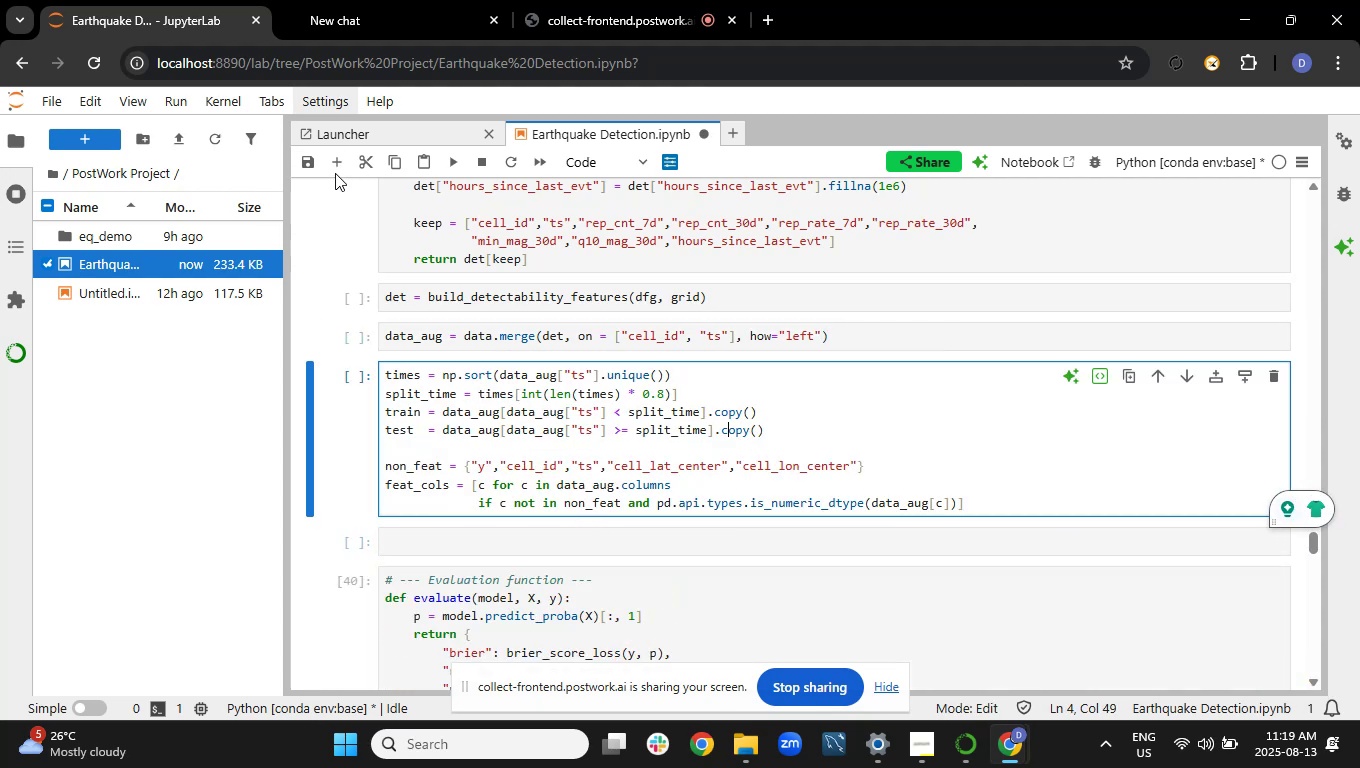 
left_click([336, 169])
 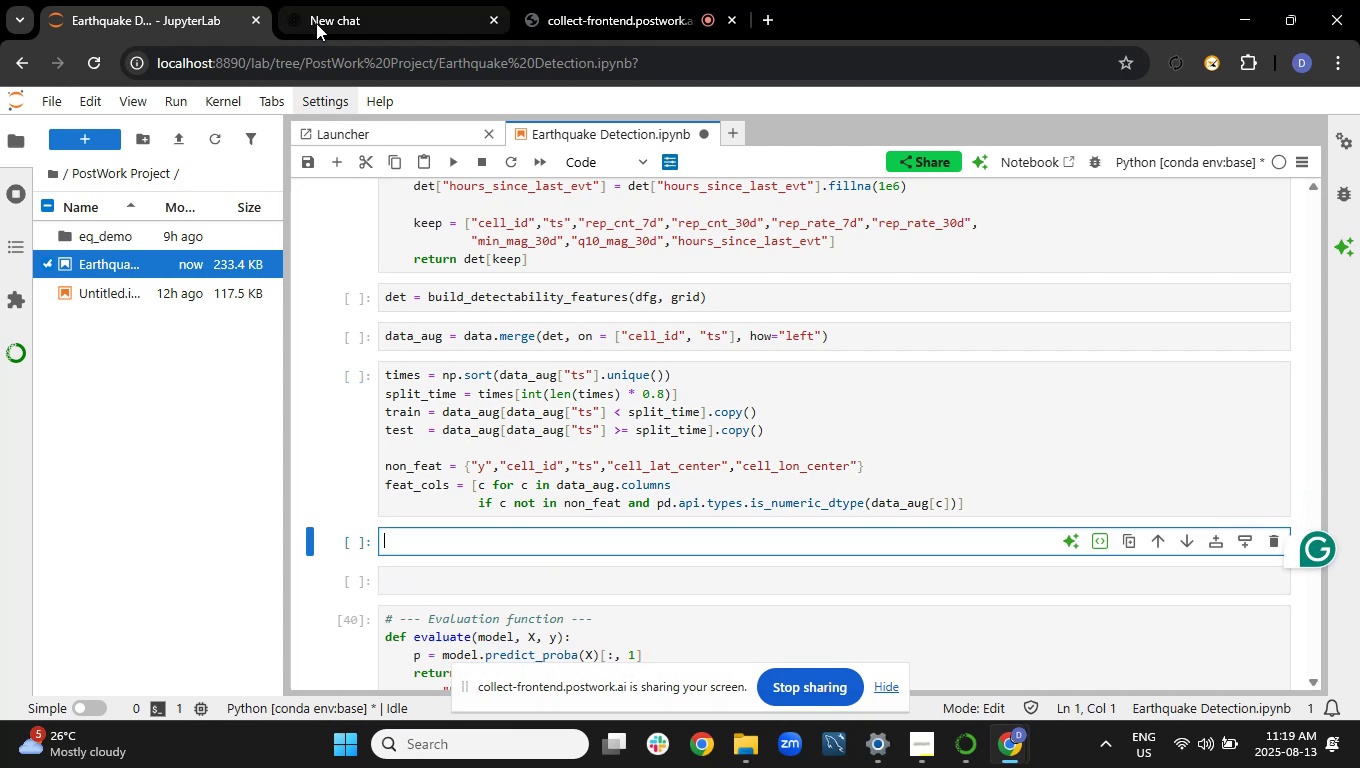 
left_click([326, 18])
 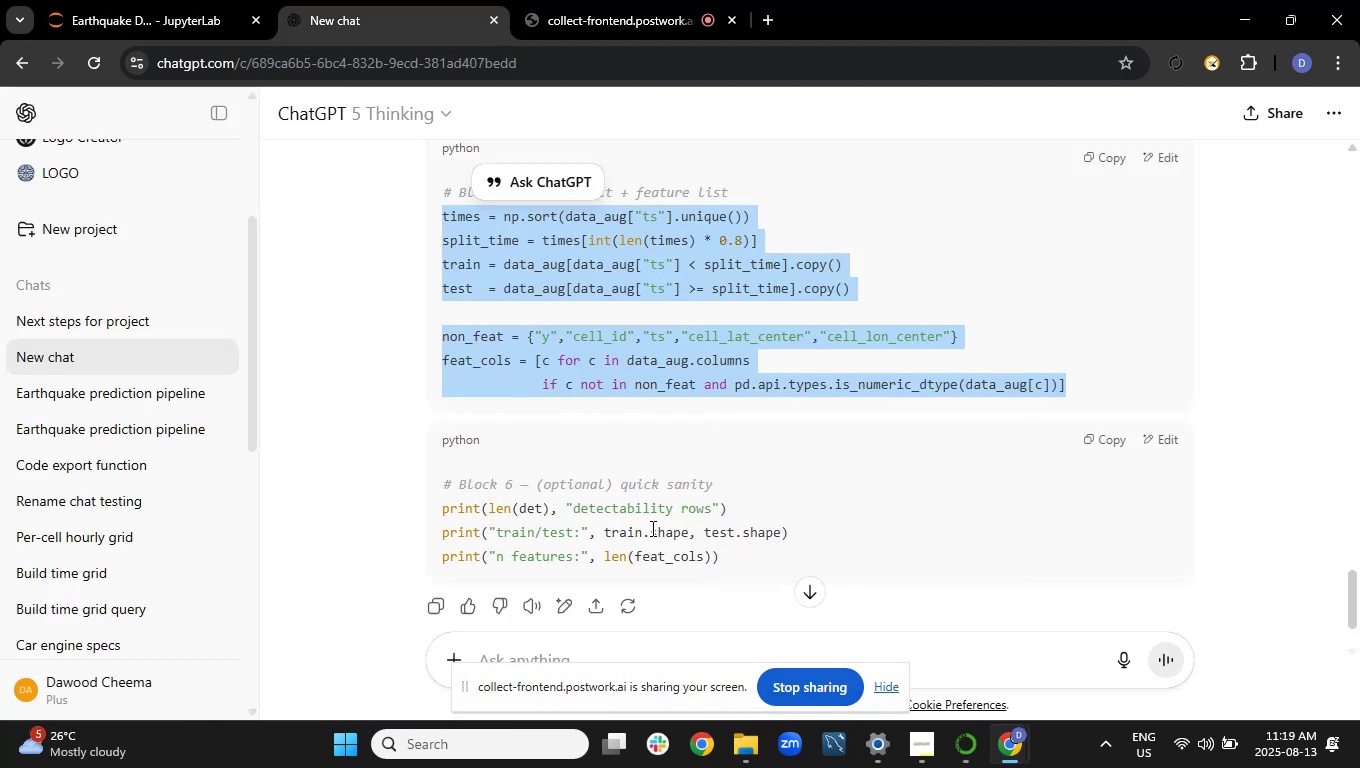 
scroll: coordinate [651, 528], scroll_direction: down, amount: 1.0
 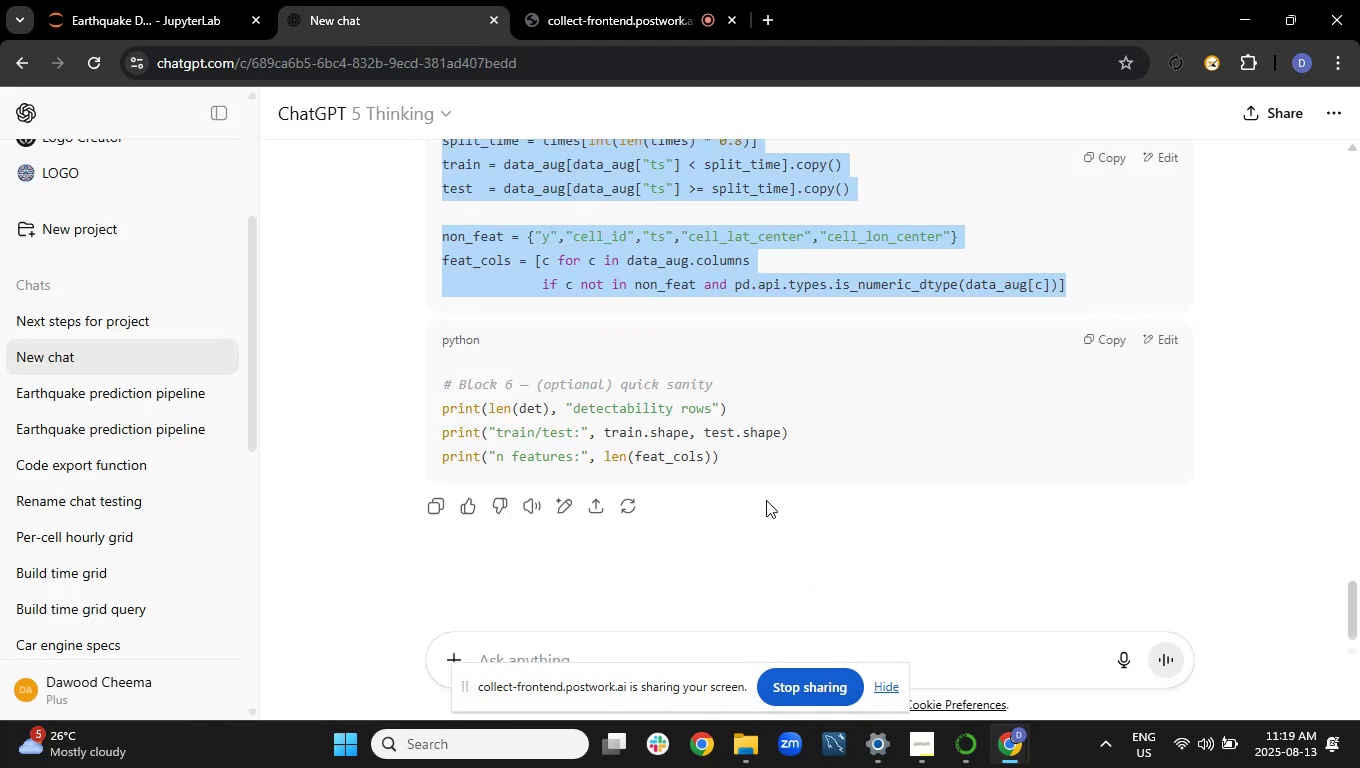 
left_click_drag(start_coordinate=[749, 466], to_coordinate=[442, 416])
 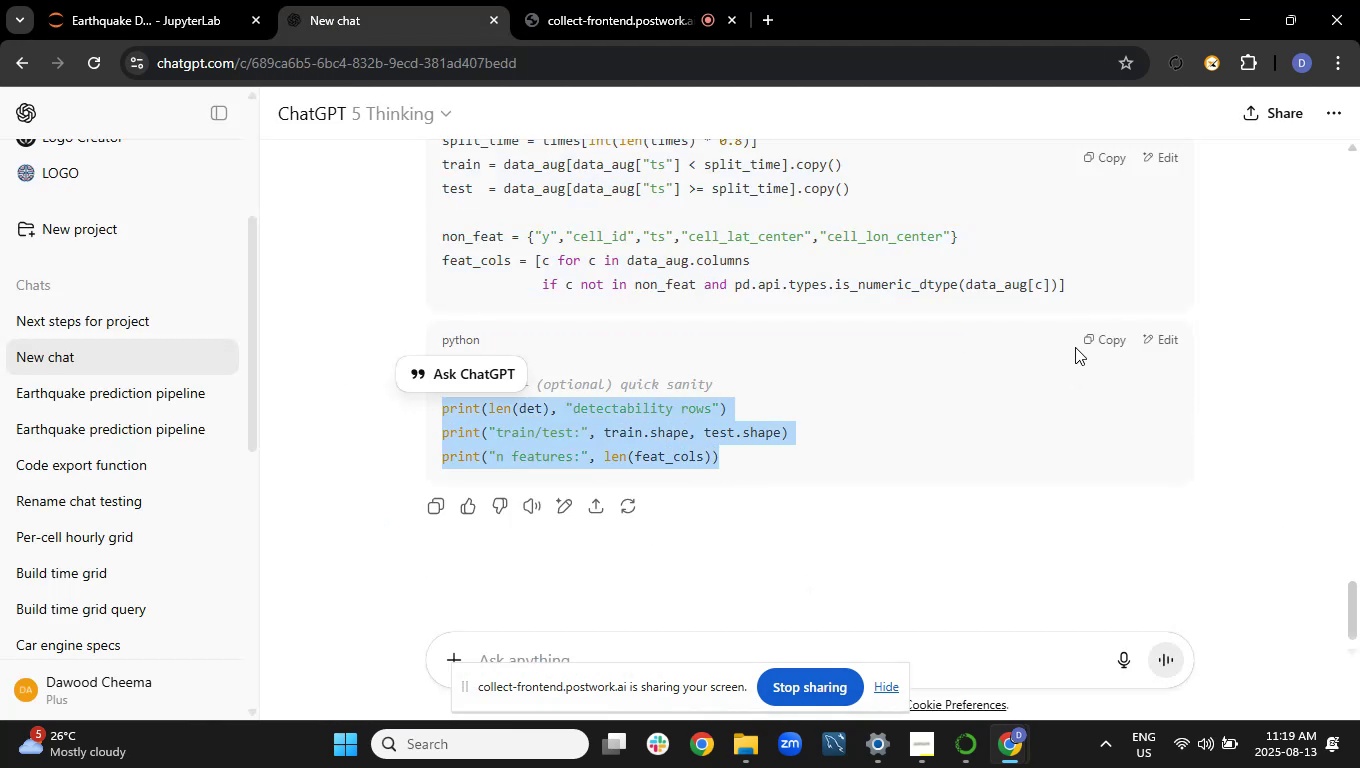 
left_click([1092, 327])
 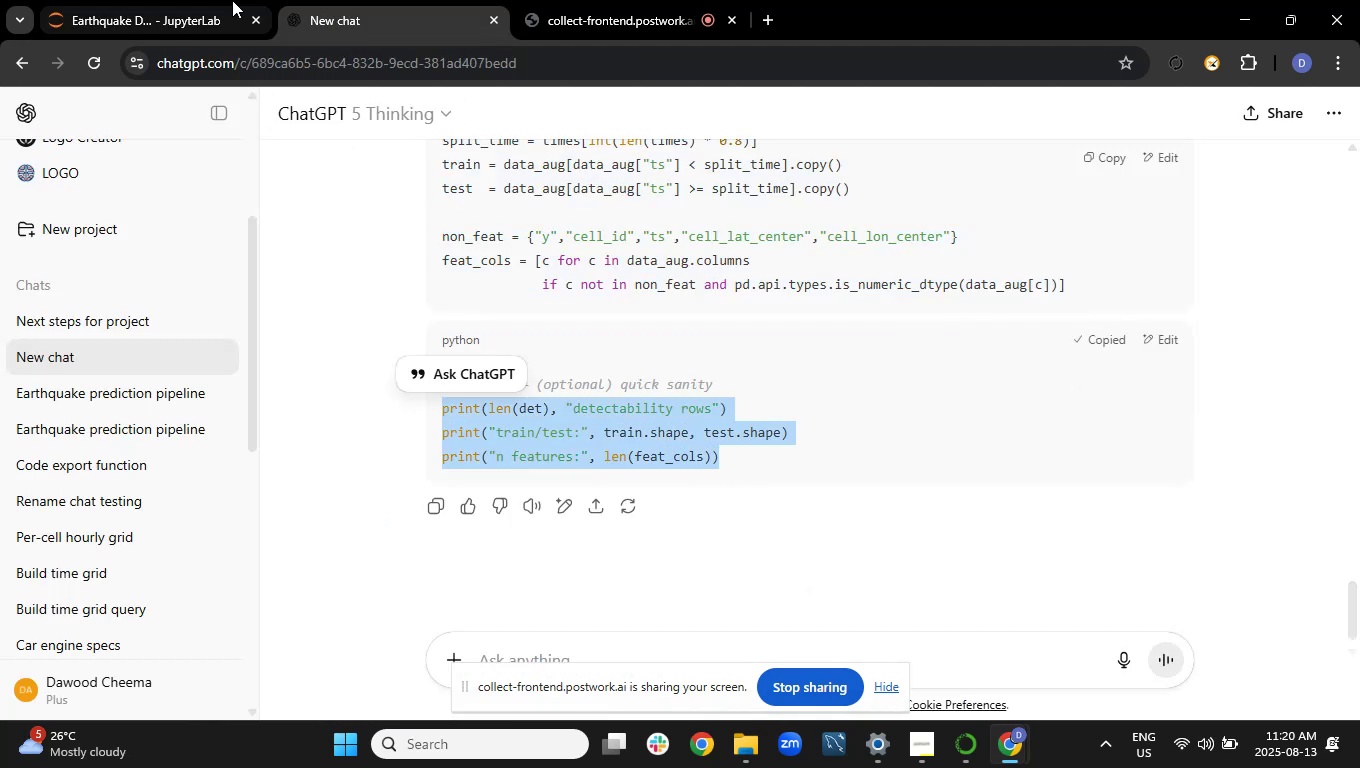 
left_click([164, 0])
 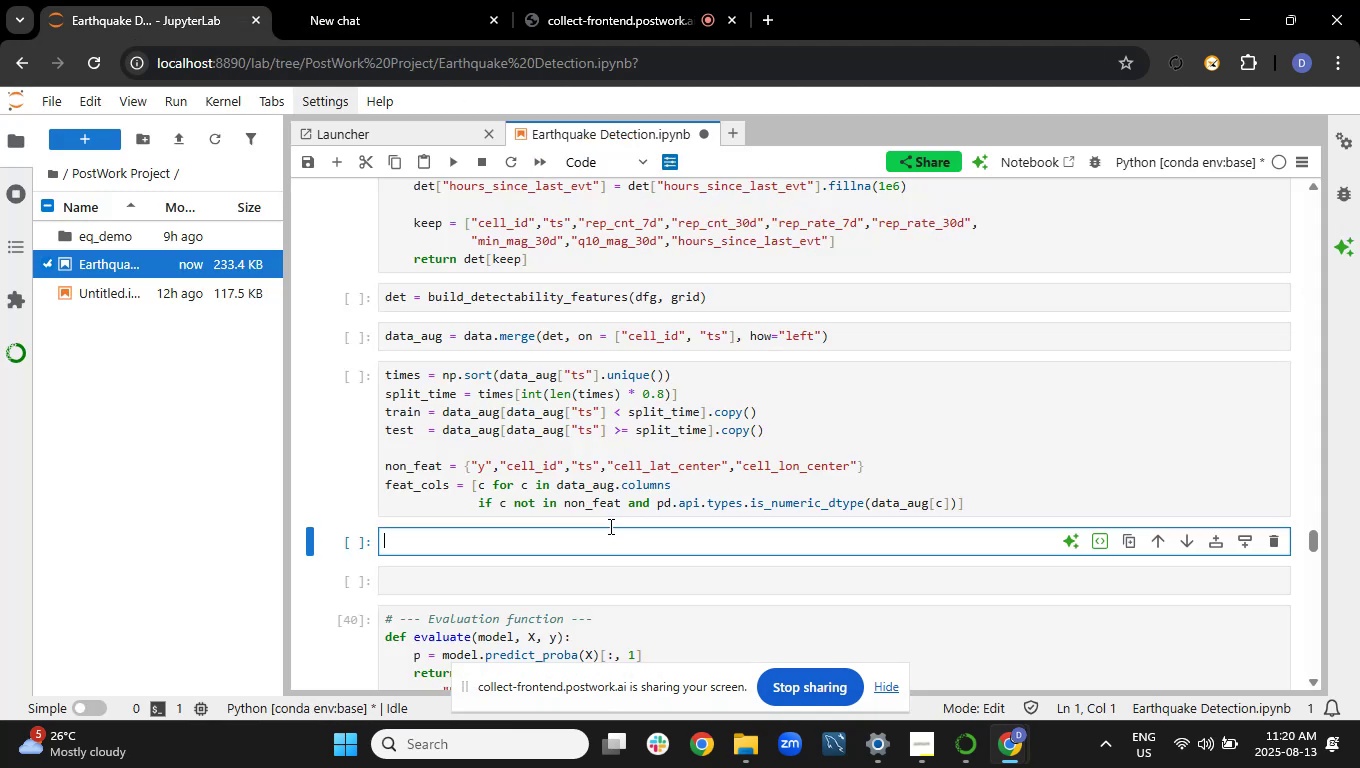 
key(Control+V)
 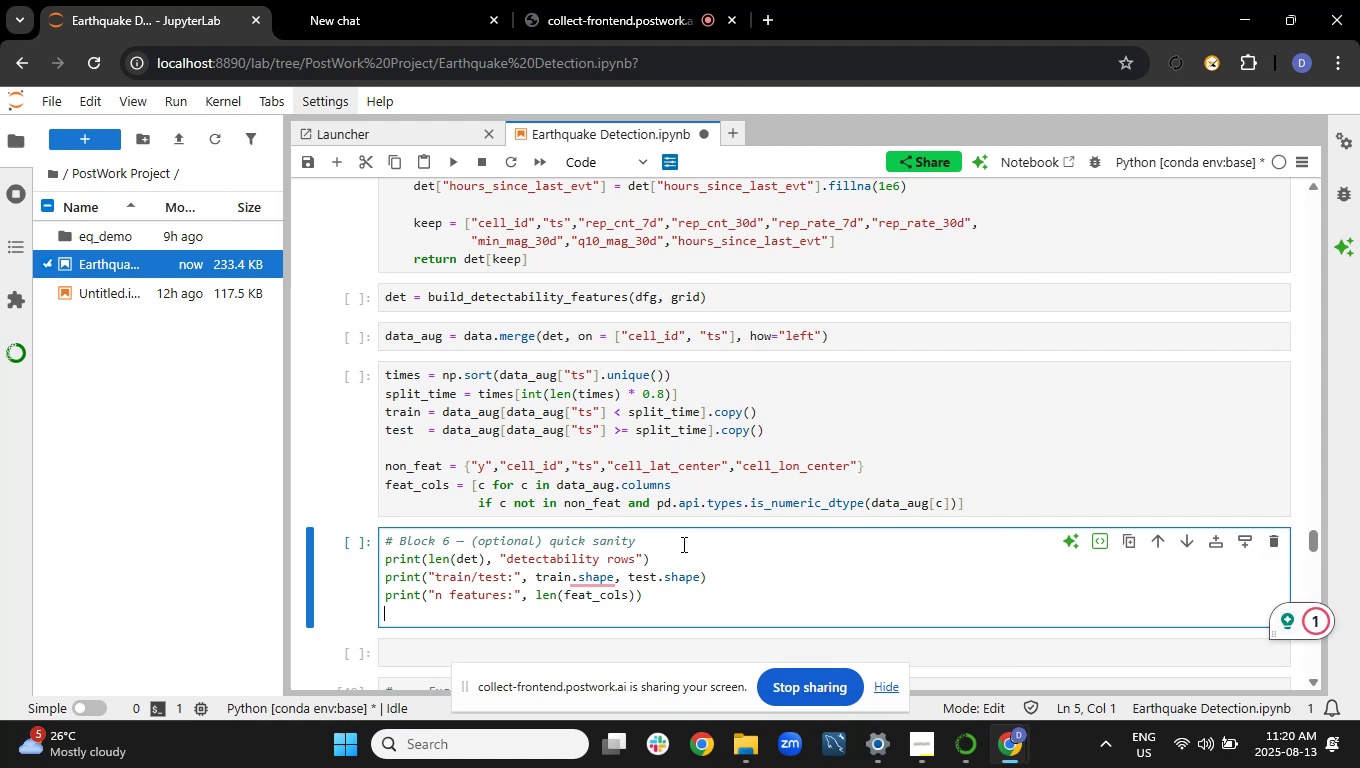 
left_click_drag(start_coordinate=[654, 542], to_coordinate=[501, 541])
 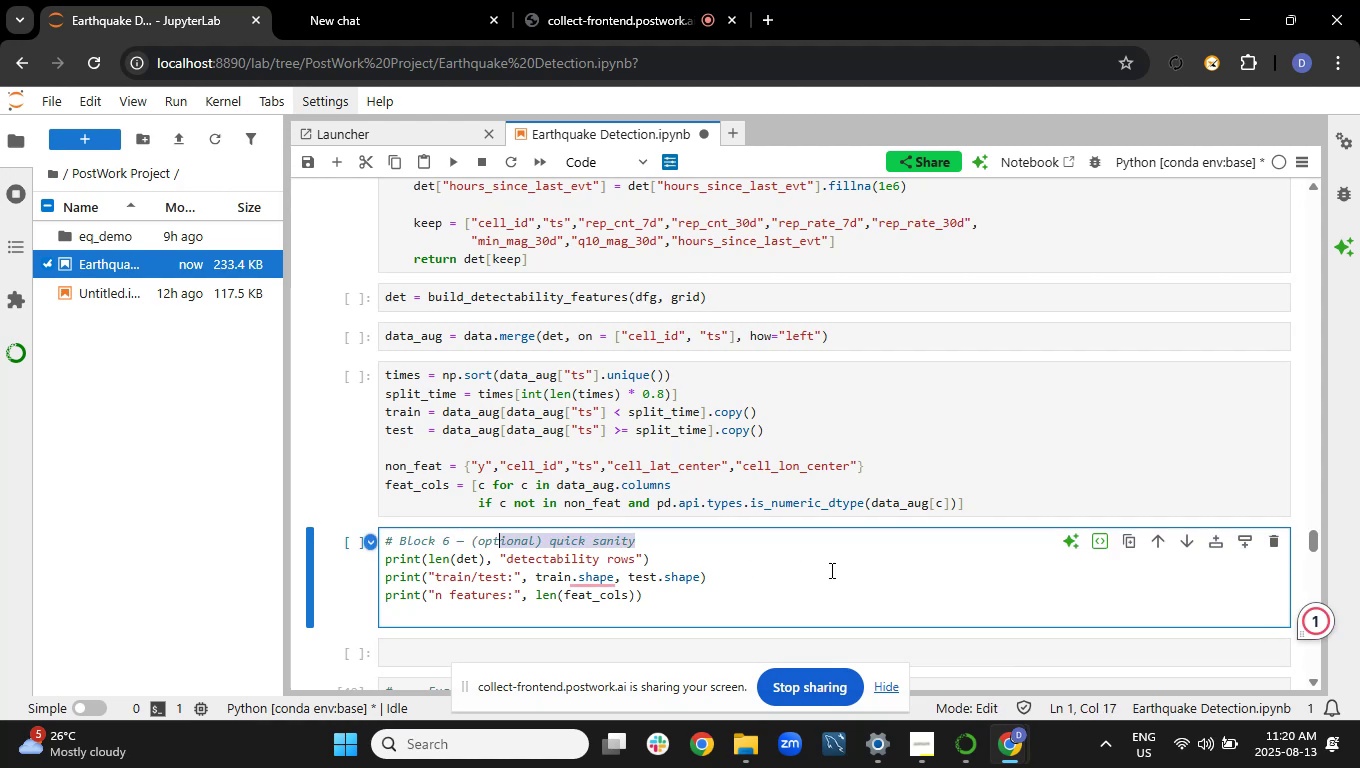 
left_click([830, 570])
 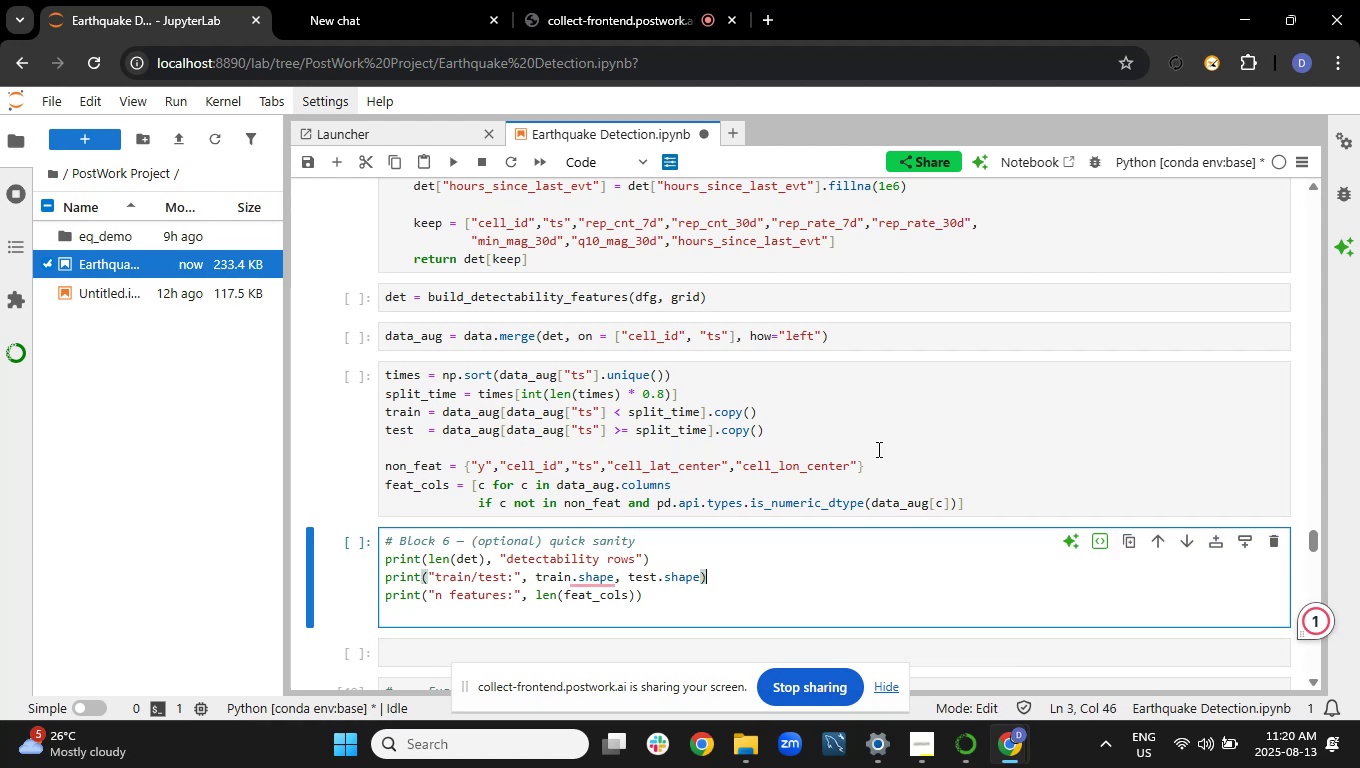 
left_click([865, 401])
 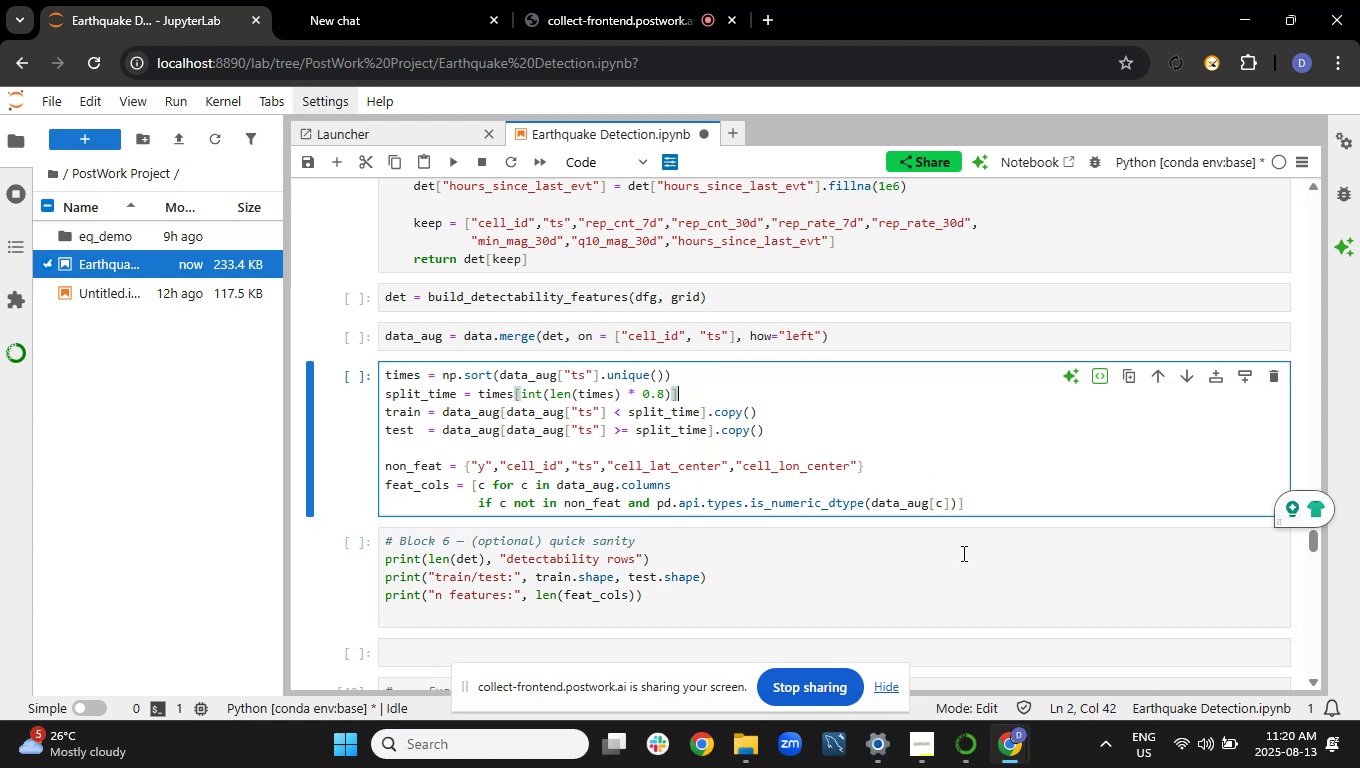 
scroll: coordinate [963, 545], scroll_direction: up, amount: 36.0
 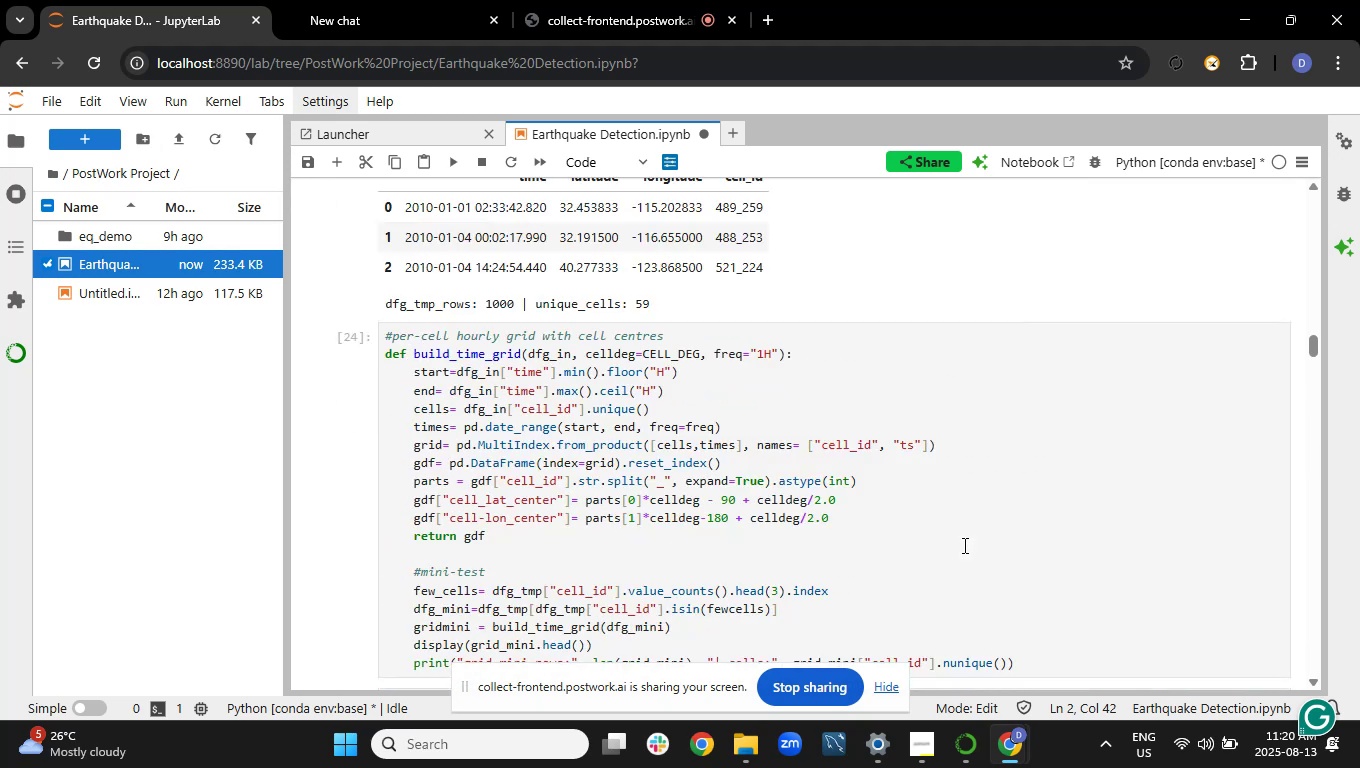 
scroll: coordinate [963, 545], scroll_direction: down, amount: 19.0
 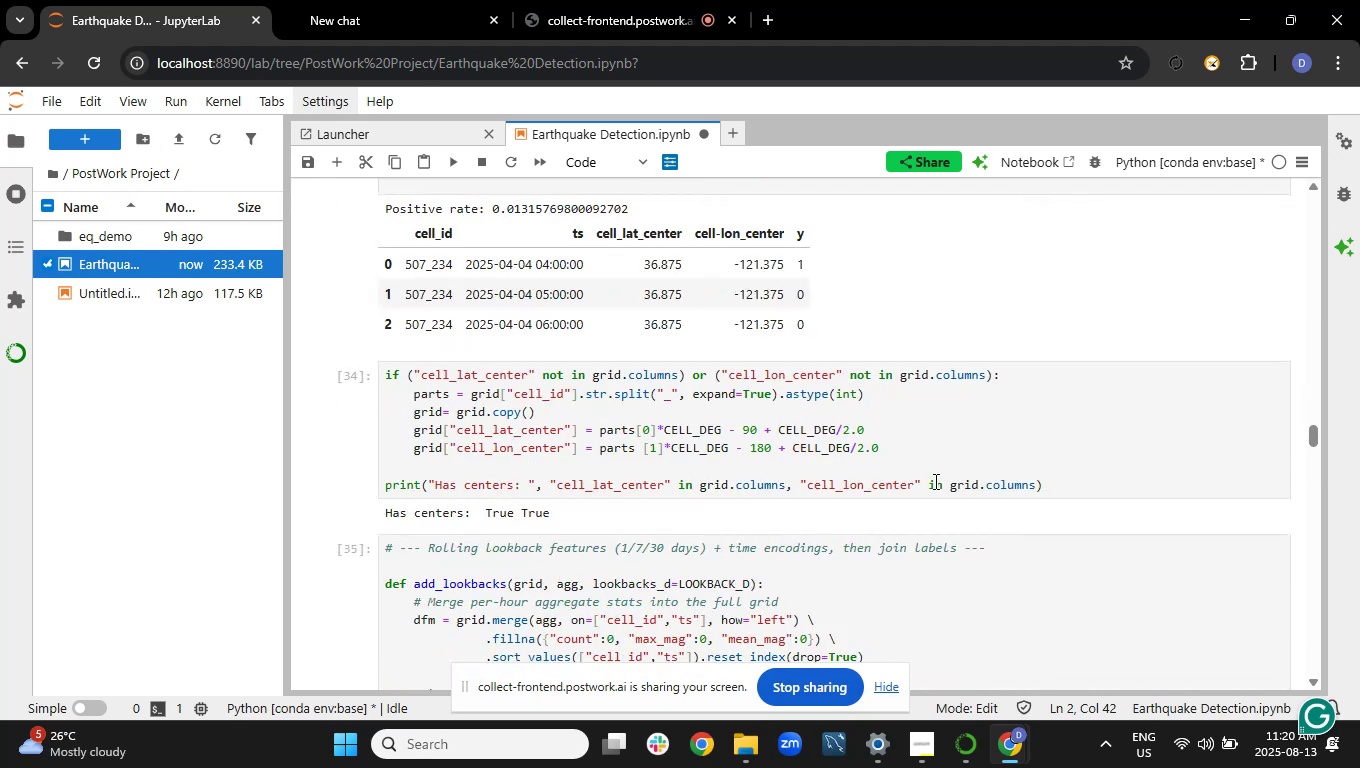 
left_click([934, 480])
 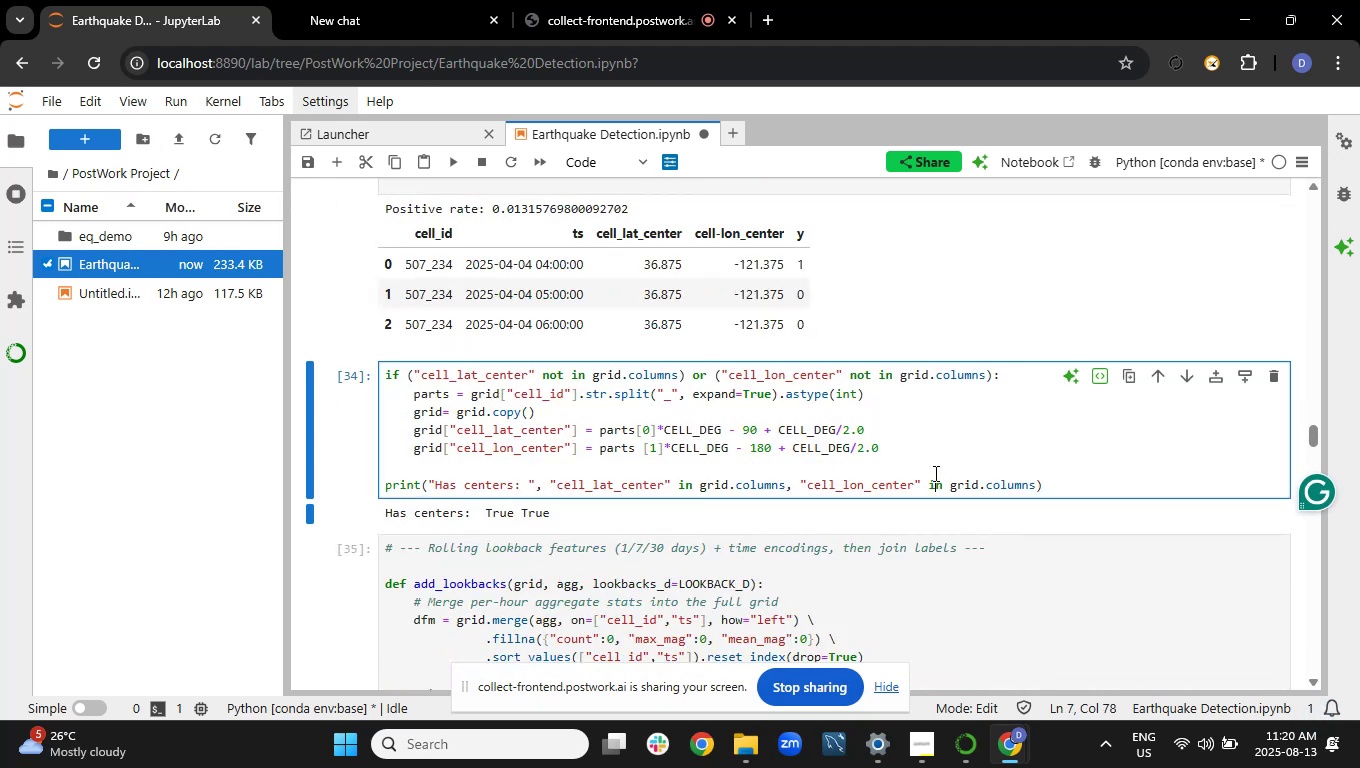 
key(Shift+ShiftRight)
 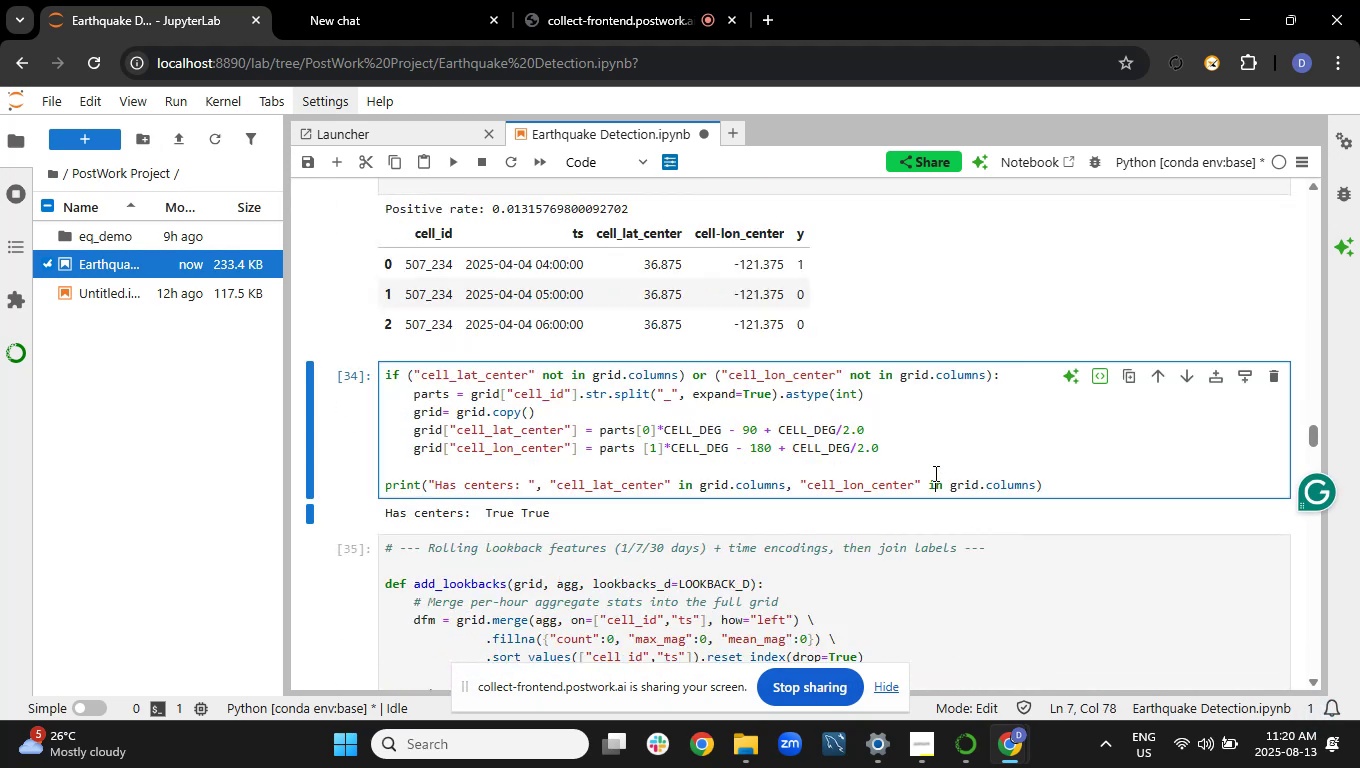 
key(Shift+Enter)
 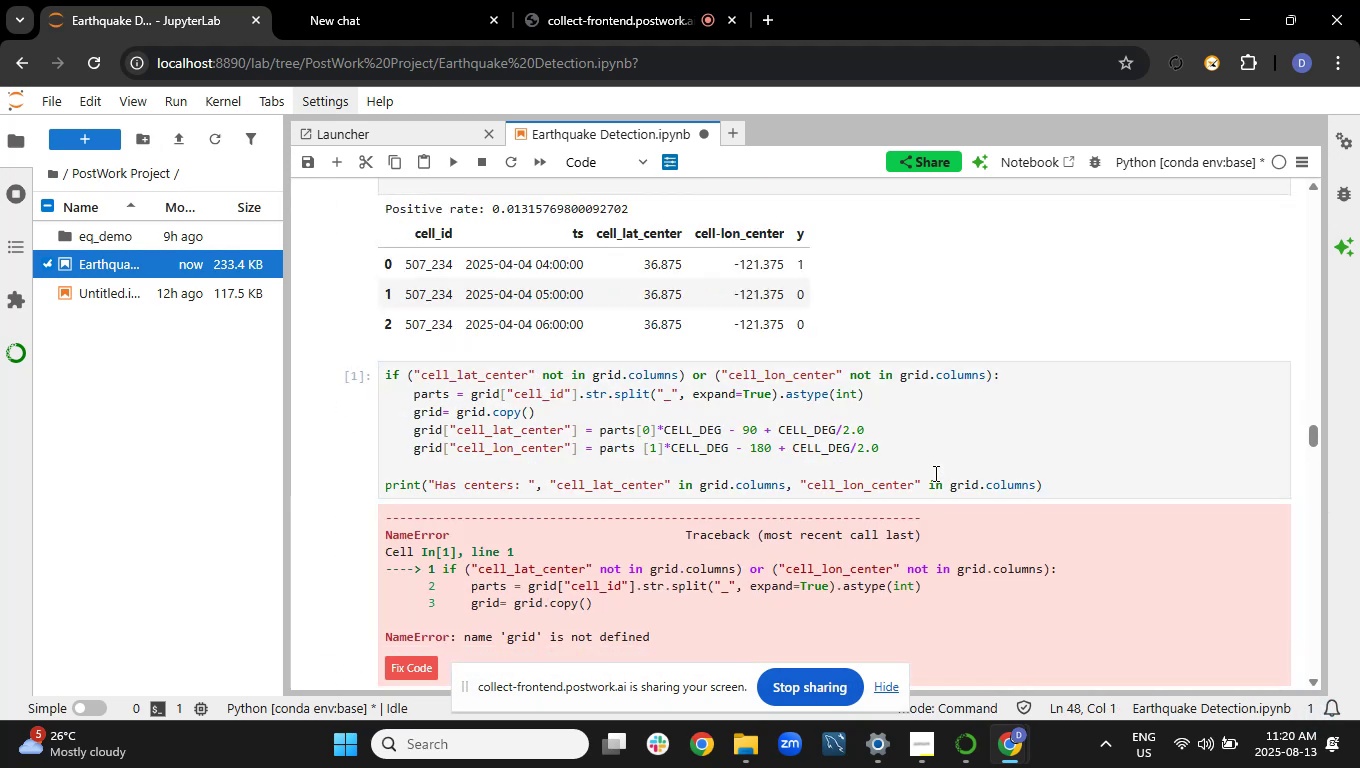 
key(Shift+Enter)
 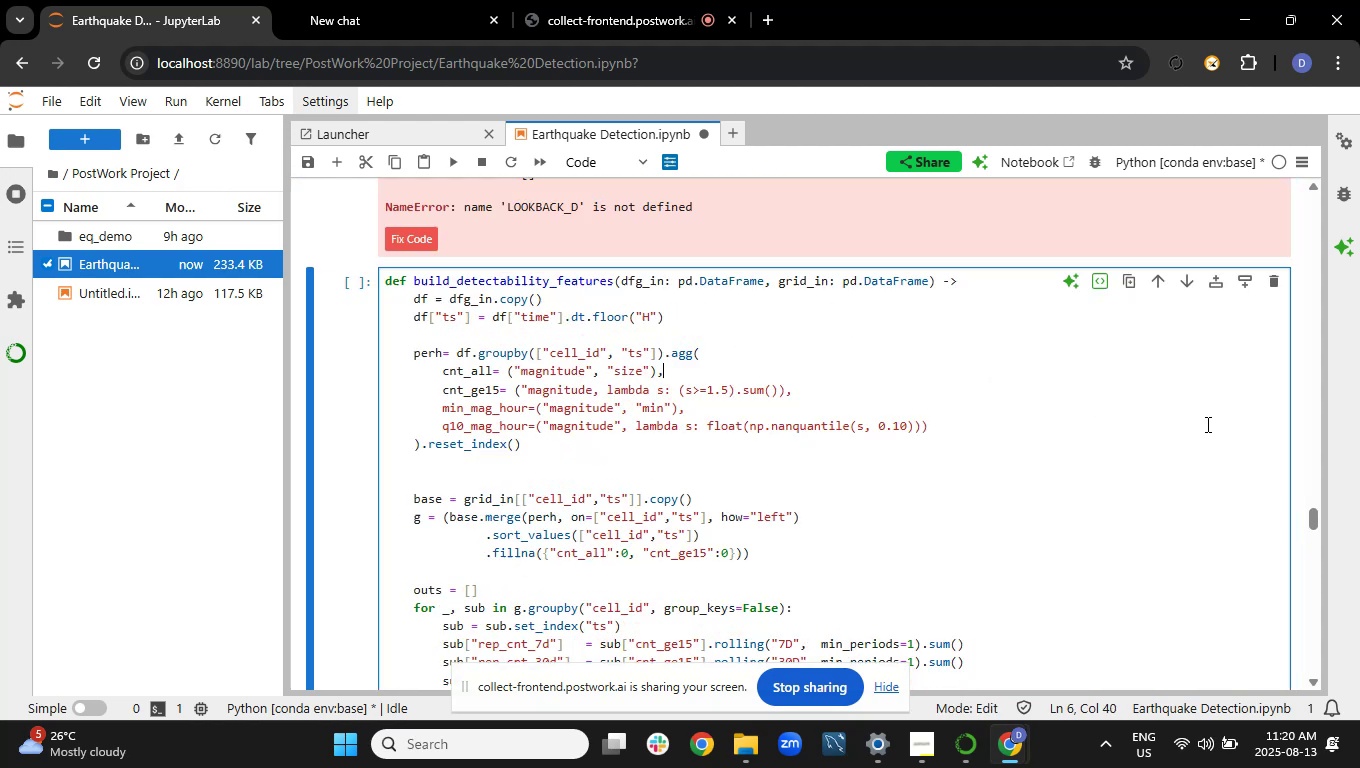 
left_click_drag(start_coordinate=[1315, 502], to_coordinate=[1242, 195])
 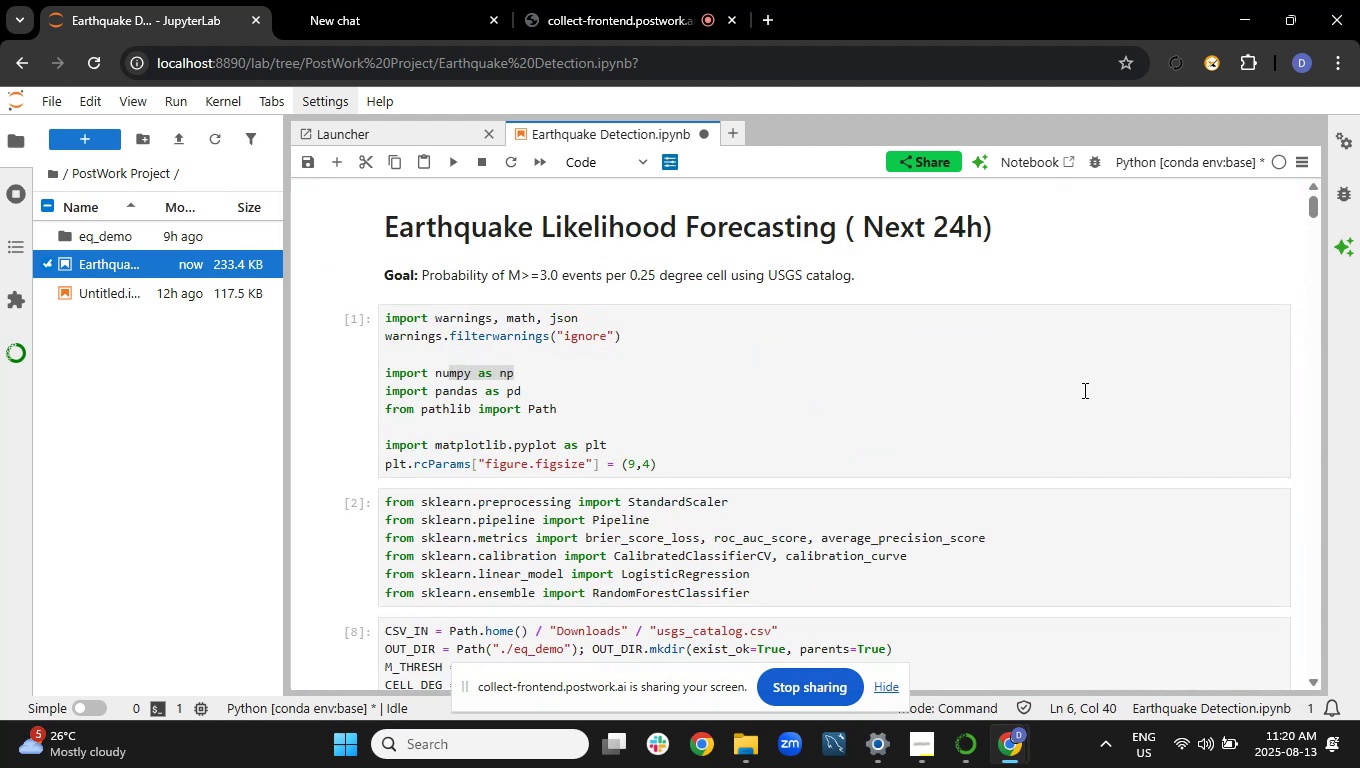 
left_click([1083, 390])
 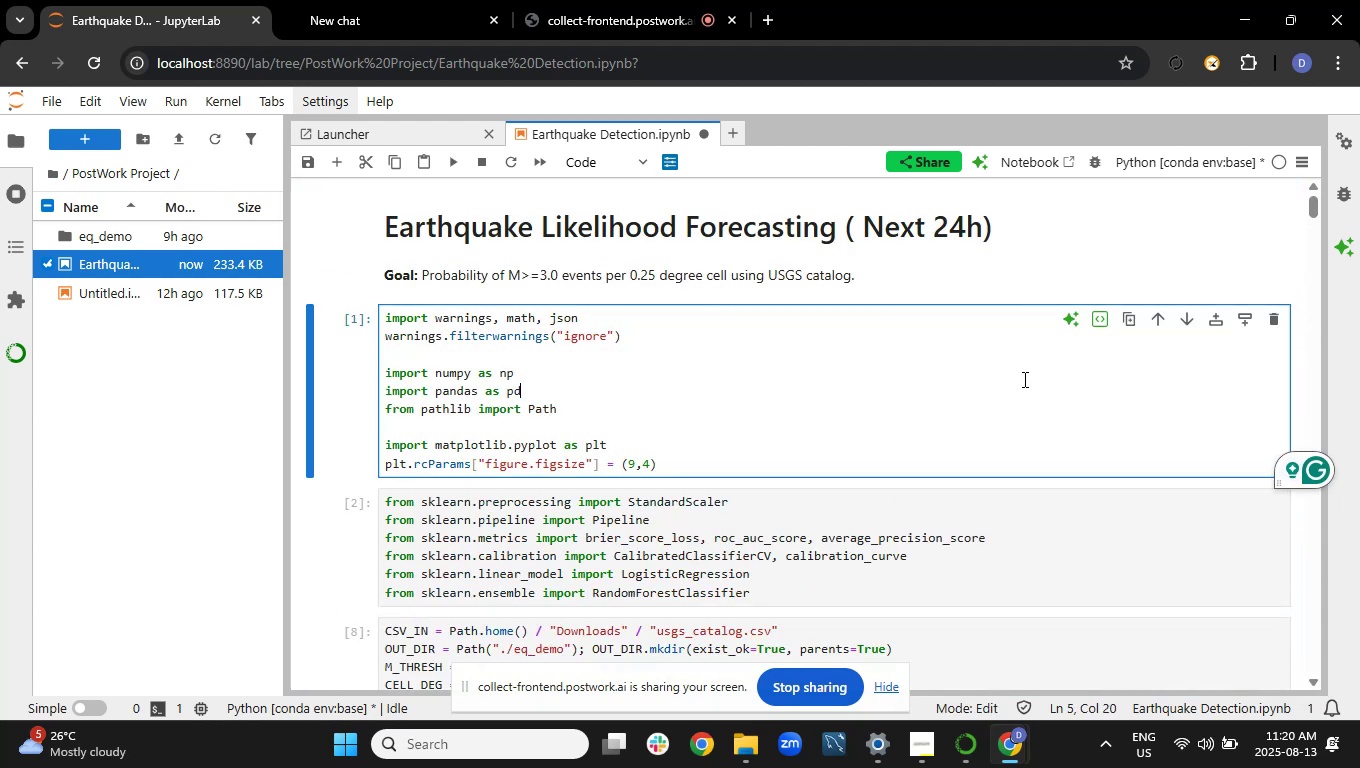 
key(Shift+ShiftRight)
 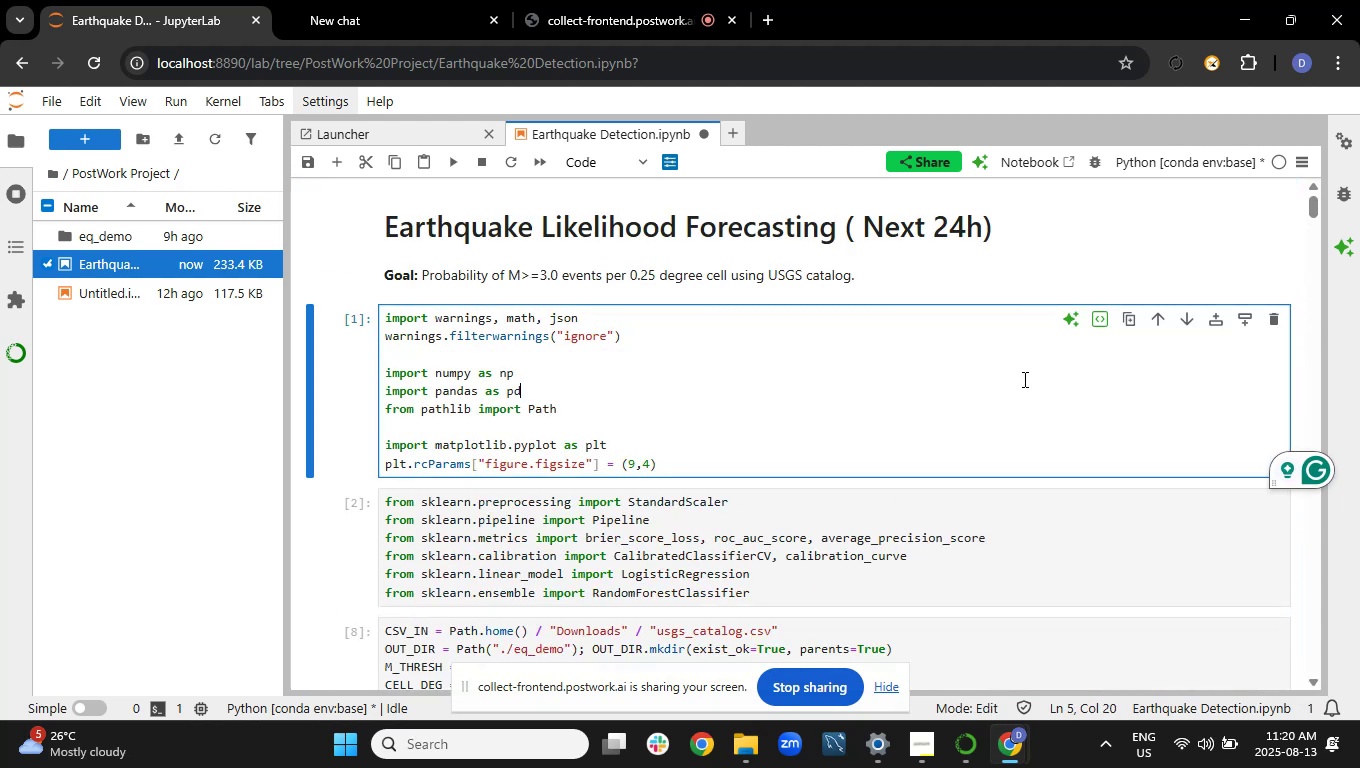 
key(Shift+Enter)
 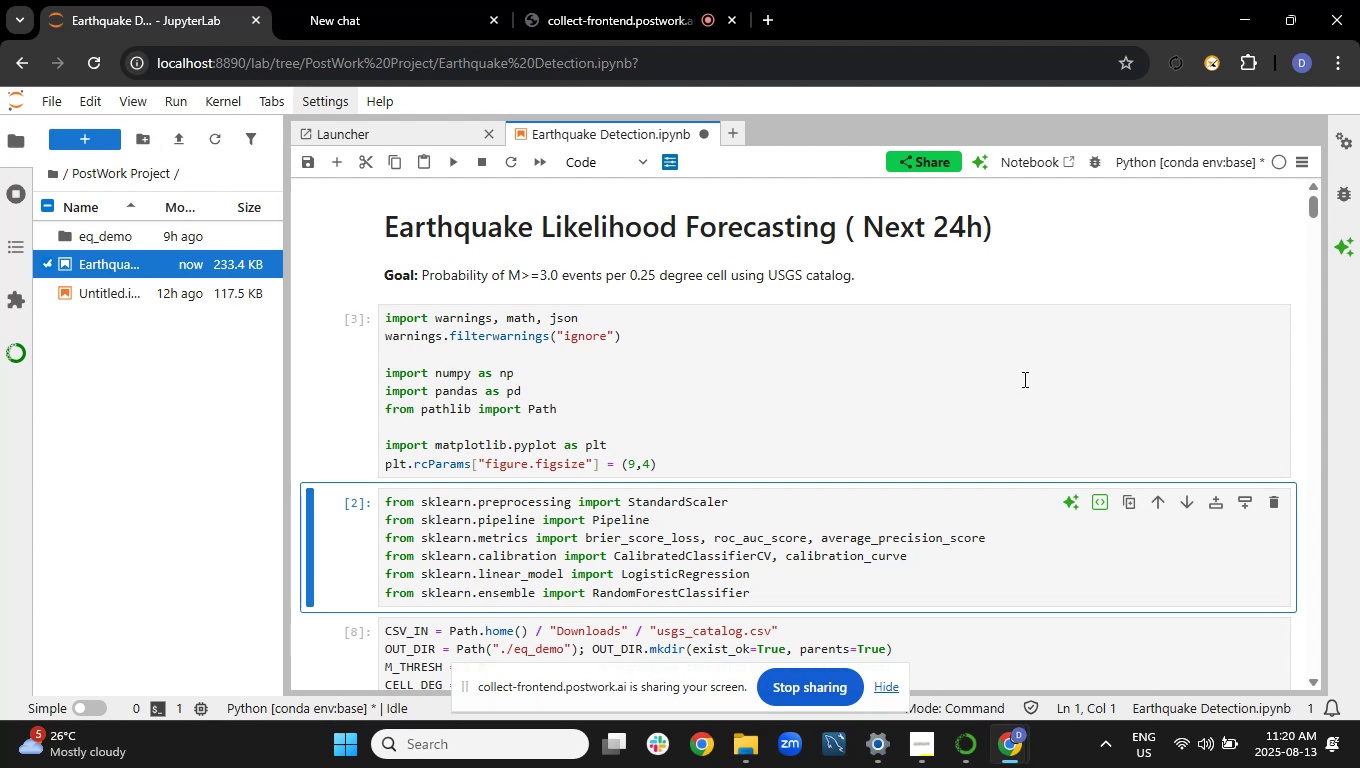 
key(Shift+ShiftRight)
 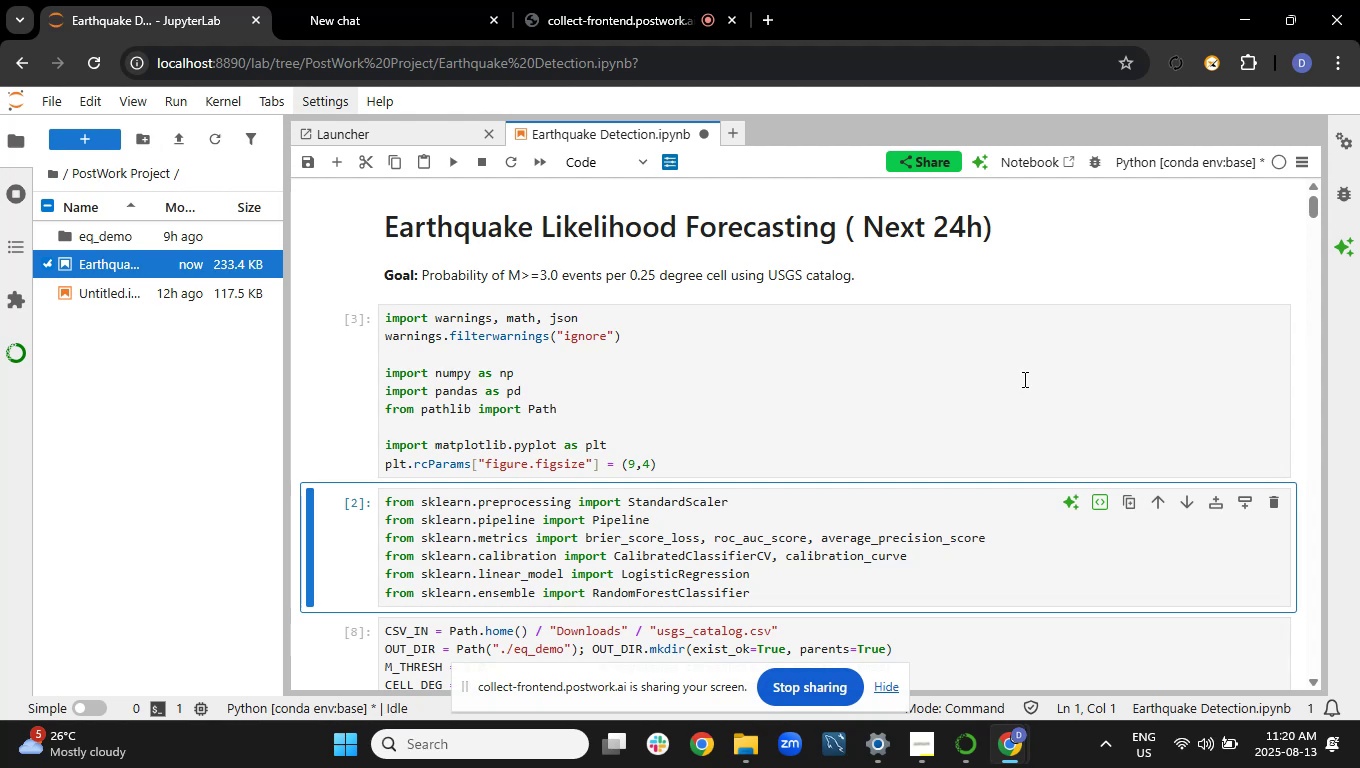 
key(Shift+Enter)
 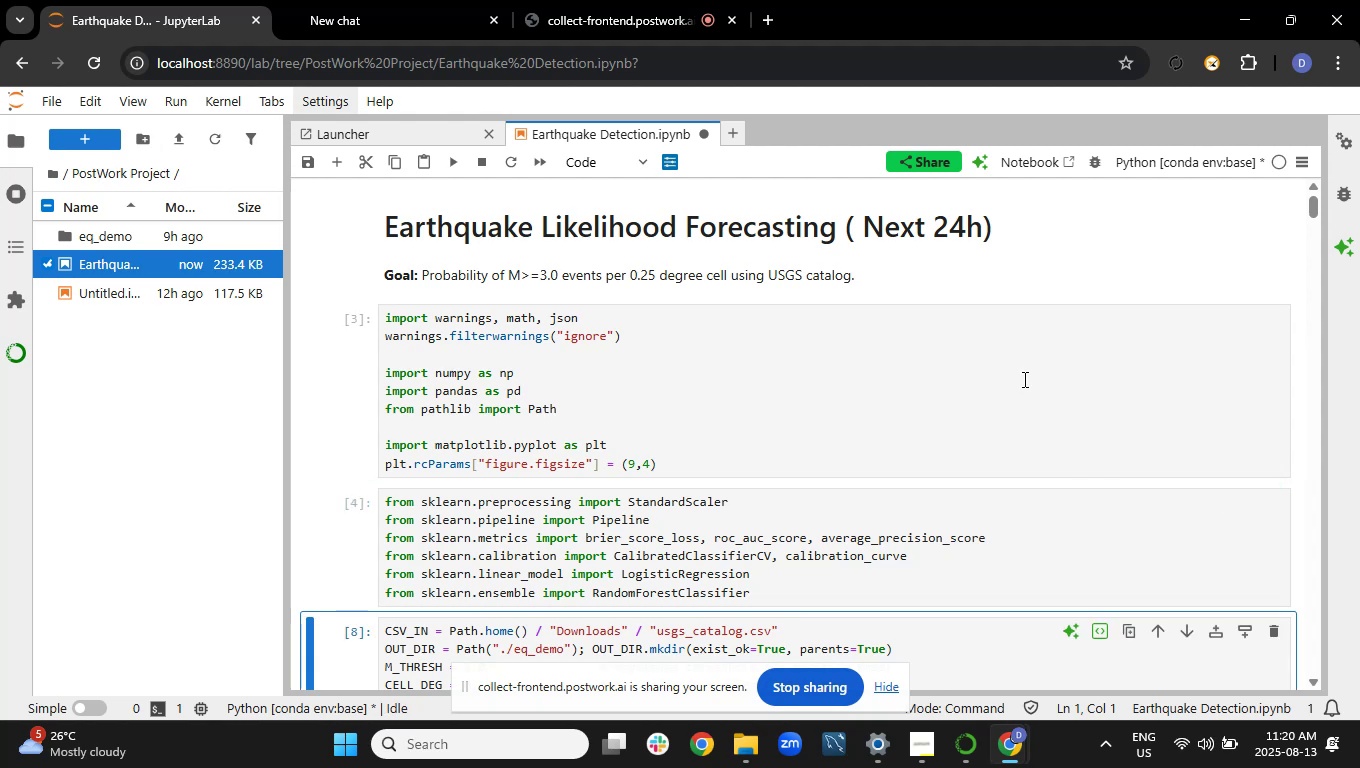 
key(Shift+ShiftRight)
 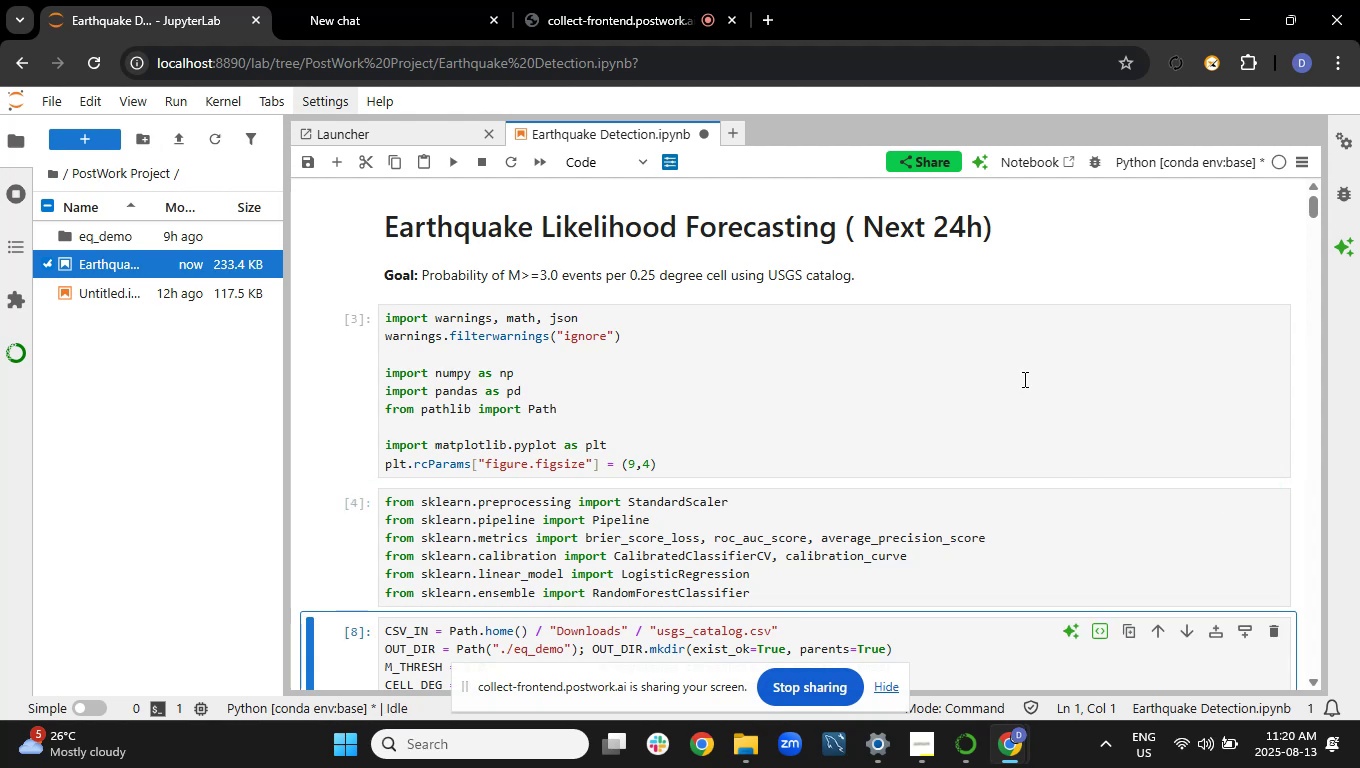 
key(Shift+Enter)
 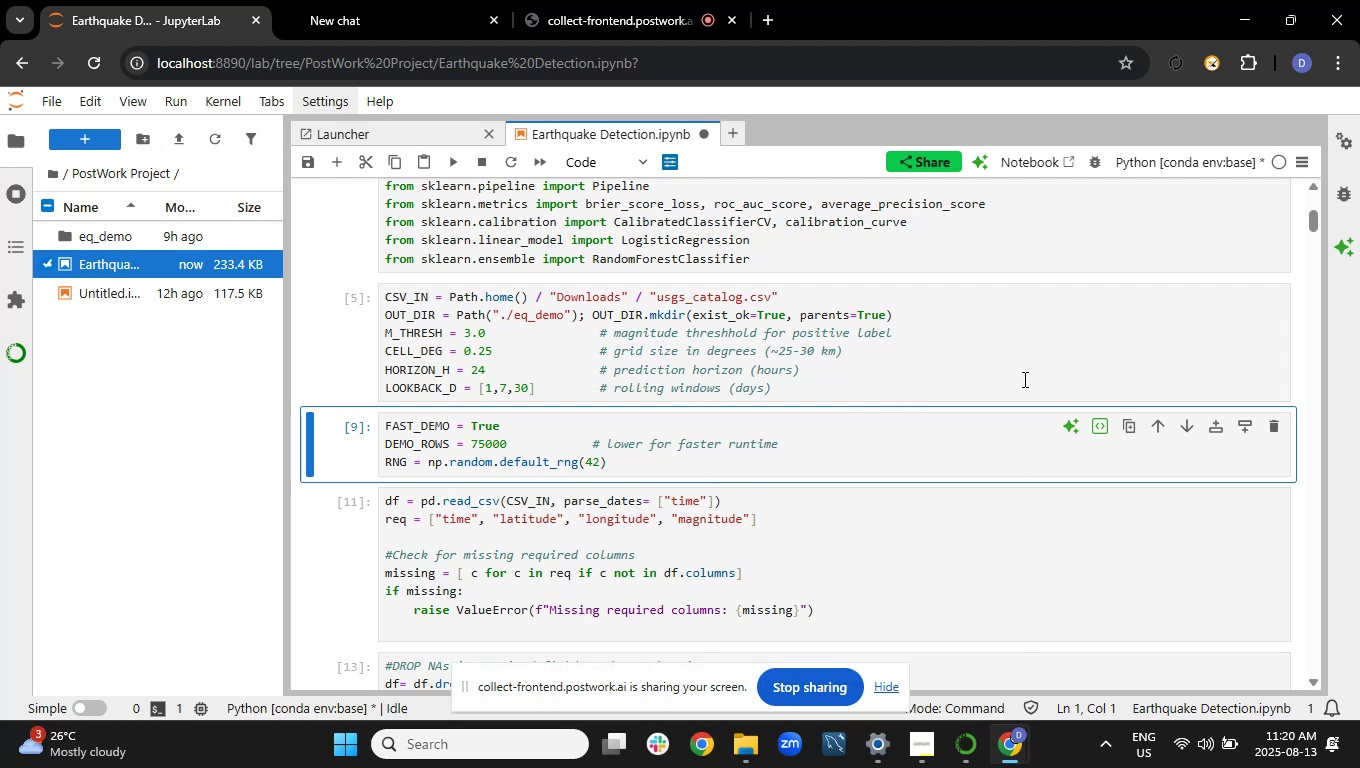 
key(Shift+Enter)
 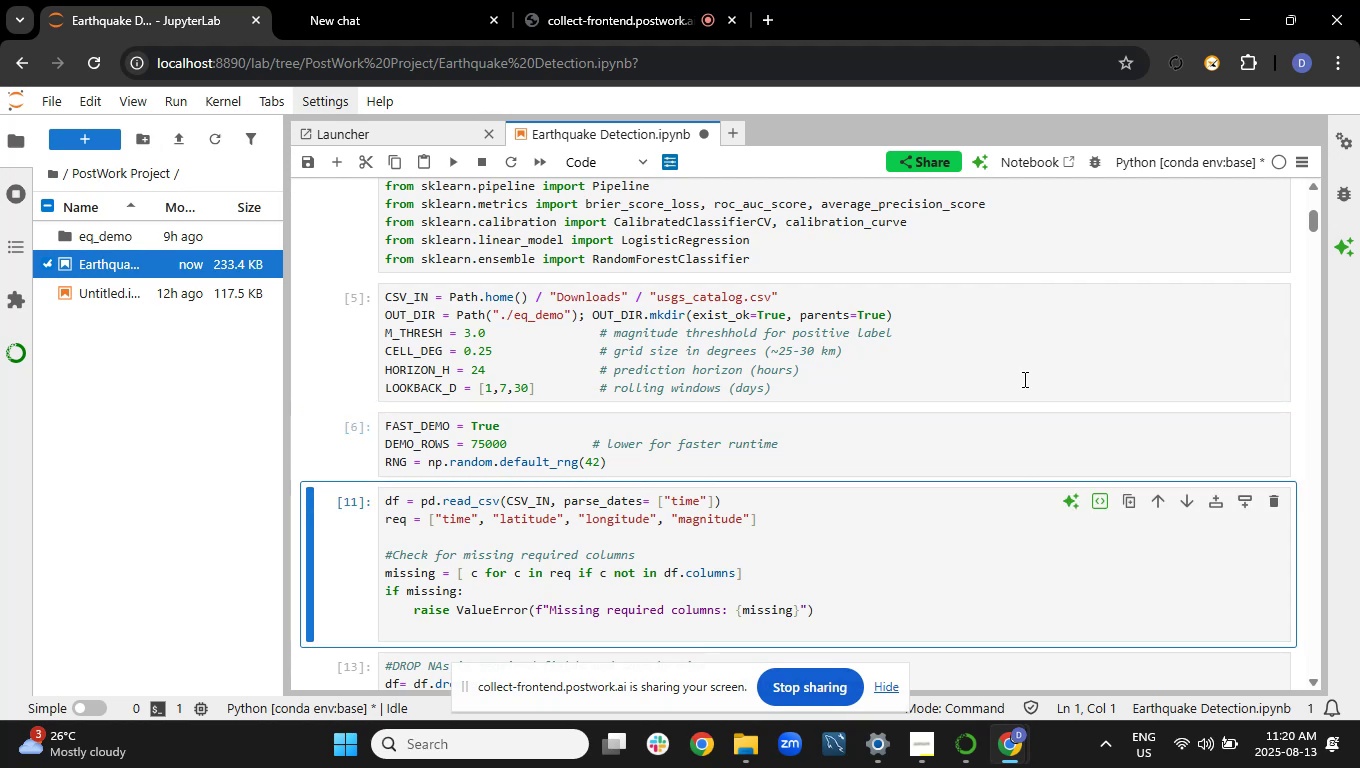 
key(Shift+Enter)
 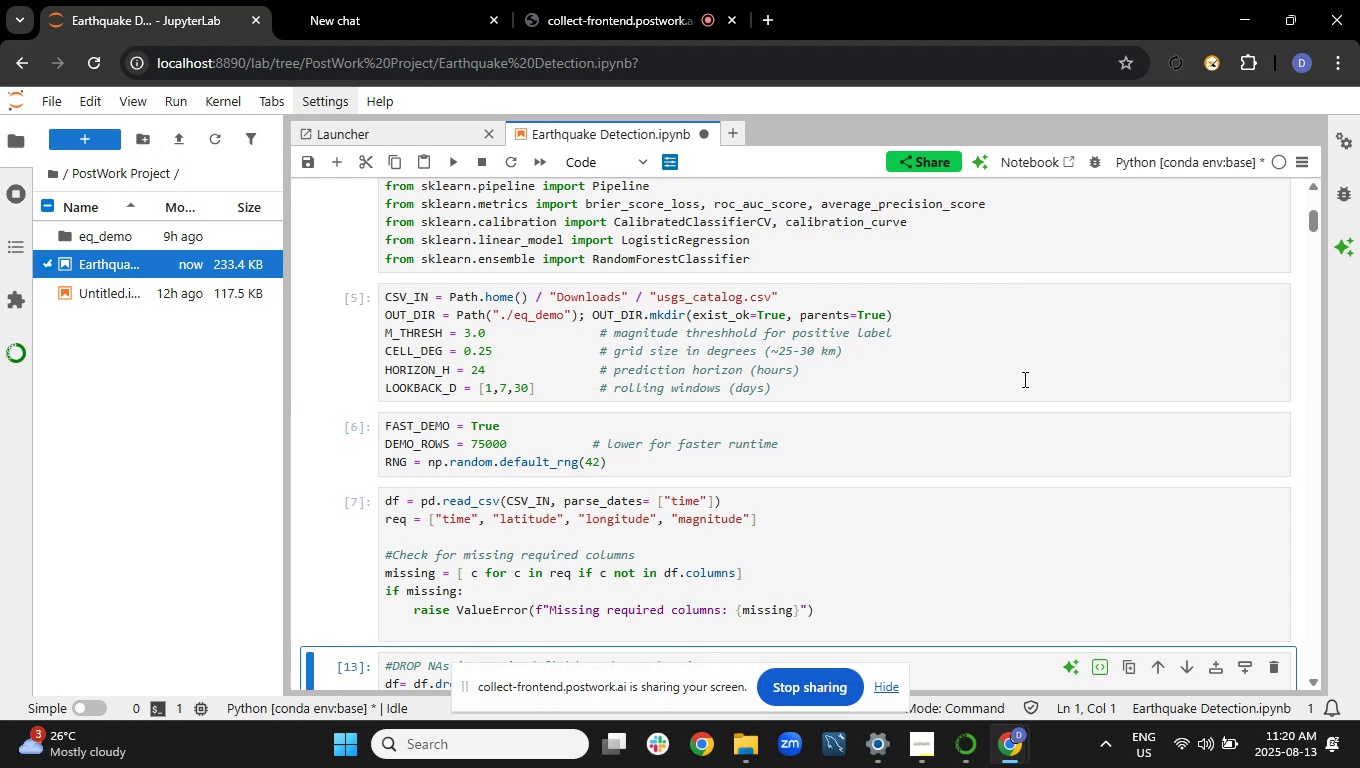 
key(Shift+Enter)
 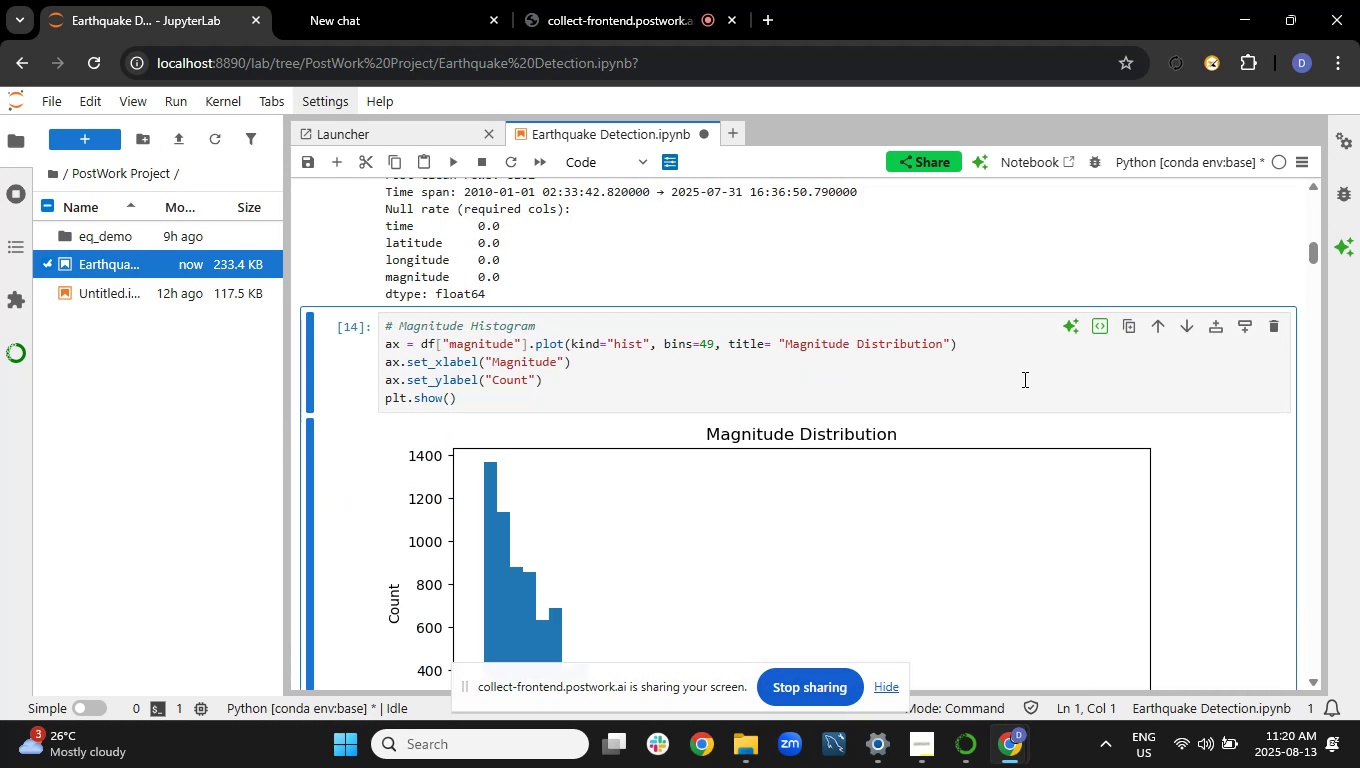 
key(Shift+Enter)
 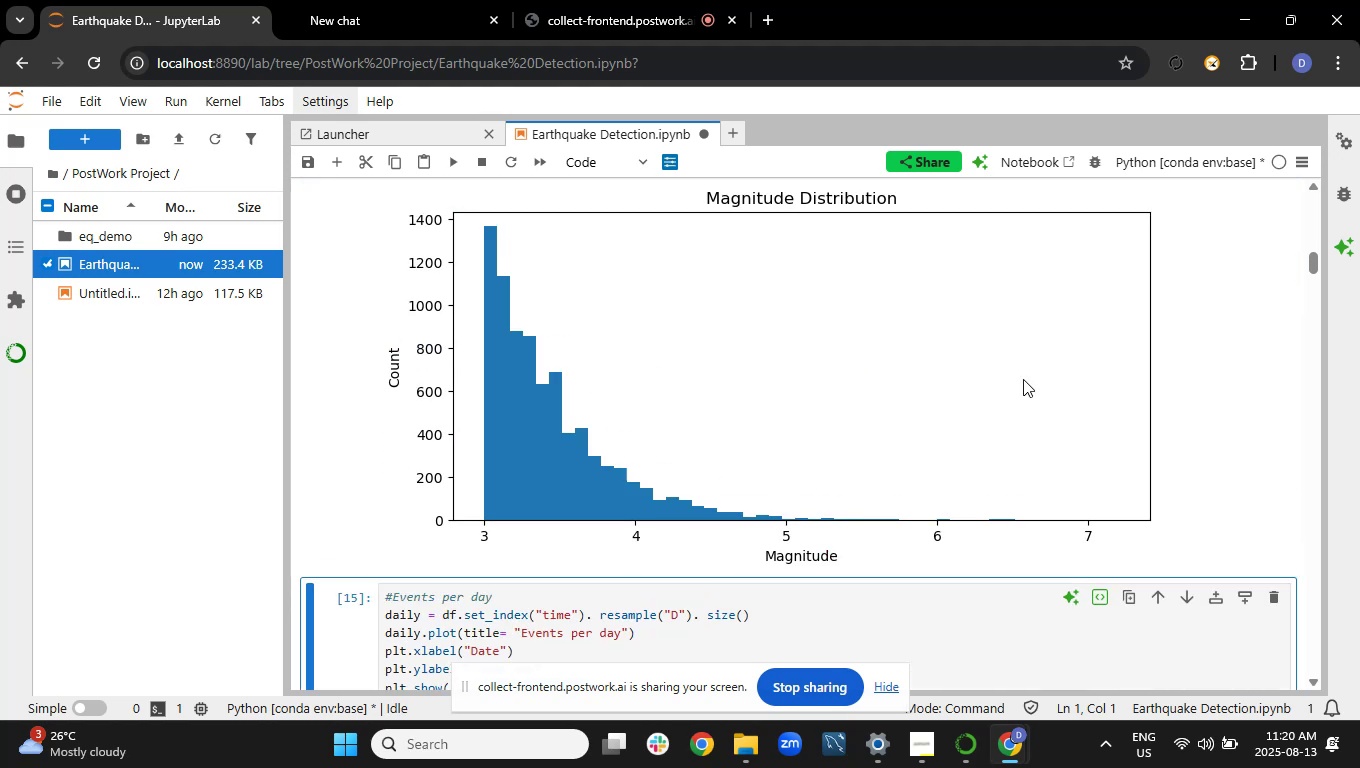 
key(Shift+Enter)
 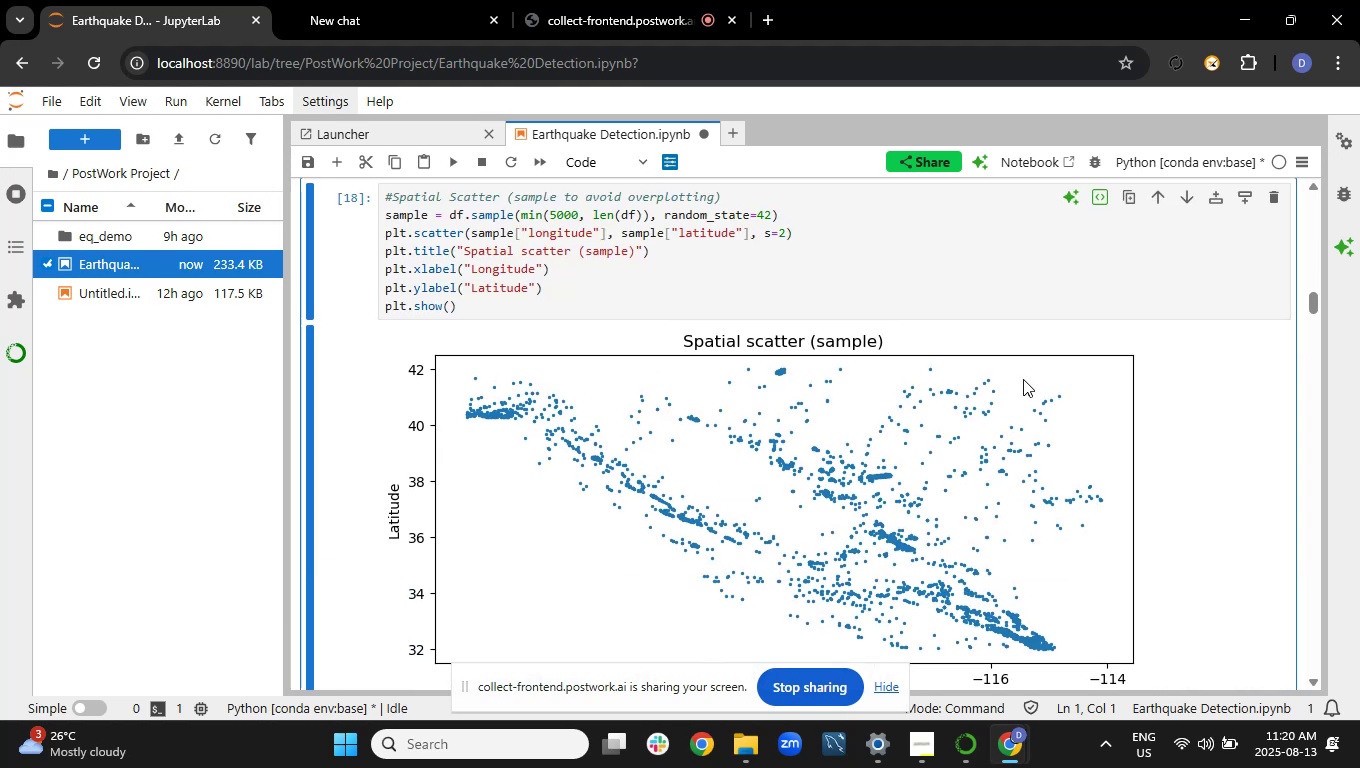 
key(Shift+Enter)
 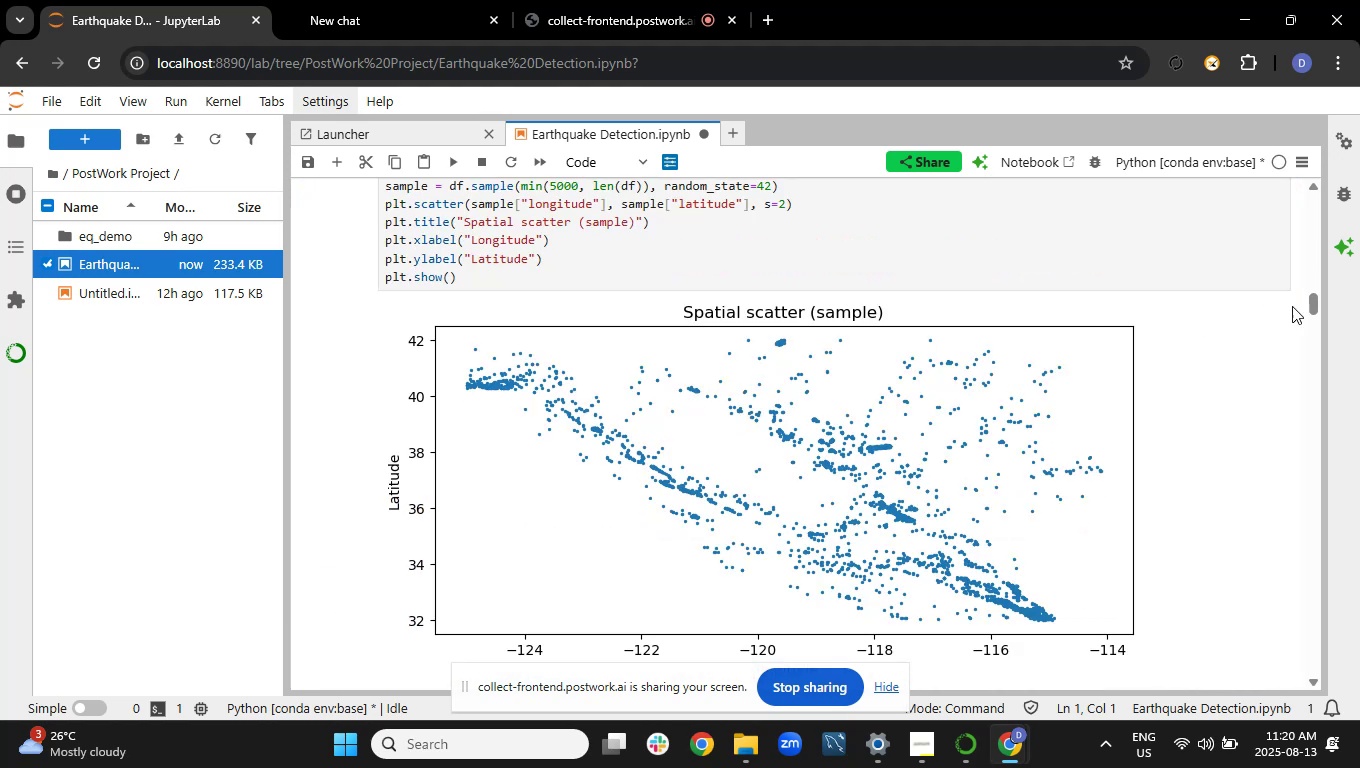 
left_click_drag(start_coordinate=[1310, 307], to_coordinate=[1308, 324])
 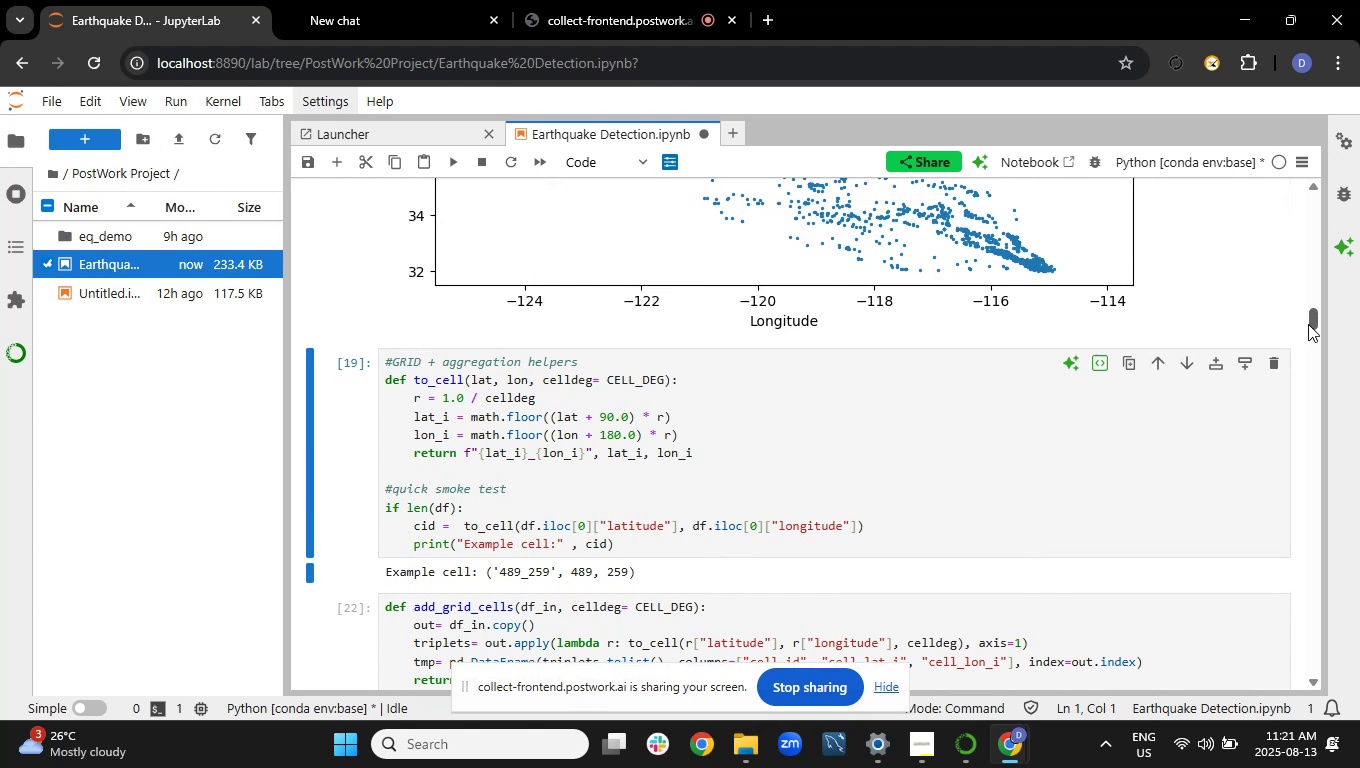 
key(Shift+ShiftRight)
 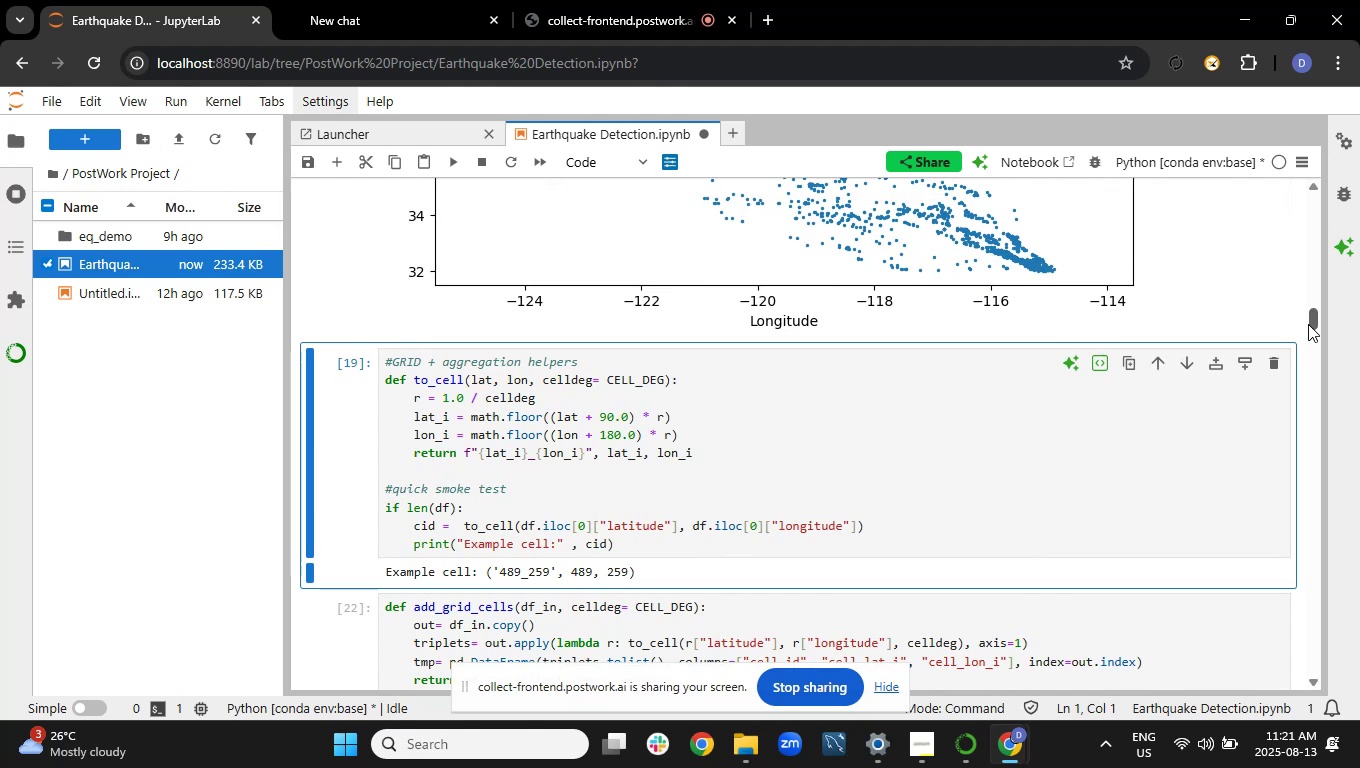 
key(Shift+Enter)
 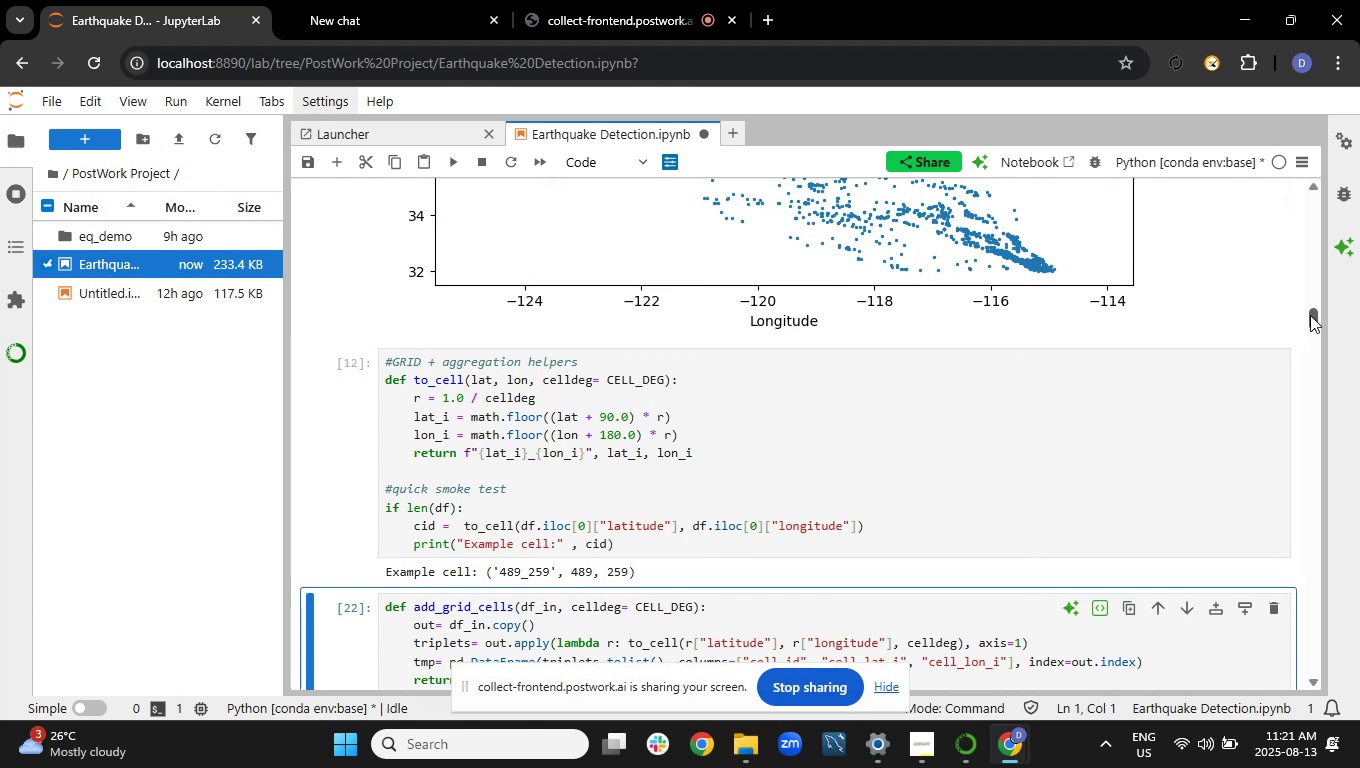 
left_click_drag(start_coordinate=[1319, 314], to_coordinate=[1321, 333])
 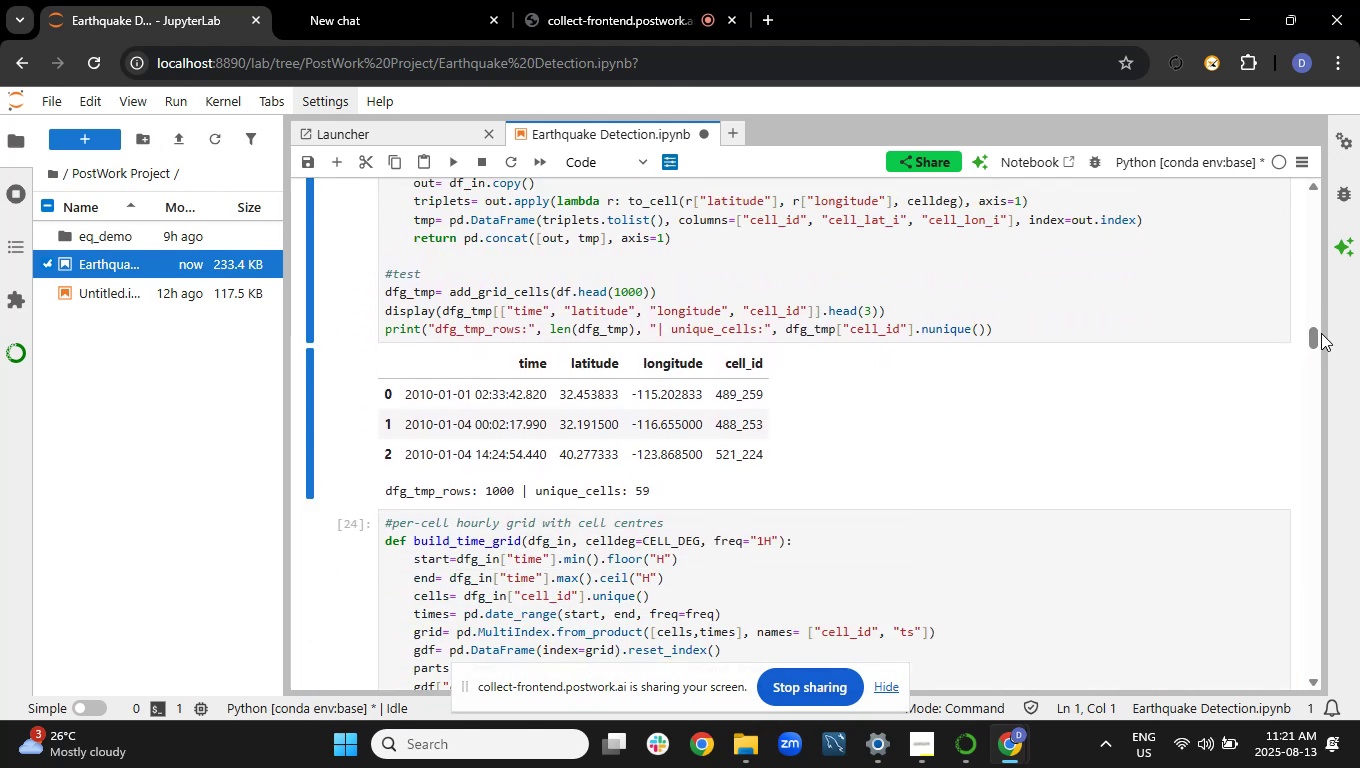 
key(Shift+ShiftRight)
 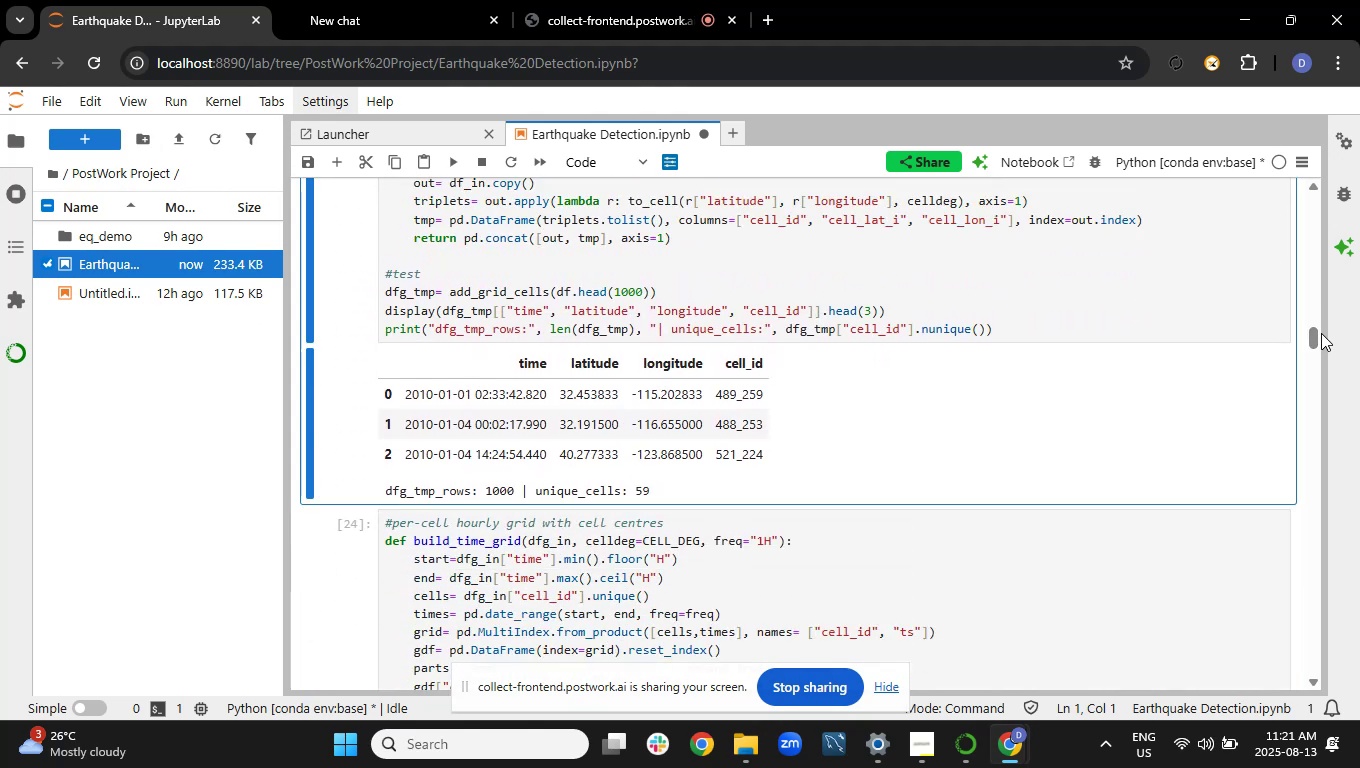 
key(Shift+Enter)
 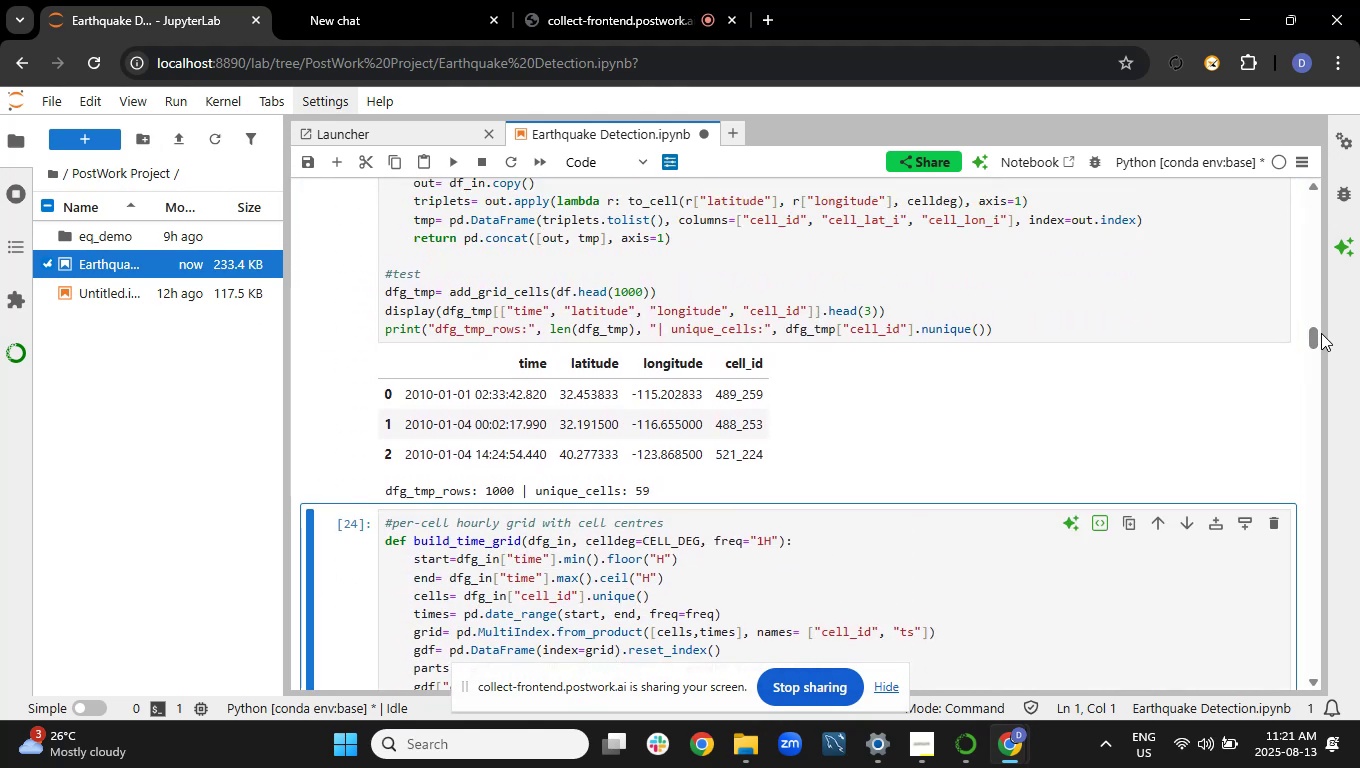 
key(Shift+Enter)
 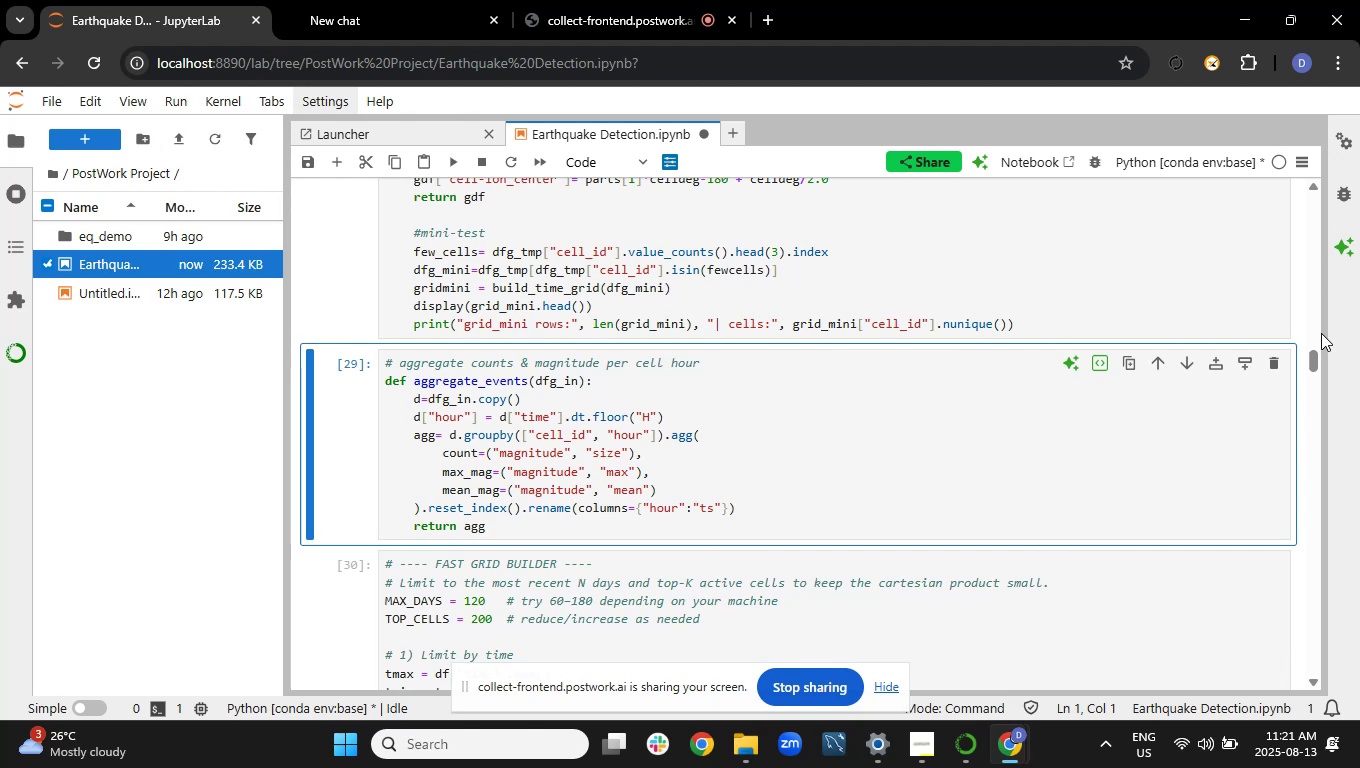 
key(Shift+Enter)
 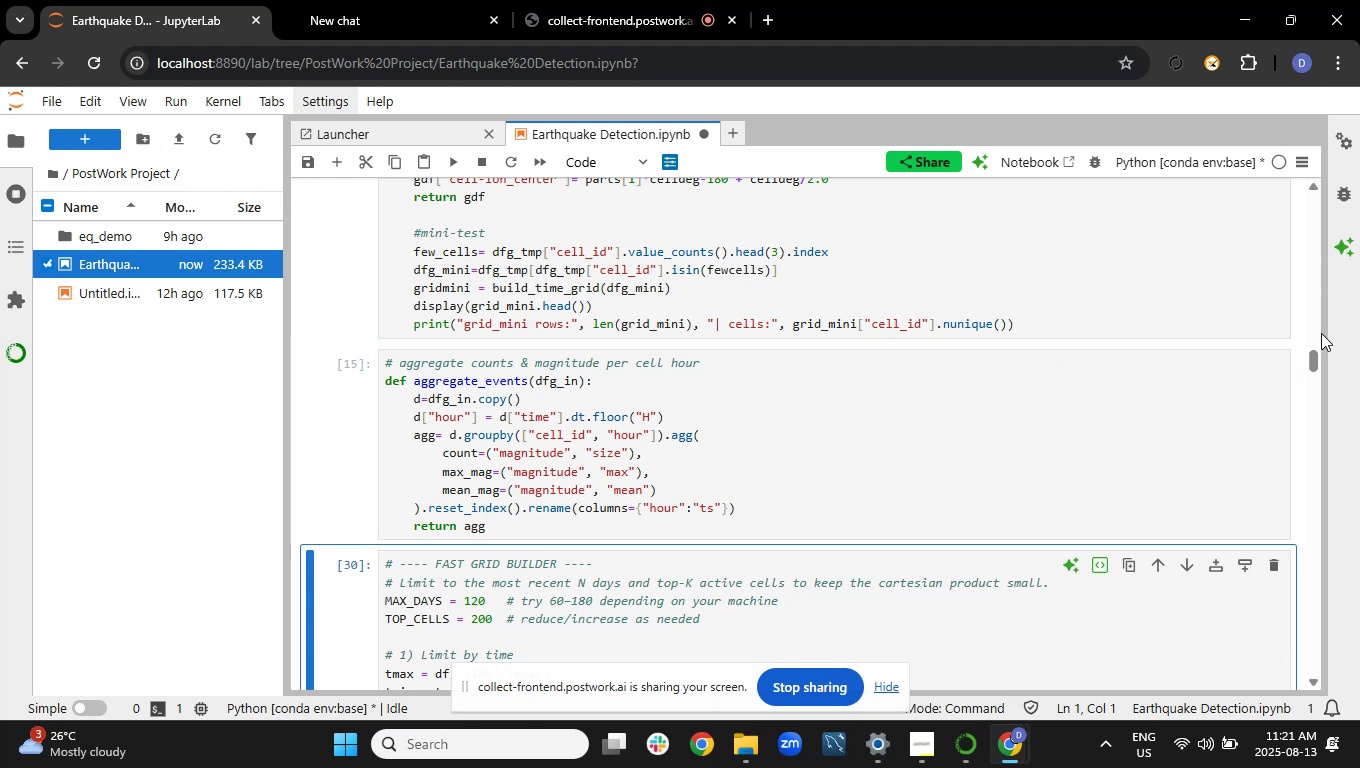 
key(Shift+Enter)
 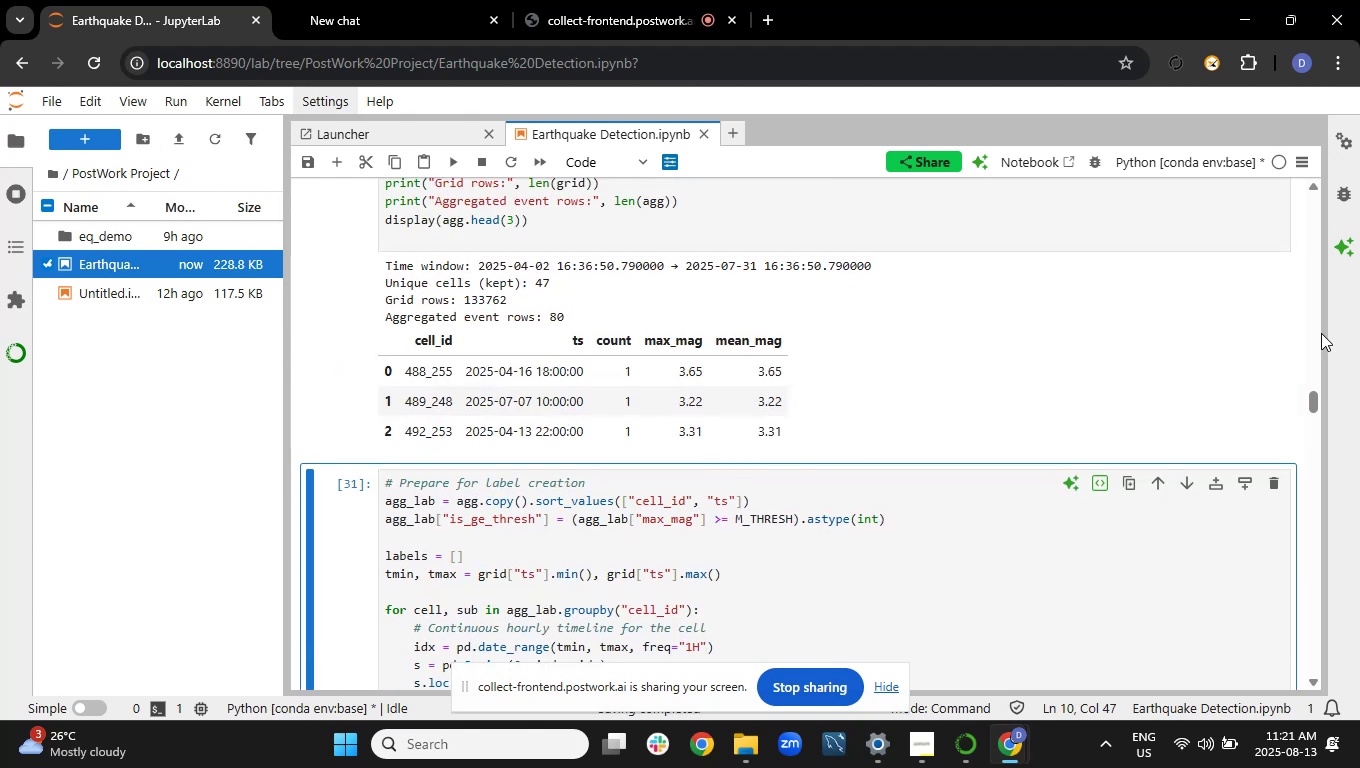 
key(Shift+Enter)
 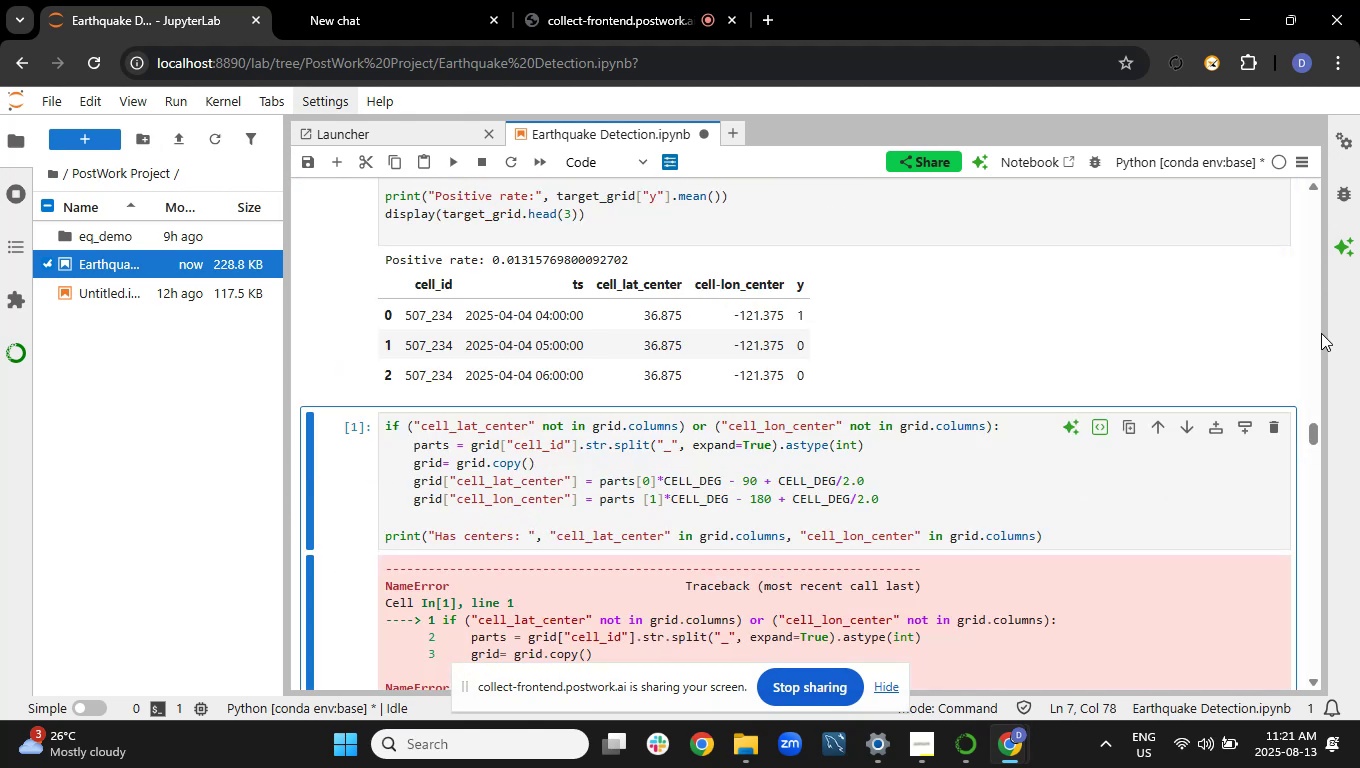 
hold_key(key=ShiftRight, duration=1.51)
 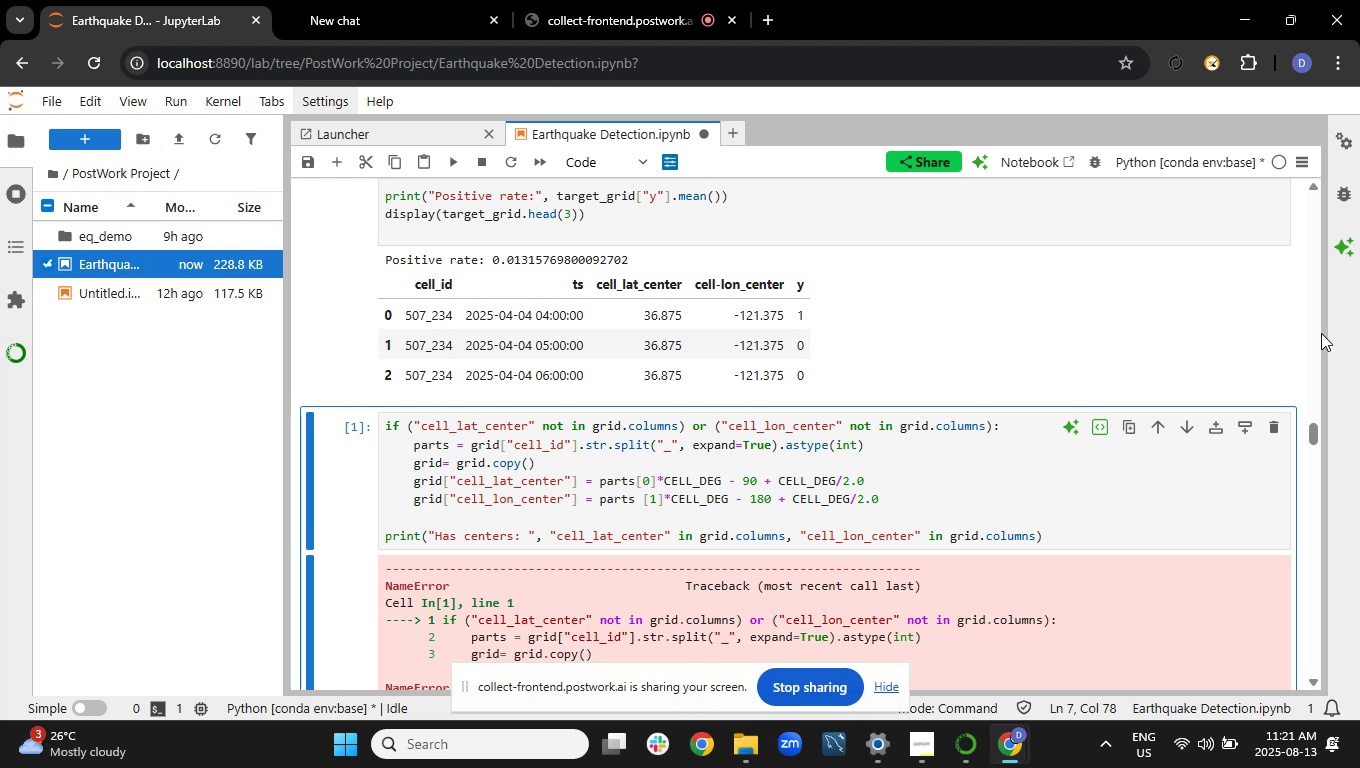 
key(Shift+Enter)
 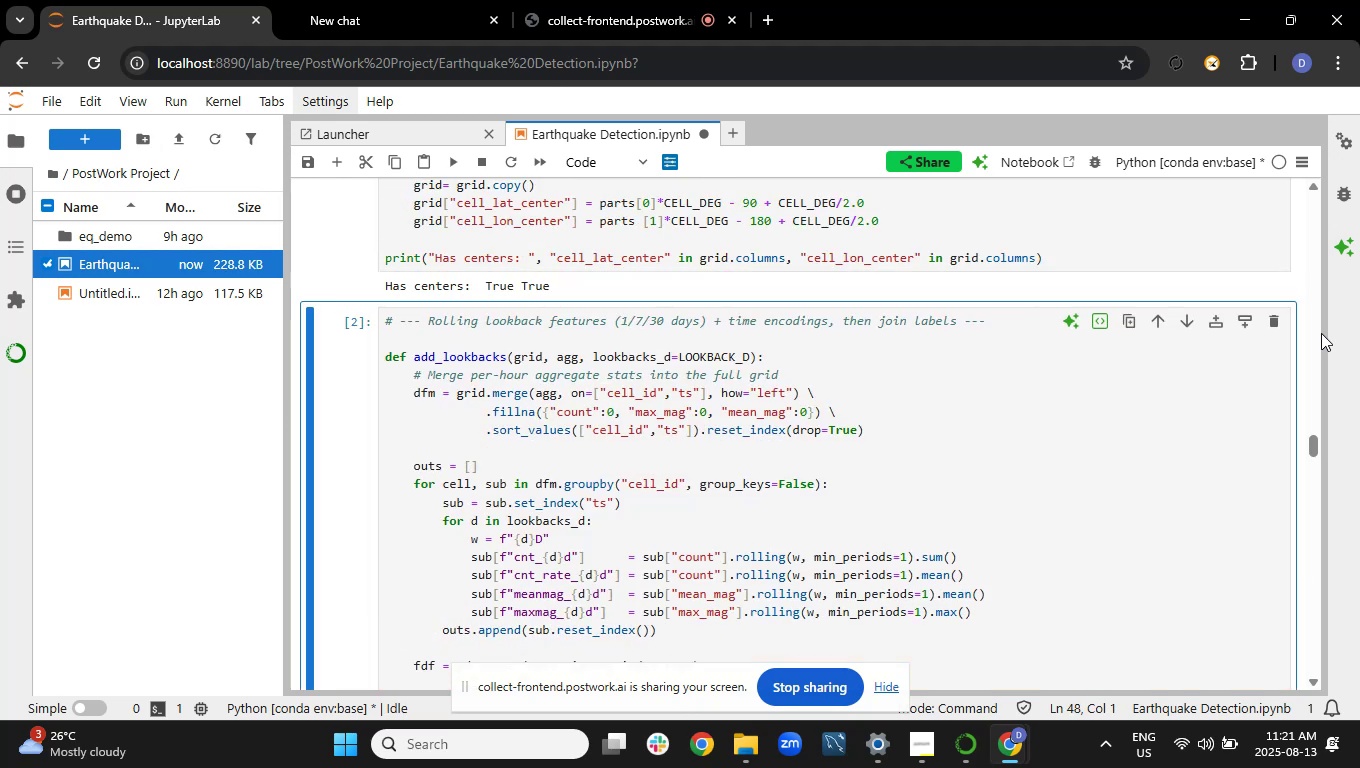 
key(Shift+ShiftRight)
 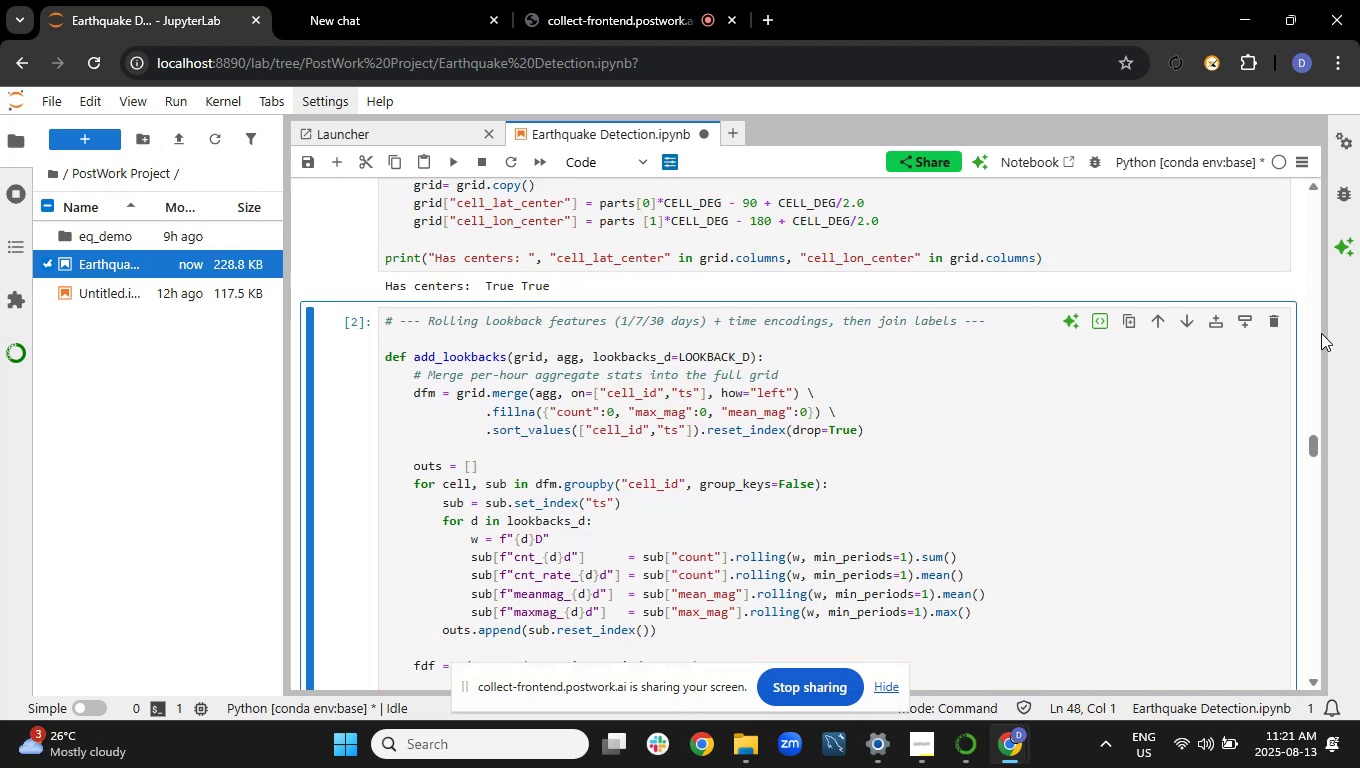 
key(Shift+Enter)
 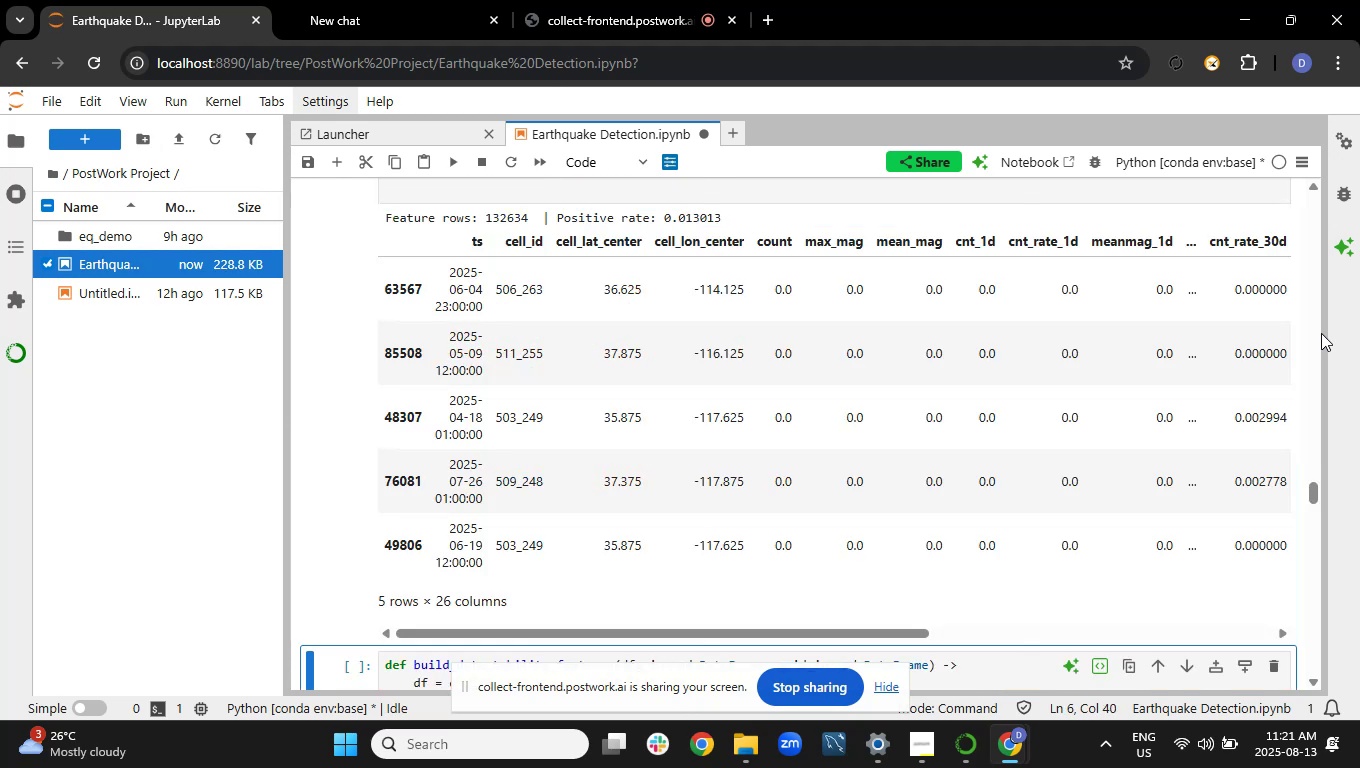 
left_click_drag(start_coordinate=[1316, 495], to_coordinate=[1321, 517])
 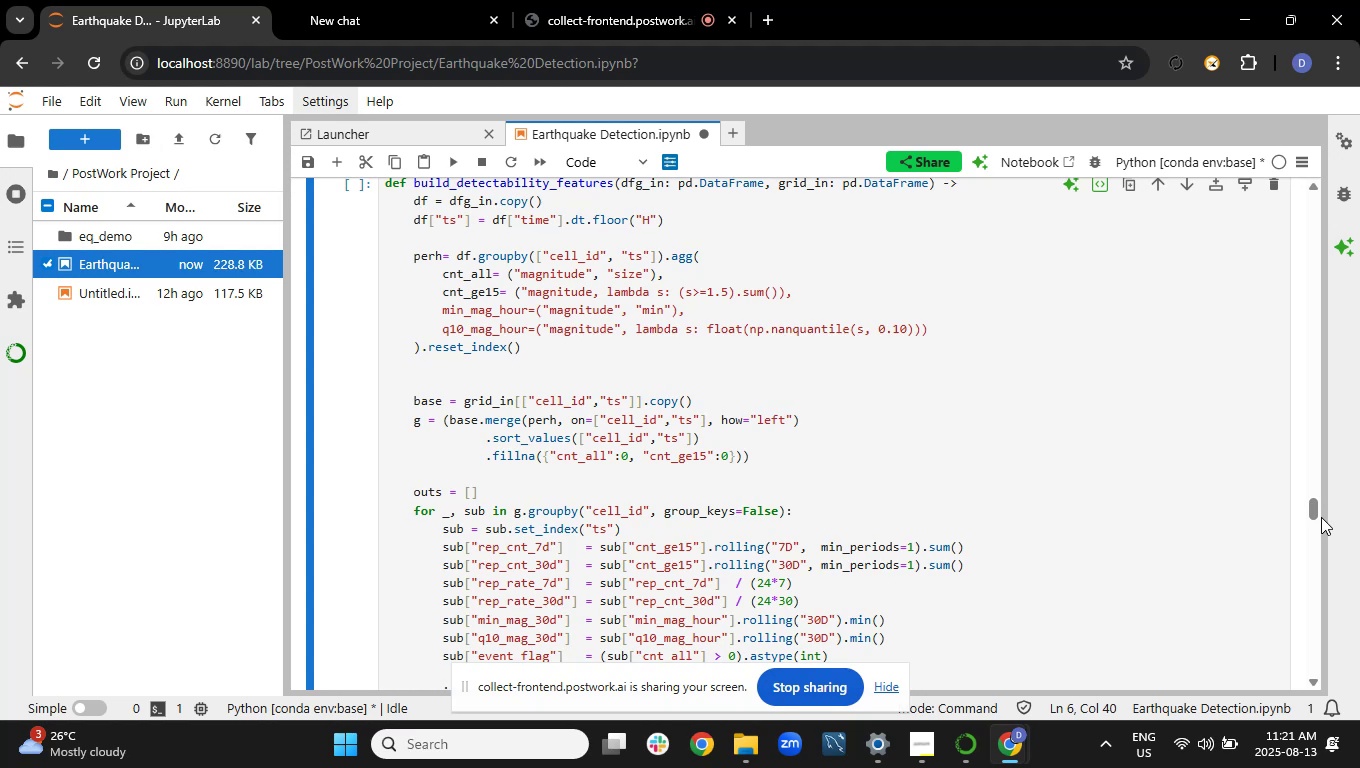 
key(Shift+ShiftRight)
 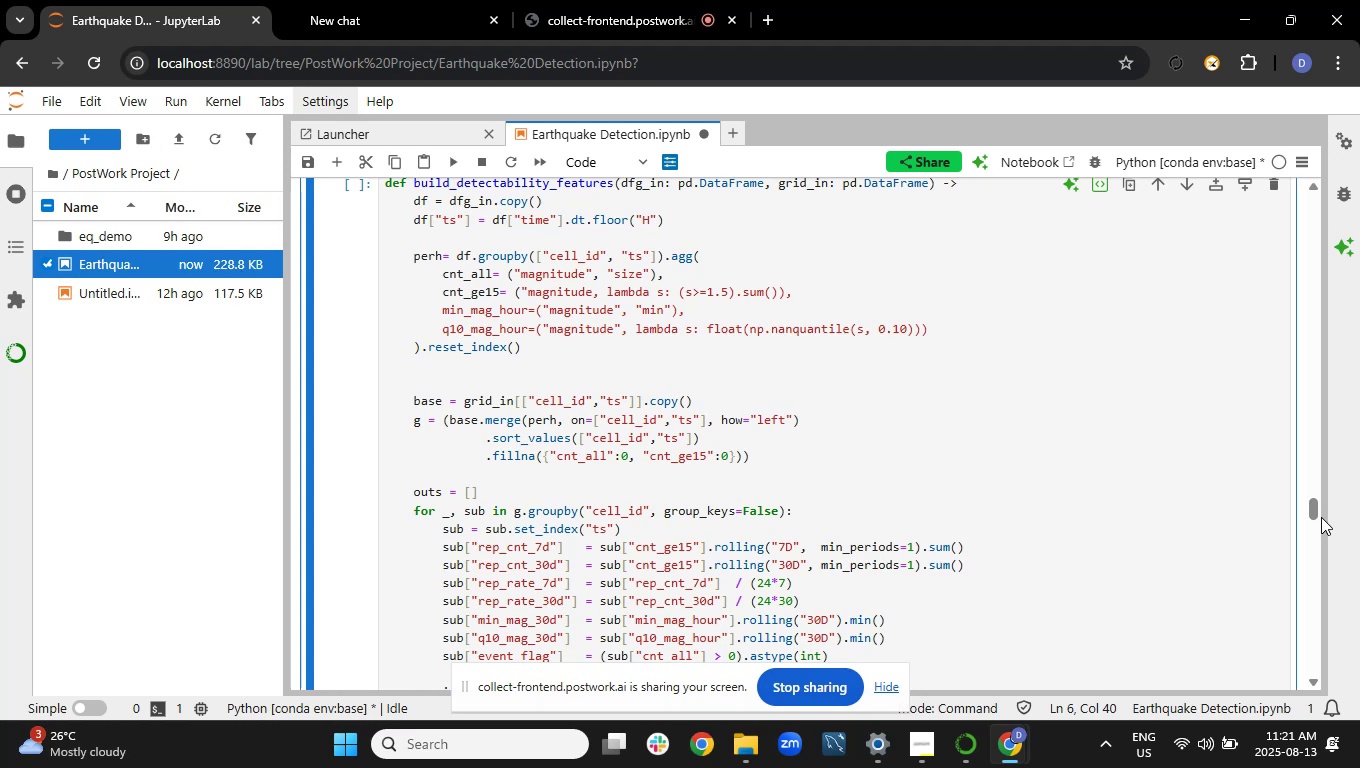 
key(Shift+Enter)
 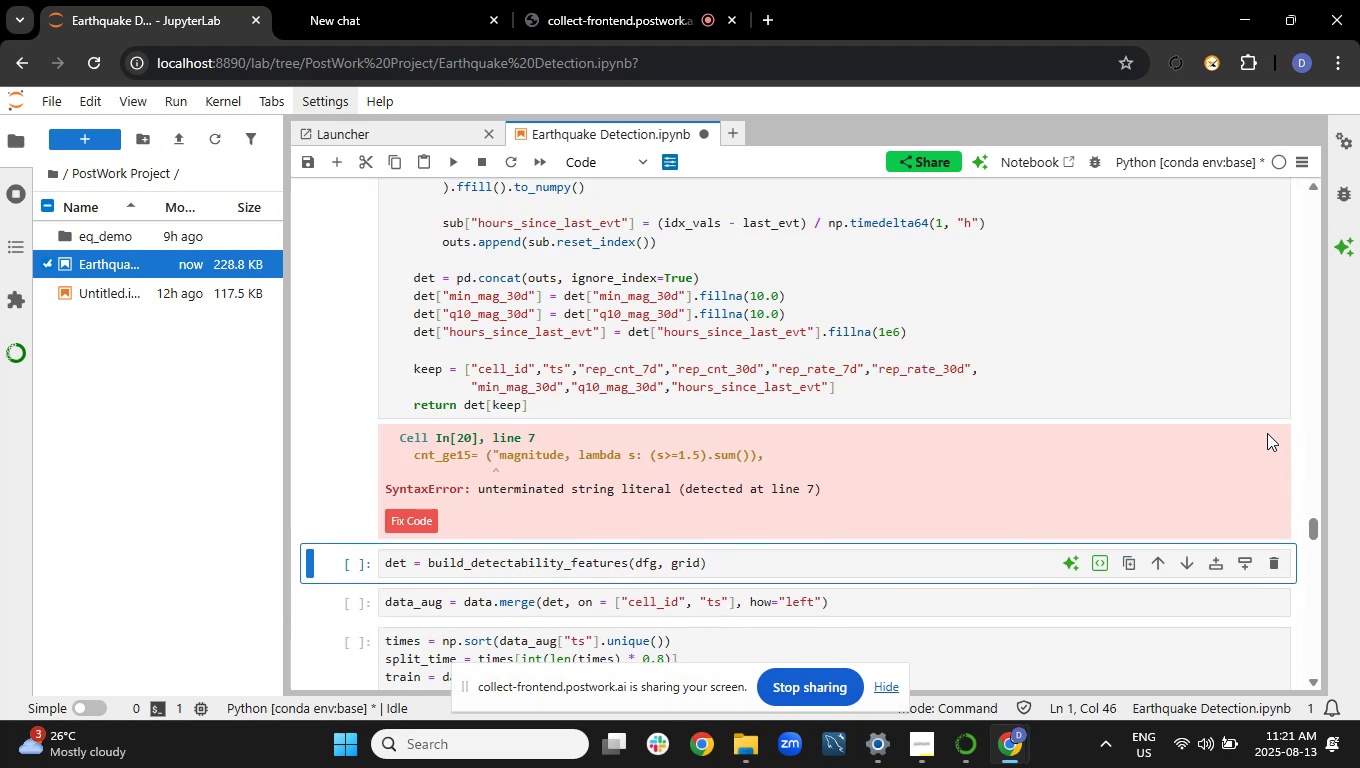 
scroll: coordinate [586, 426], scroll_direction: up, amount: 5.0
 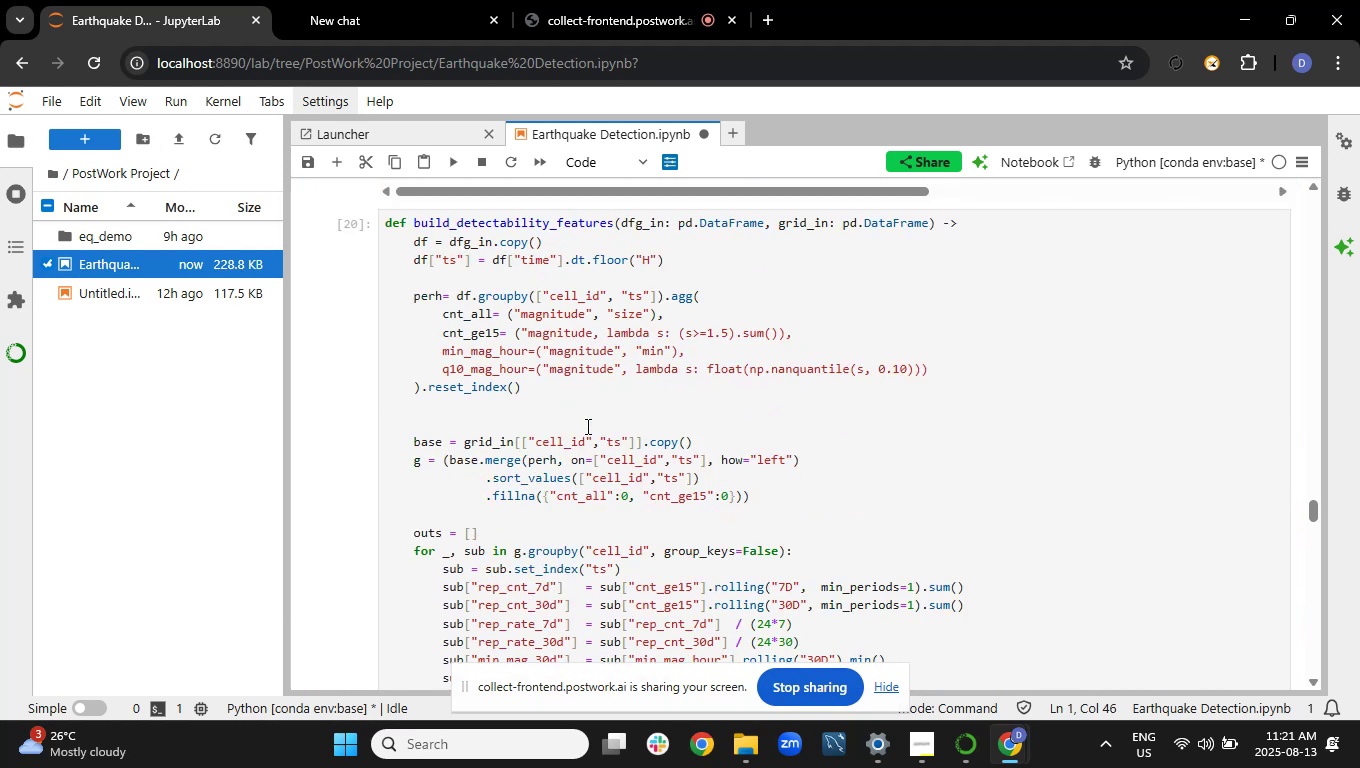 
left_click([586, 426])
 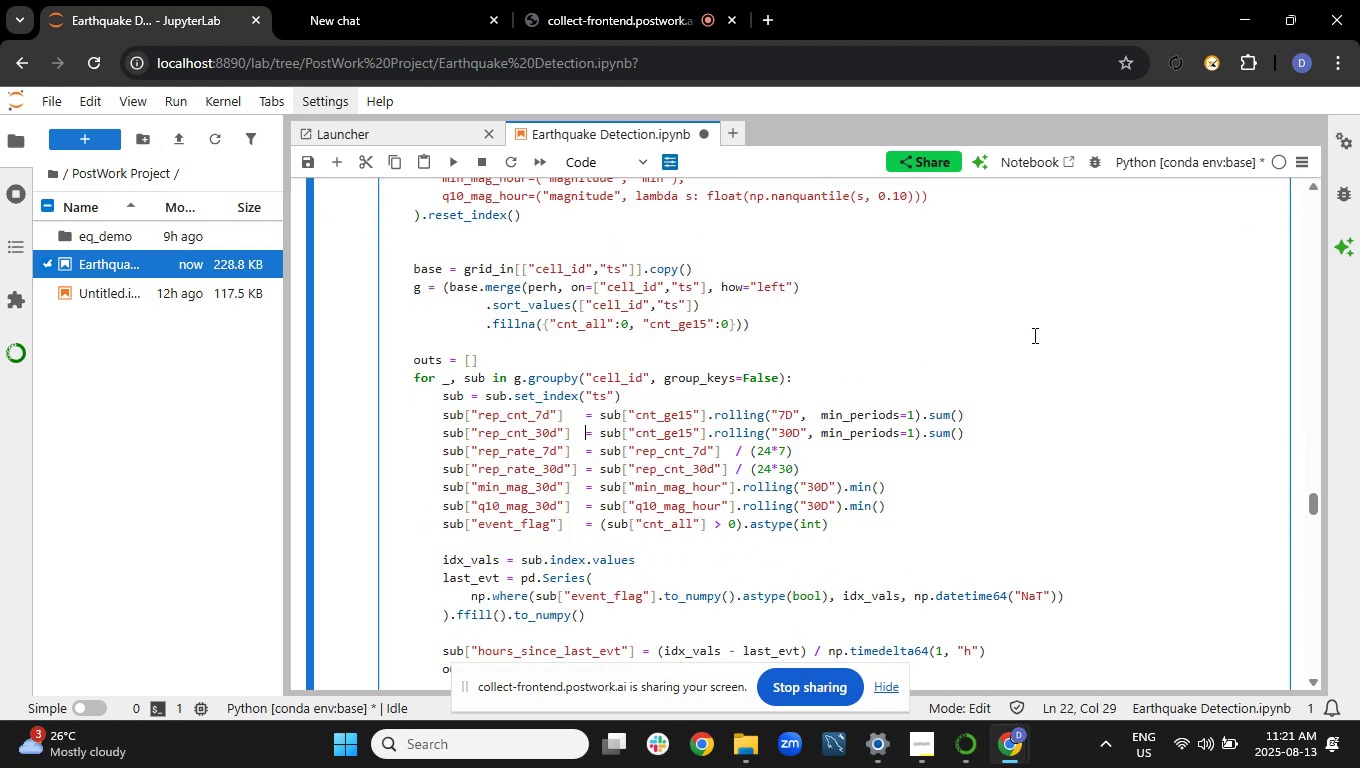 
left_click([1052, 329])
 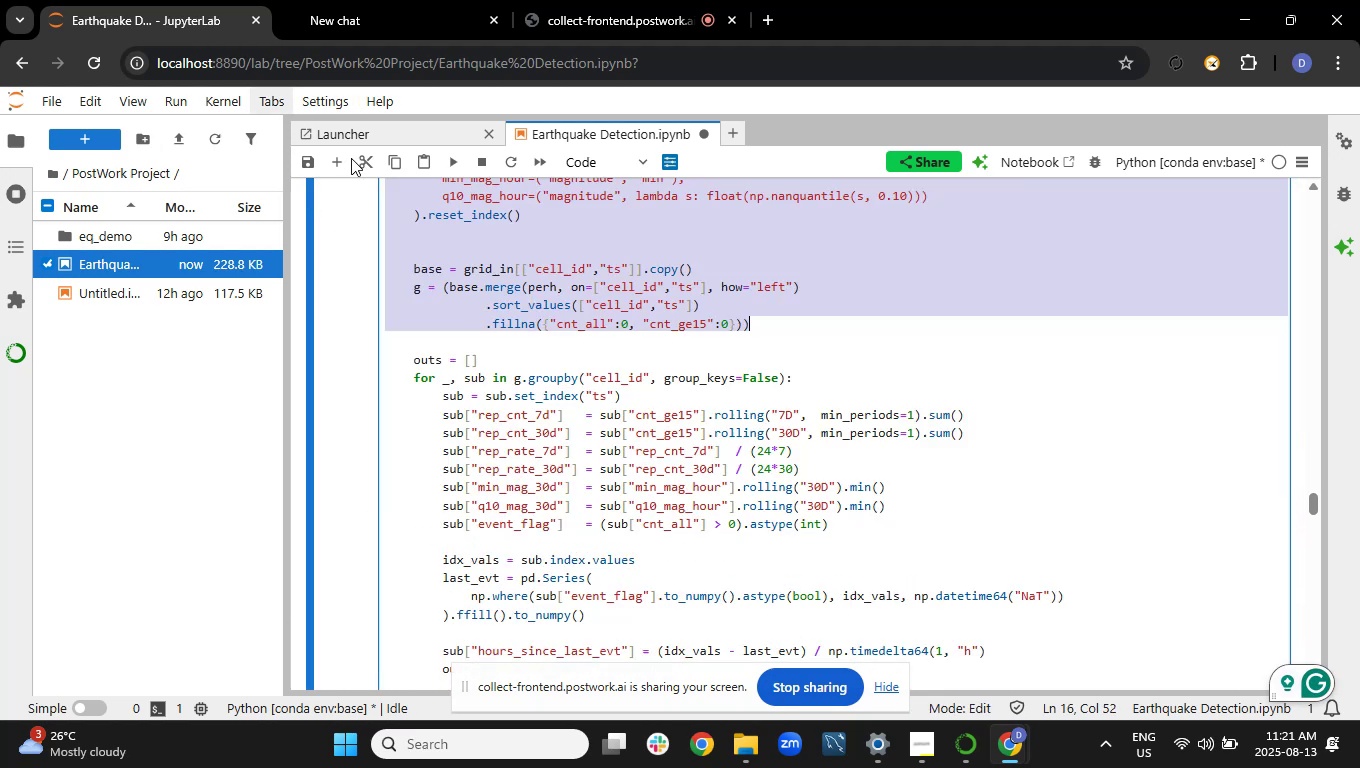 
left_click([333, 160])
 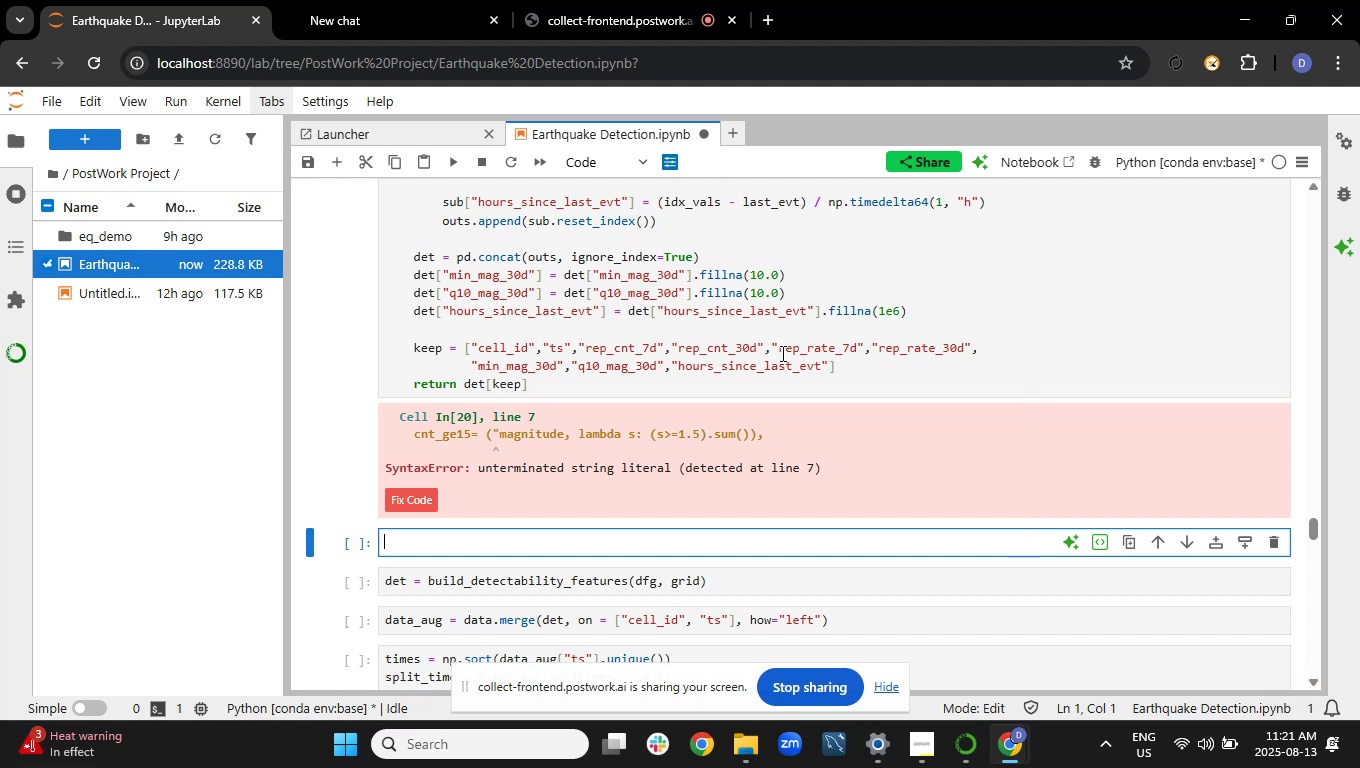 
scroll: coordinate [782, 349], scroll_direction: up, amount: 5.0
 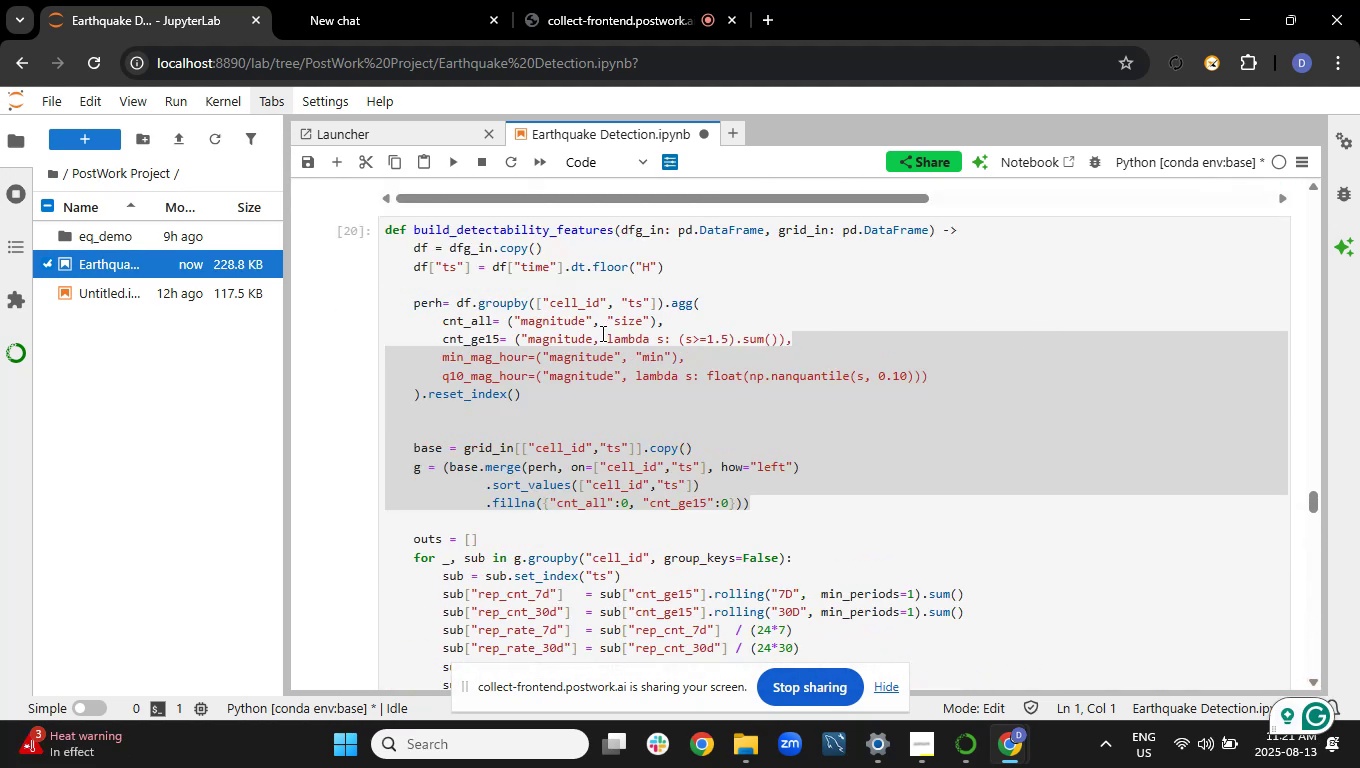 
left_click([592, 342])
 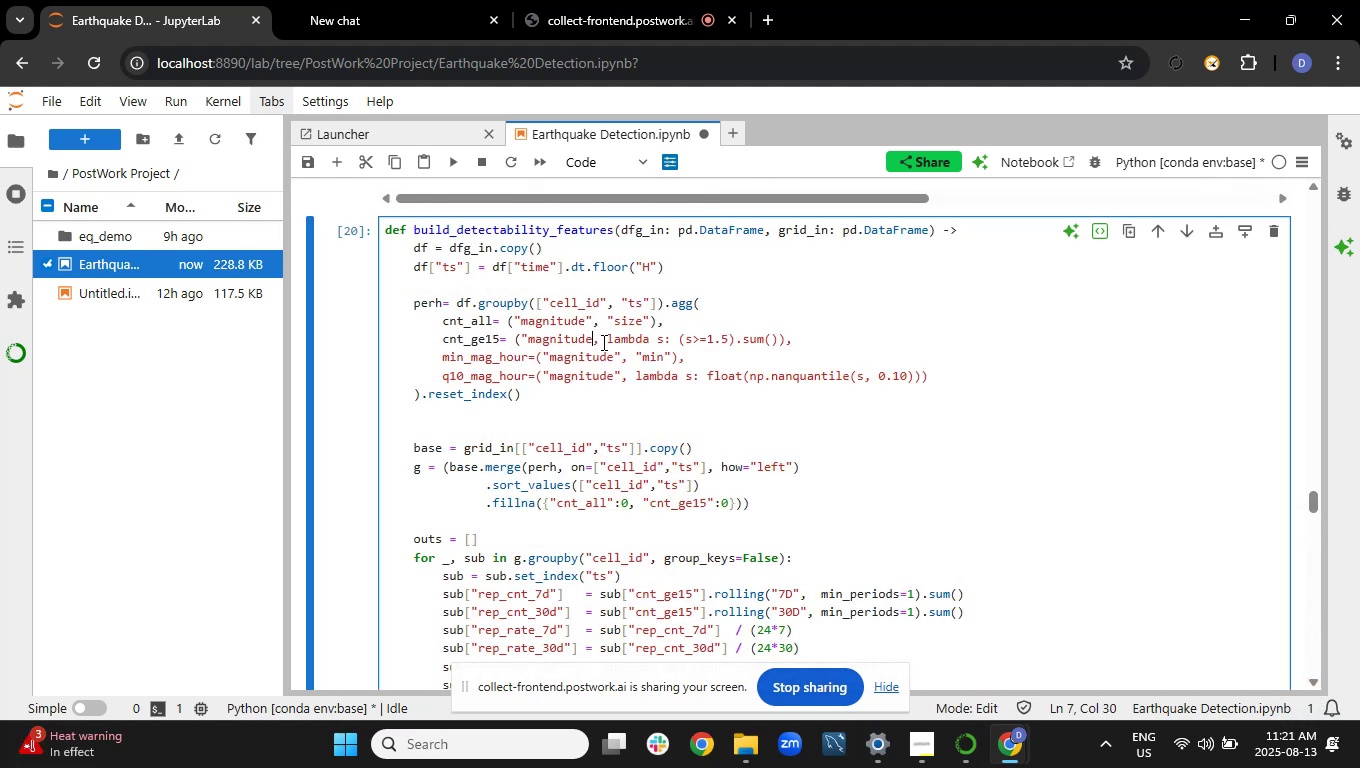 
key(Shift+Quote)
 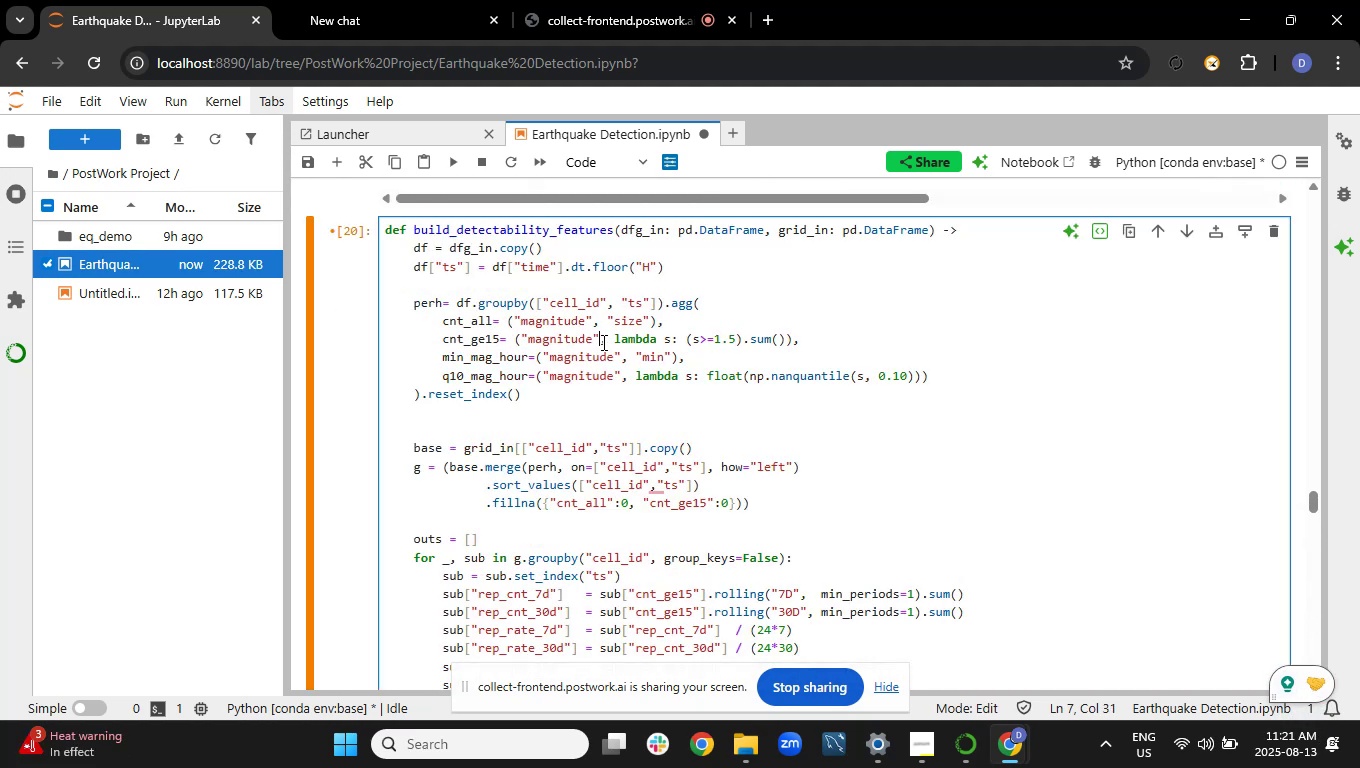 
key(Shift+Enter)
 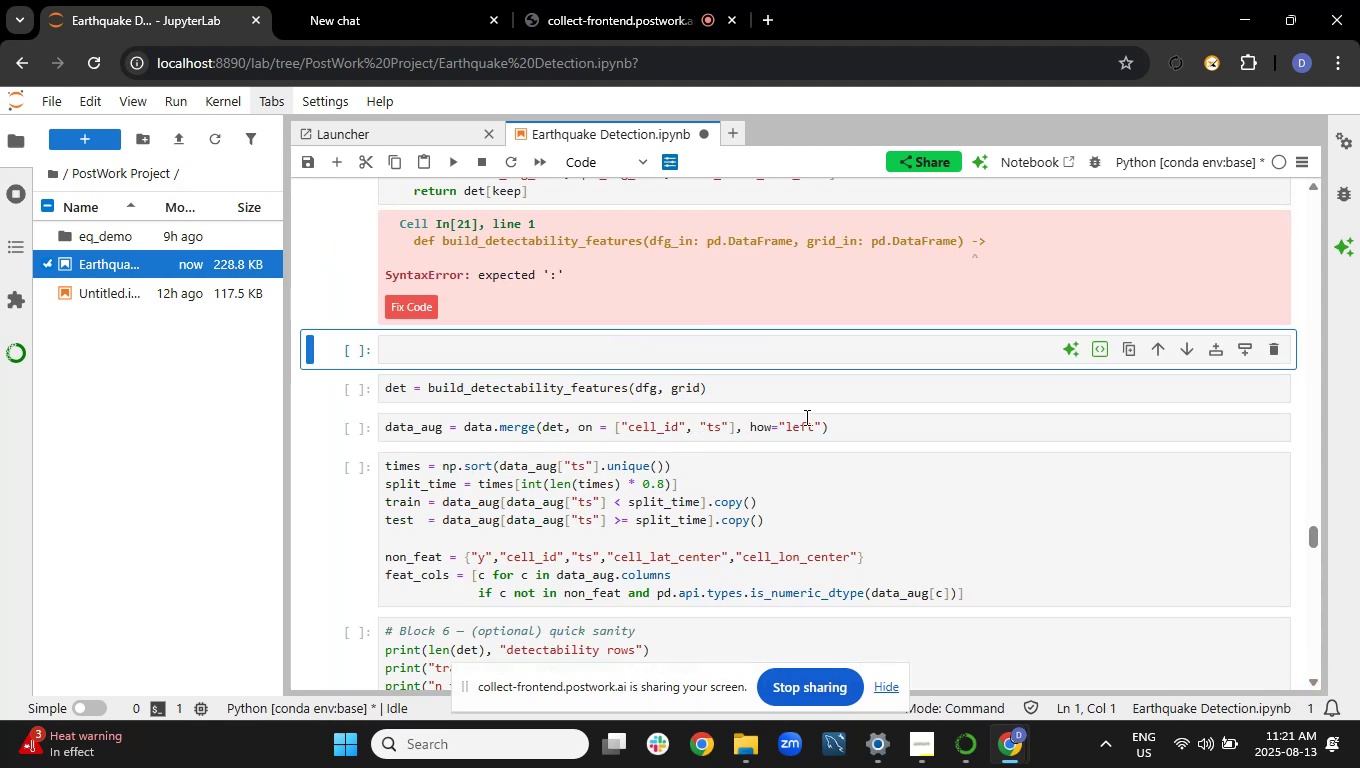 
left_click_drag(start_coordinate=[1312, 534], to_coordinate=[1300, 490])
 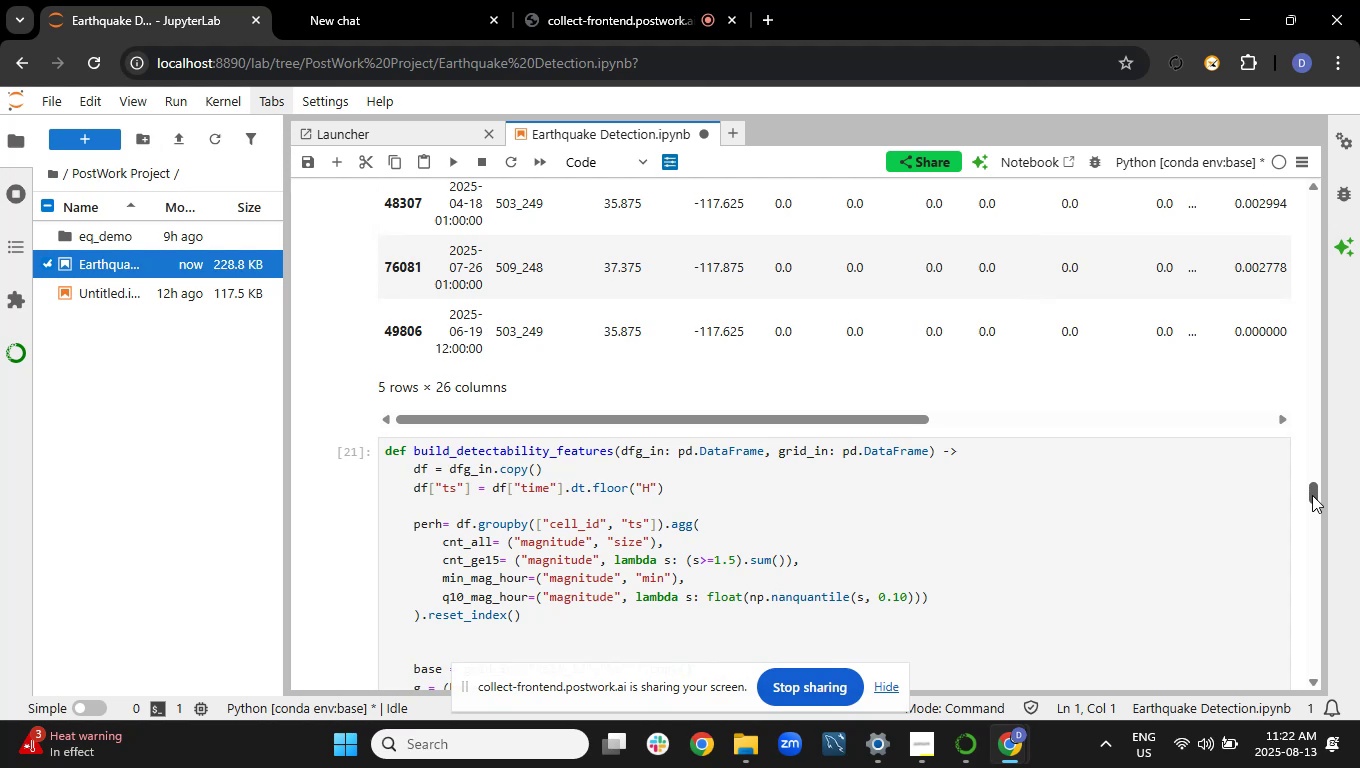 
wait(19.23)
 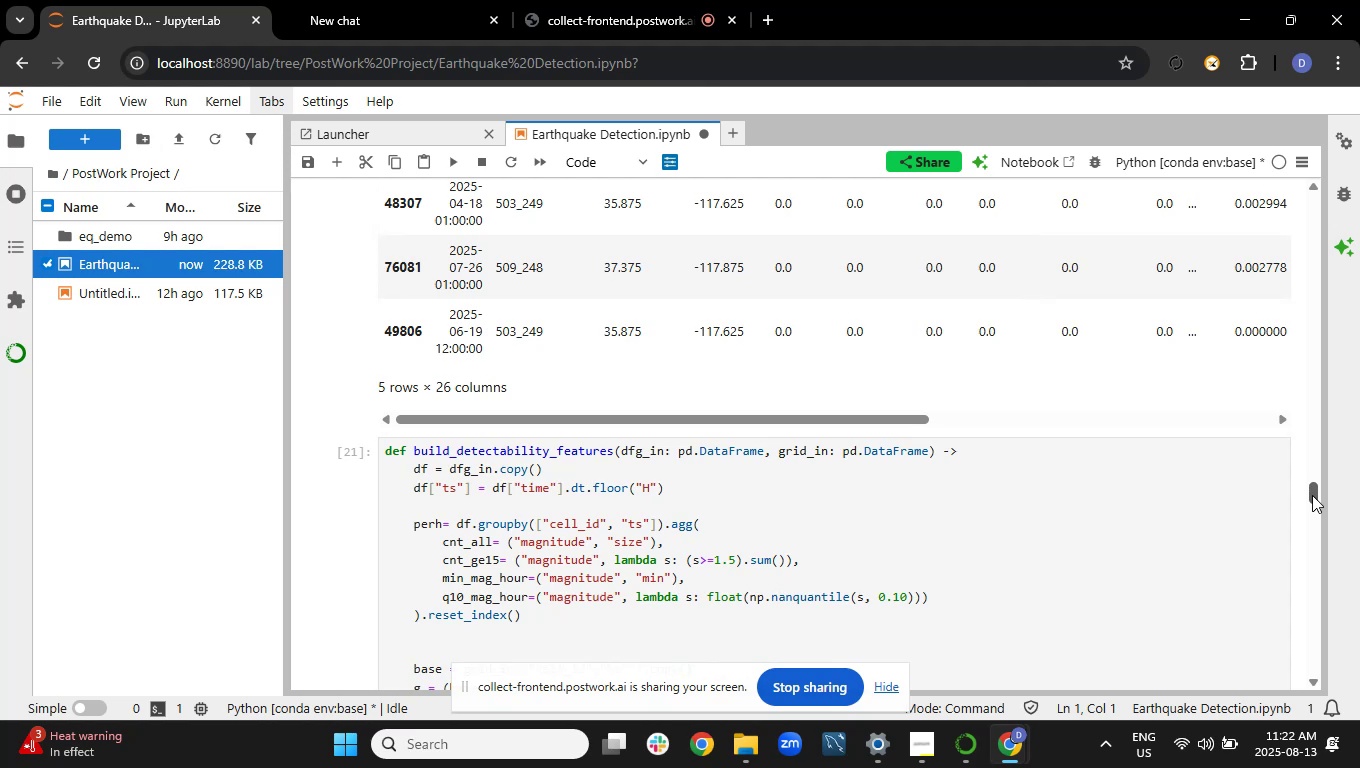 
left_click([975, 450])
 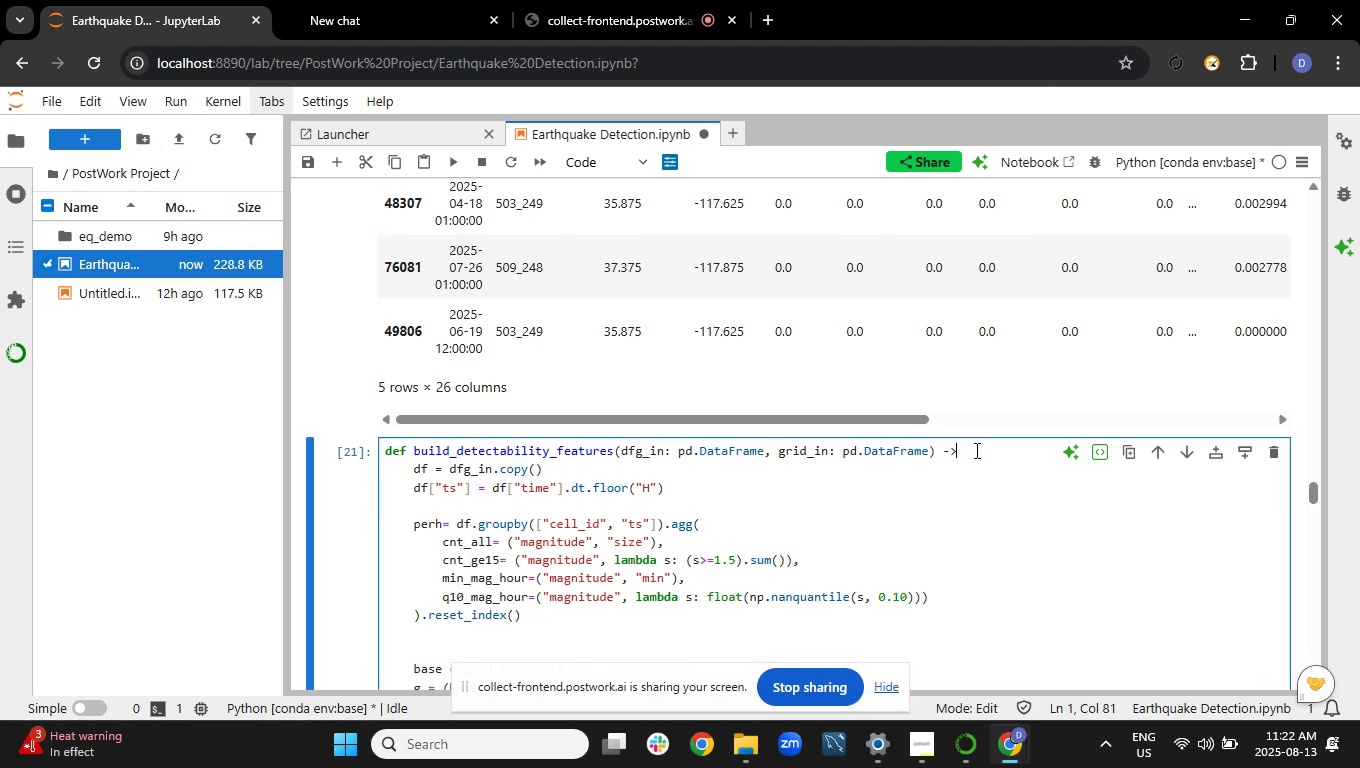 
type( pd.DataFrane)
key(Backspace)
key(Backspace)
type(me:)
 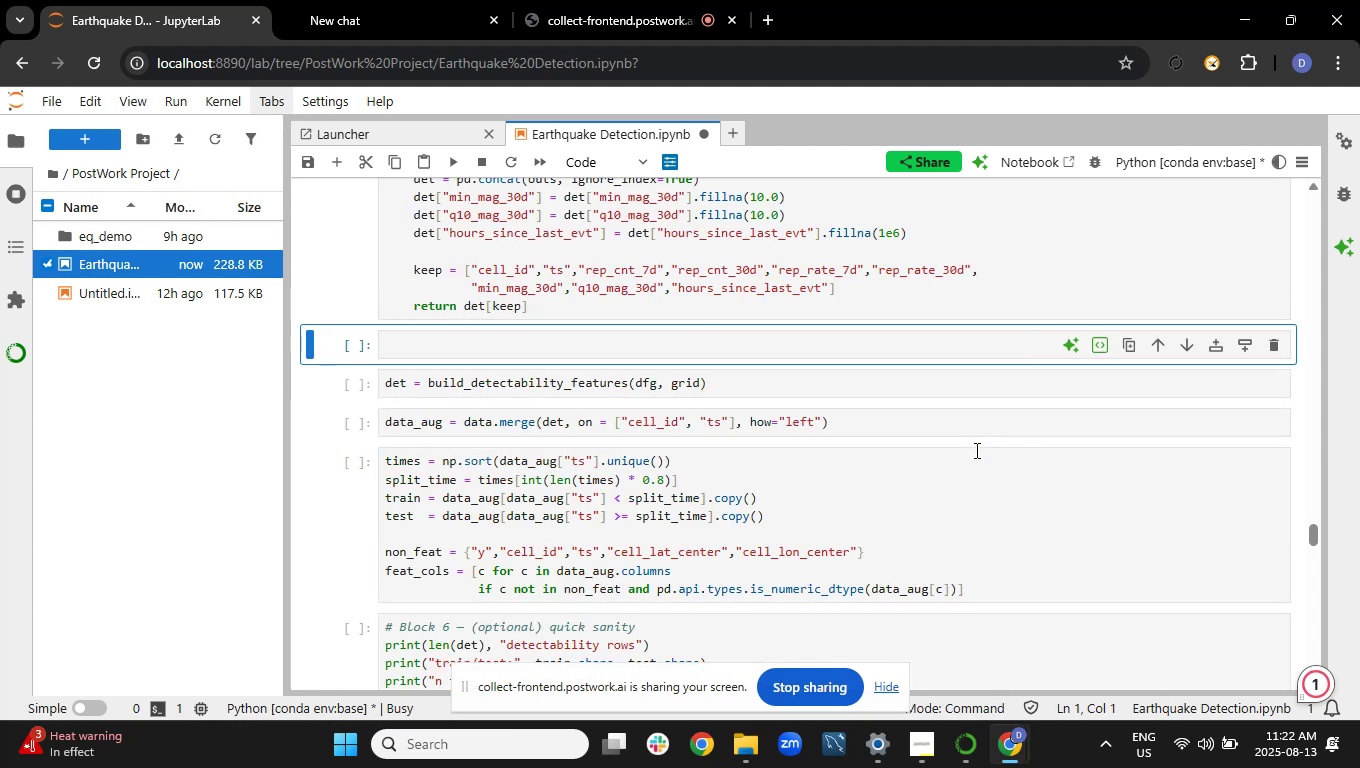 
 